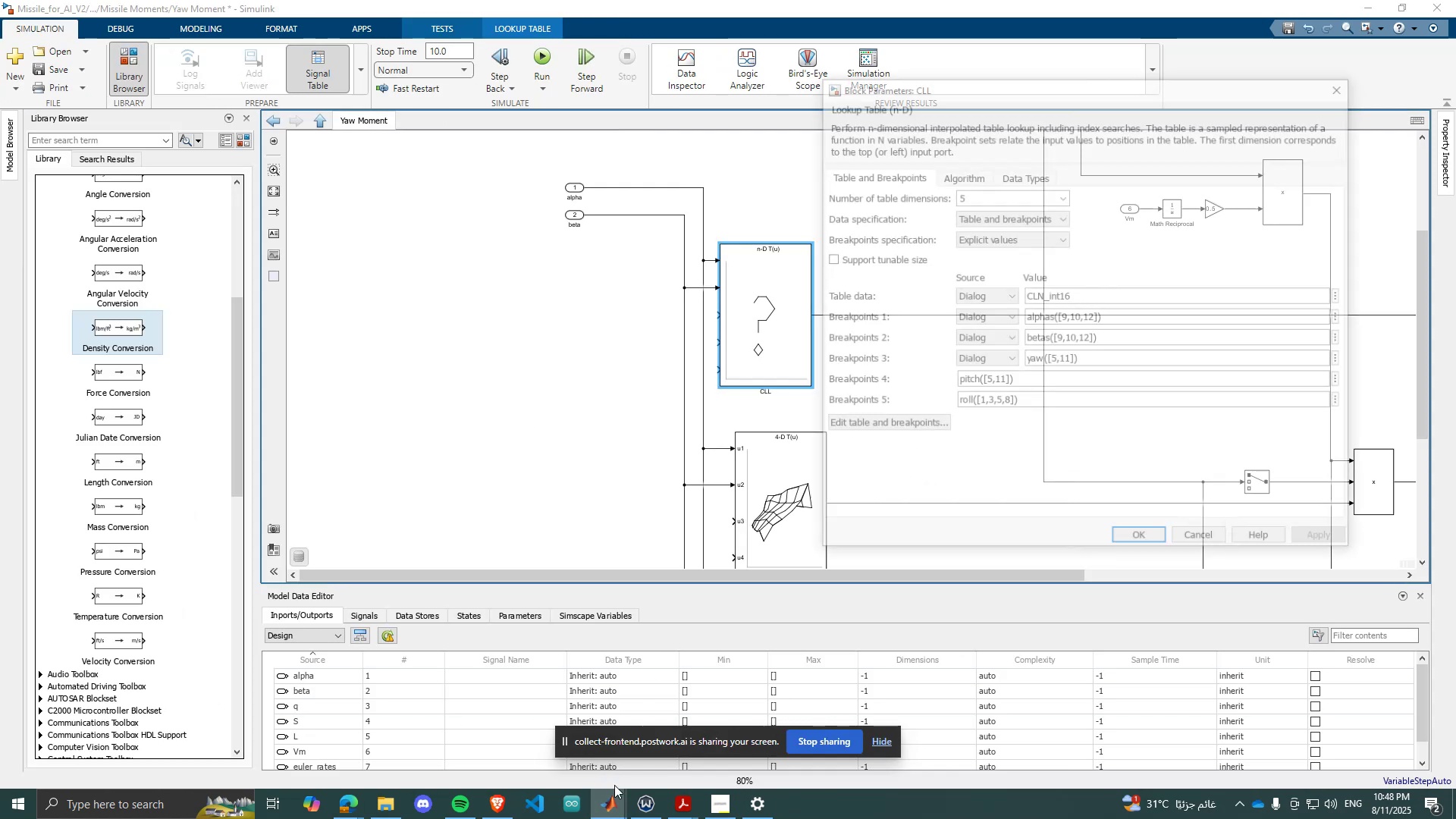 
left_click([616, 804])
 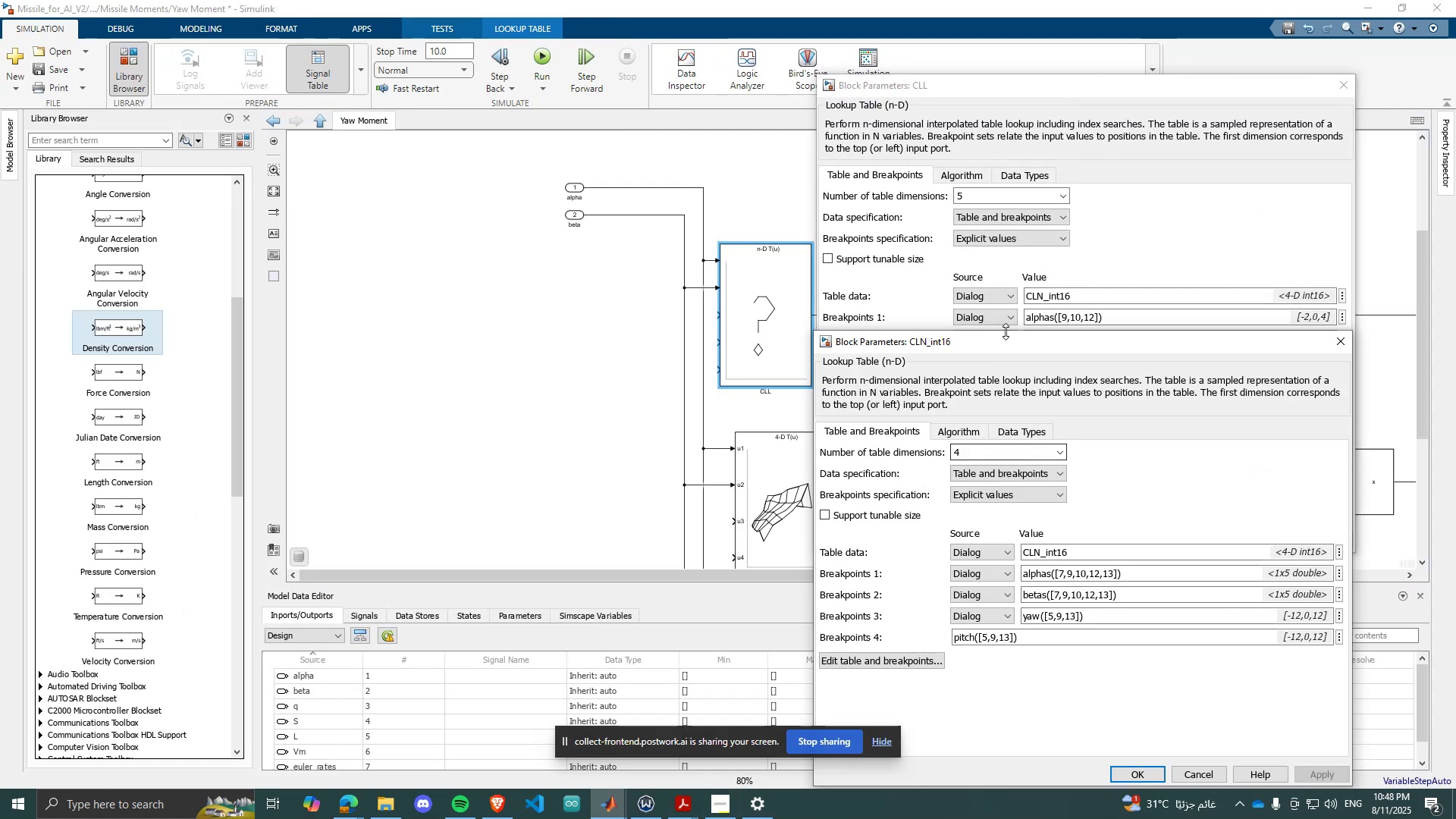 
left_click_drag(start_coordinate=[1010, 349], to_coordinate=[457, 165])
 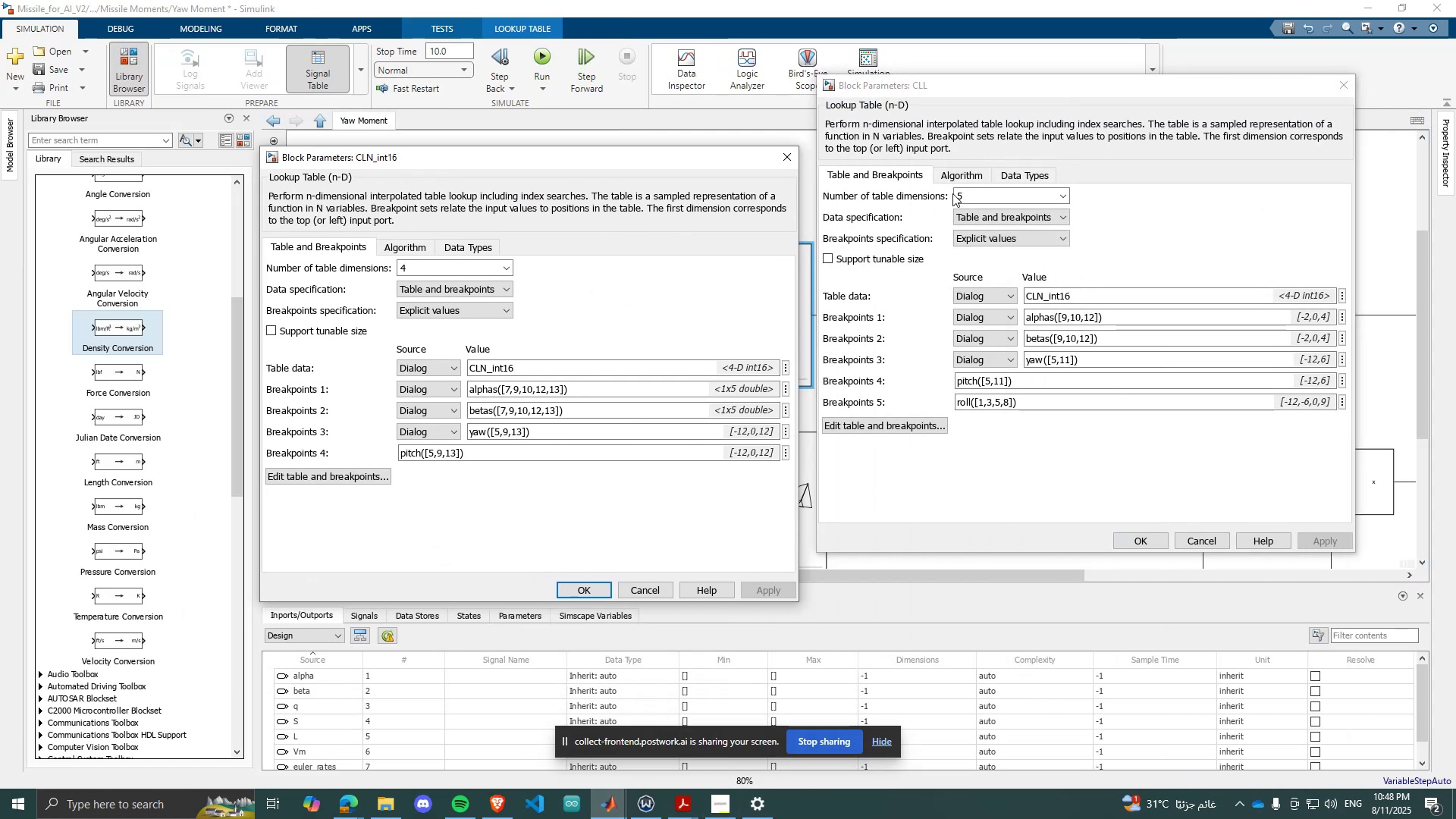 
left_click([967, 199])
 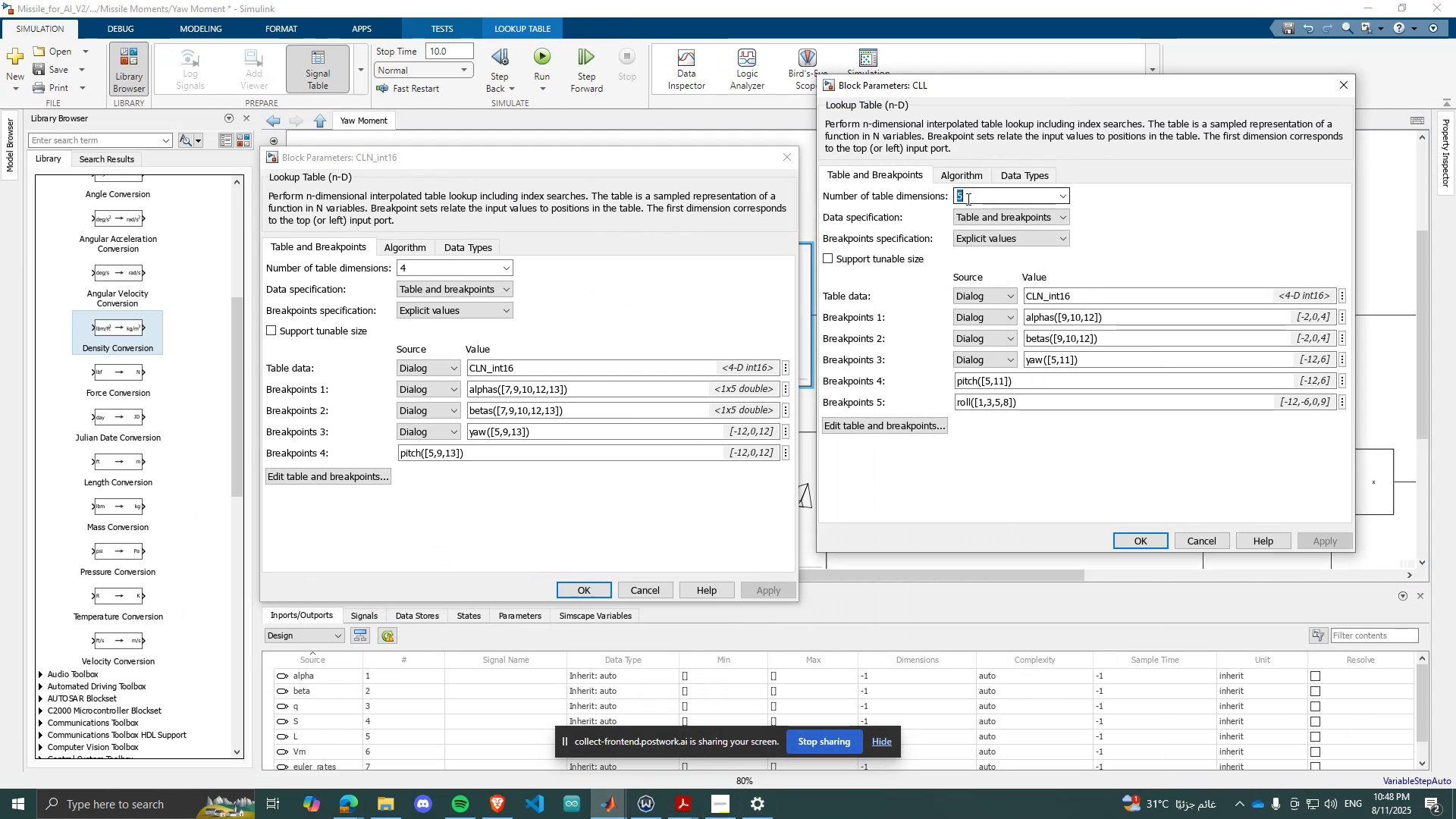 
key(4)
 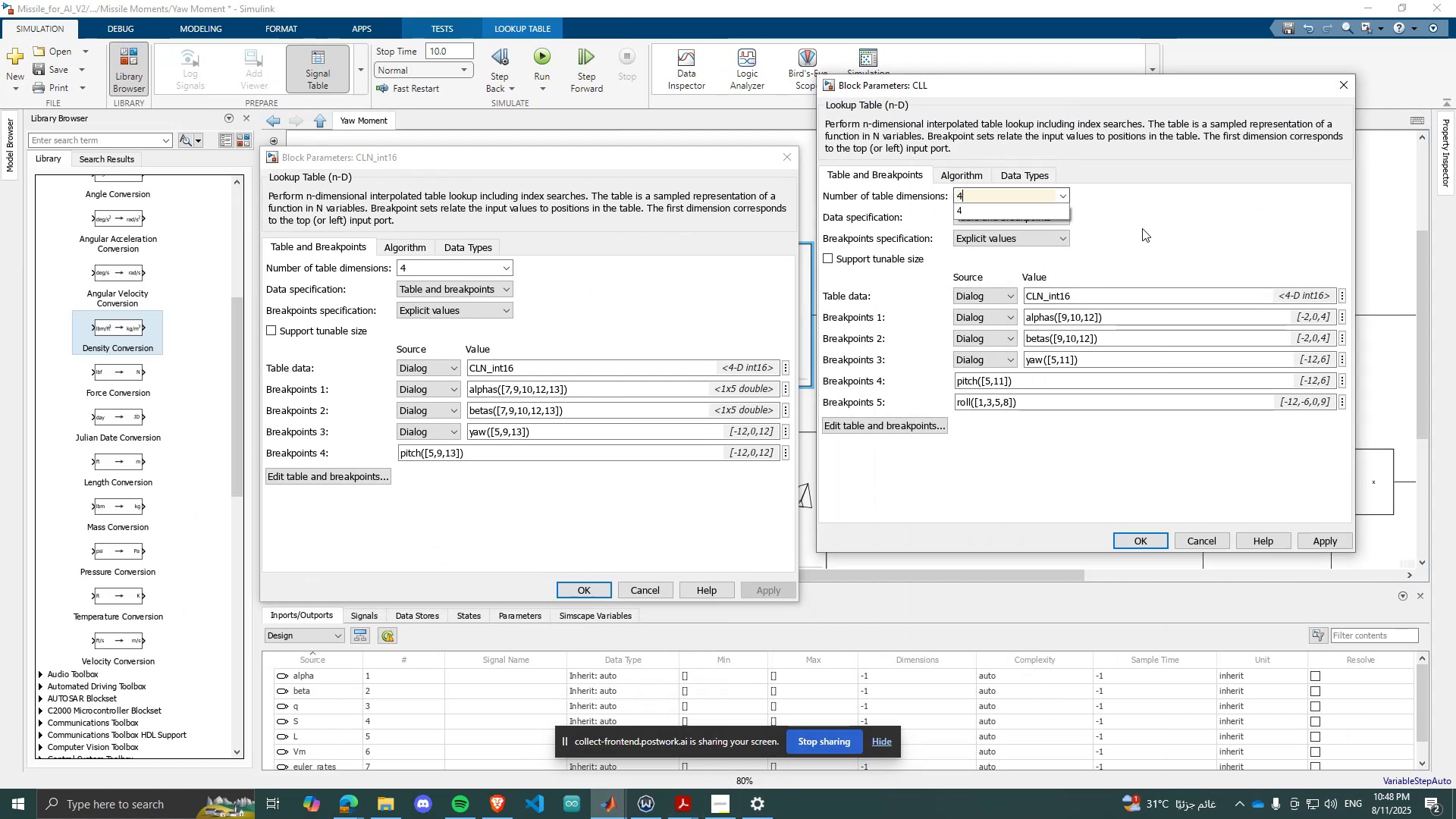 
left_click([1142, 228])
 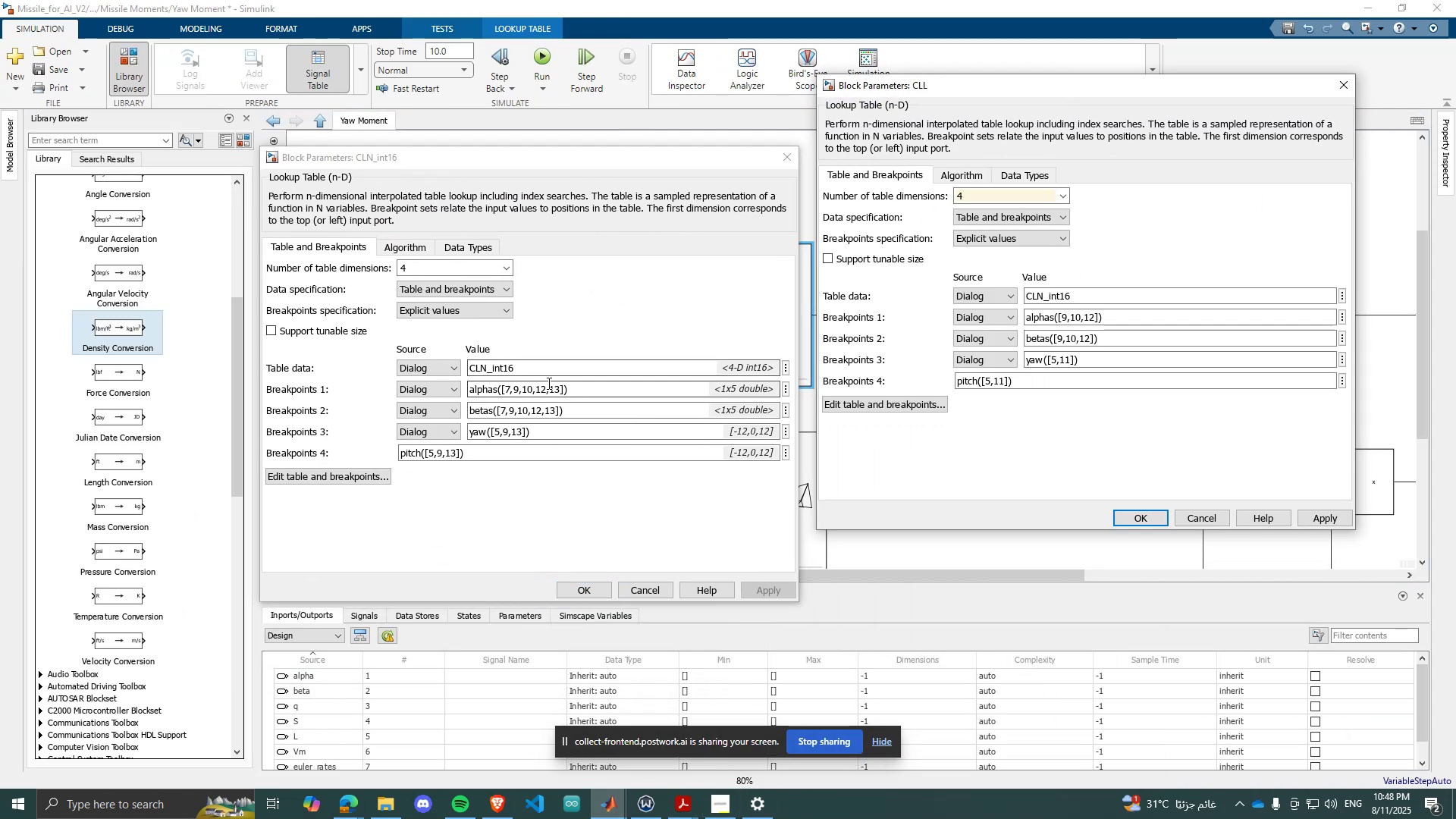 
hold_key(key=ControlLeft, duration=0.32)
 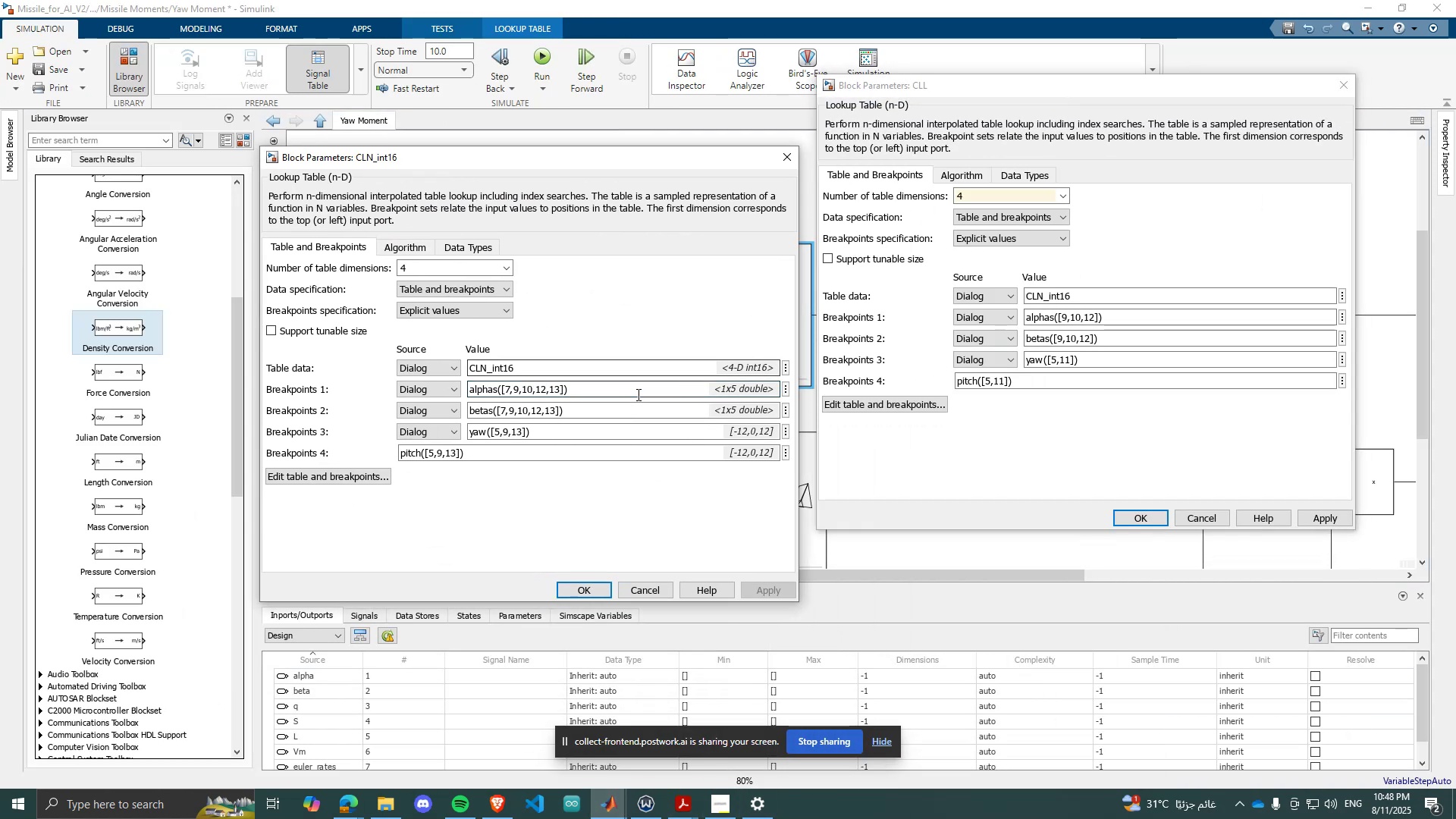 
double_click([637, 394])
 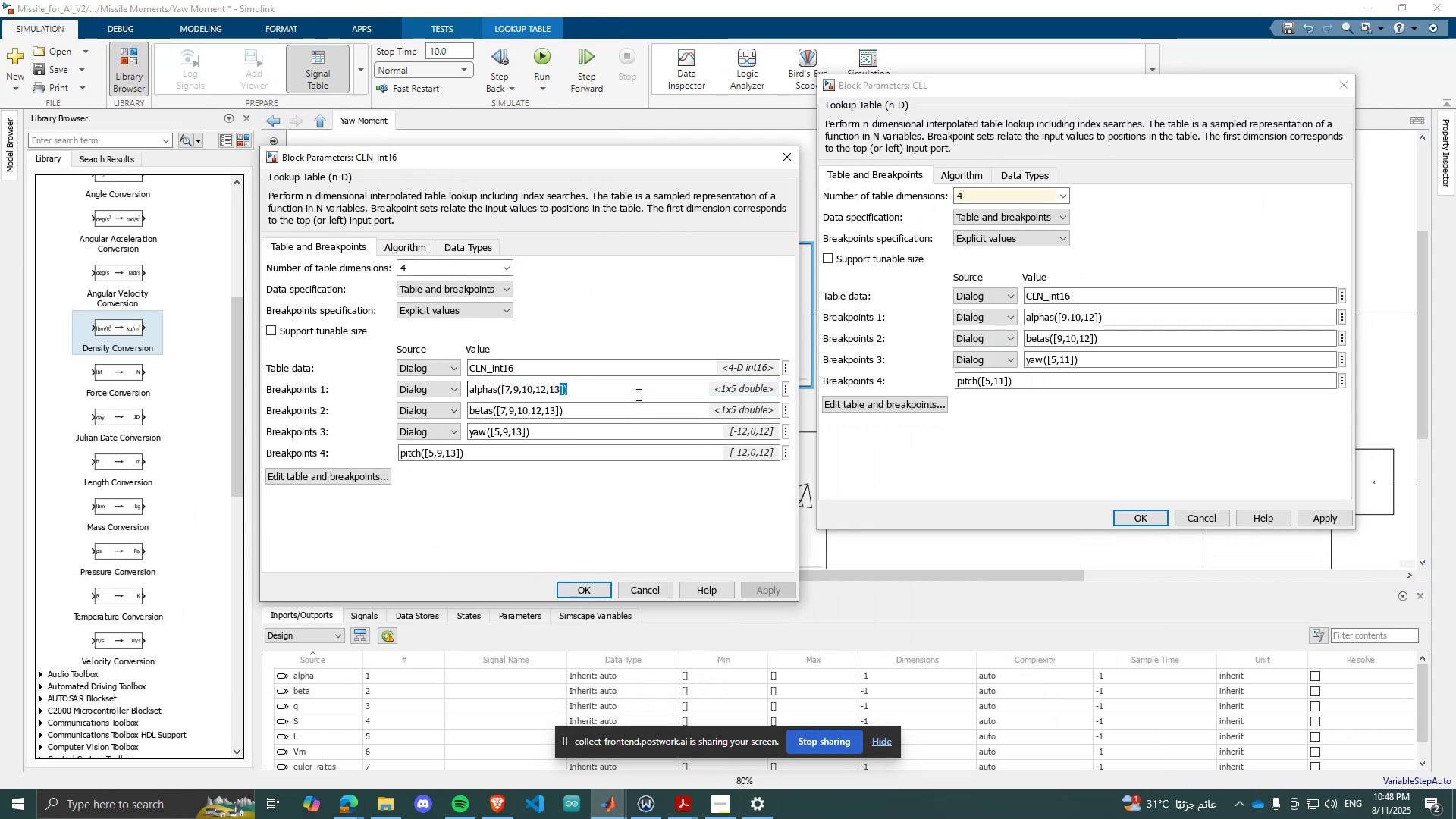 
triple_click([637, 394])
 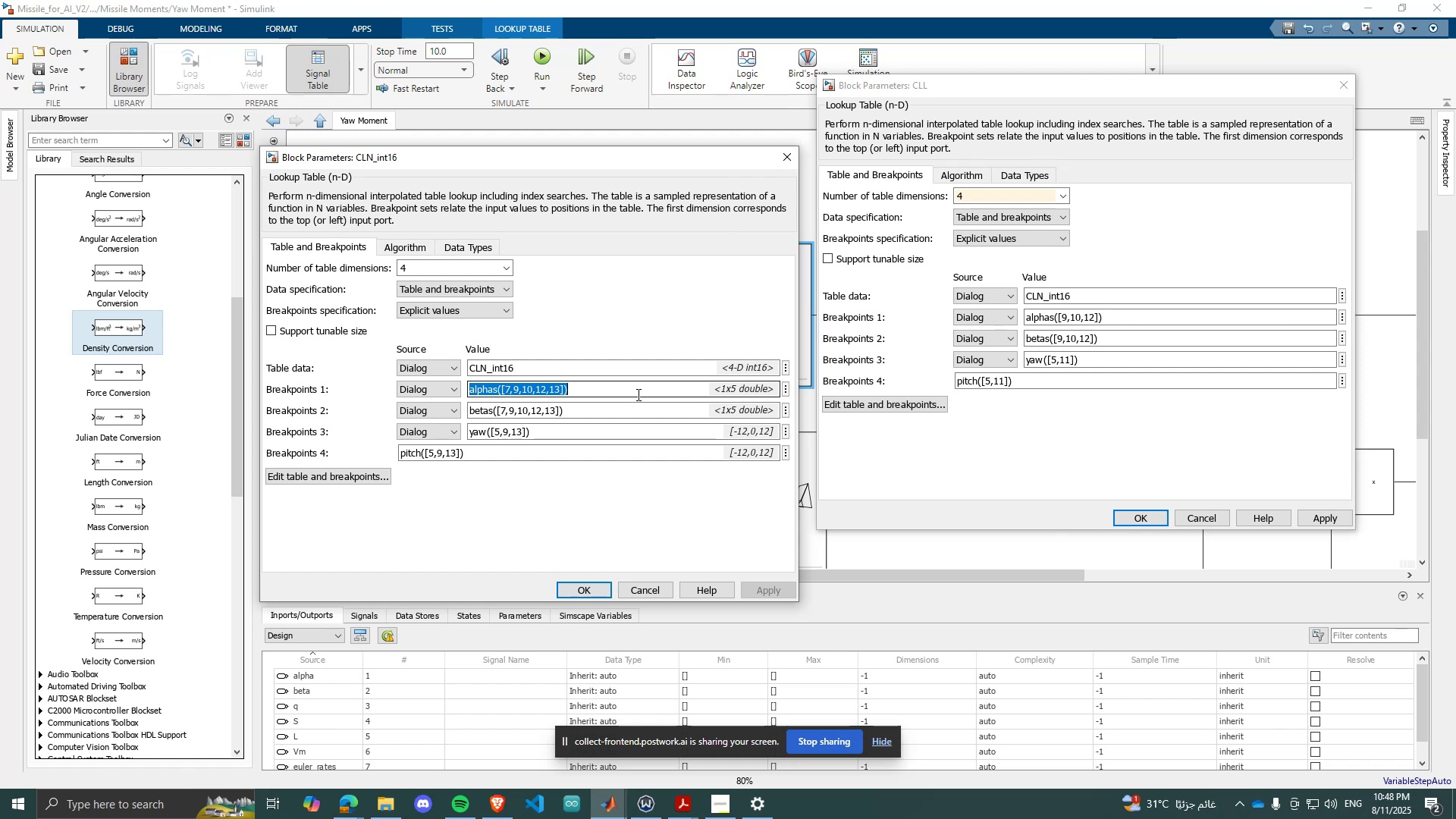 
key(Control+C)
 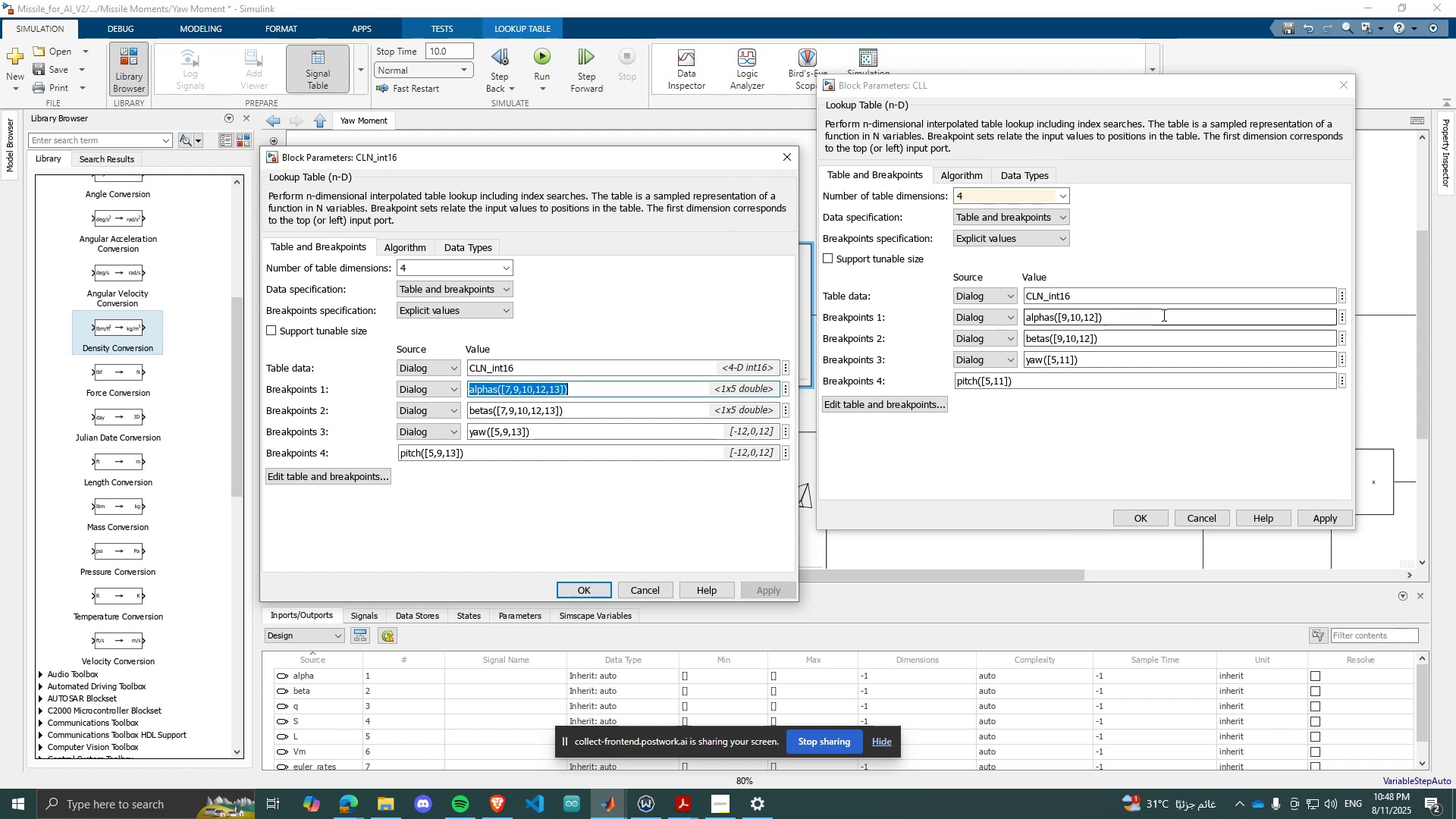 
key(Control+ControlLeft)
 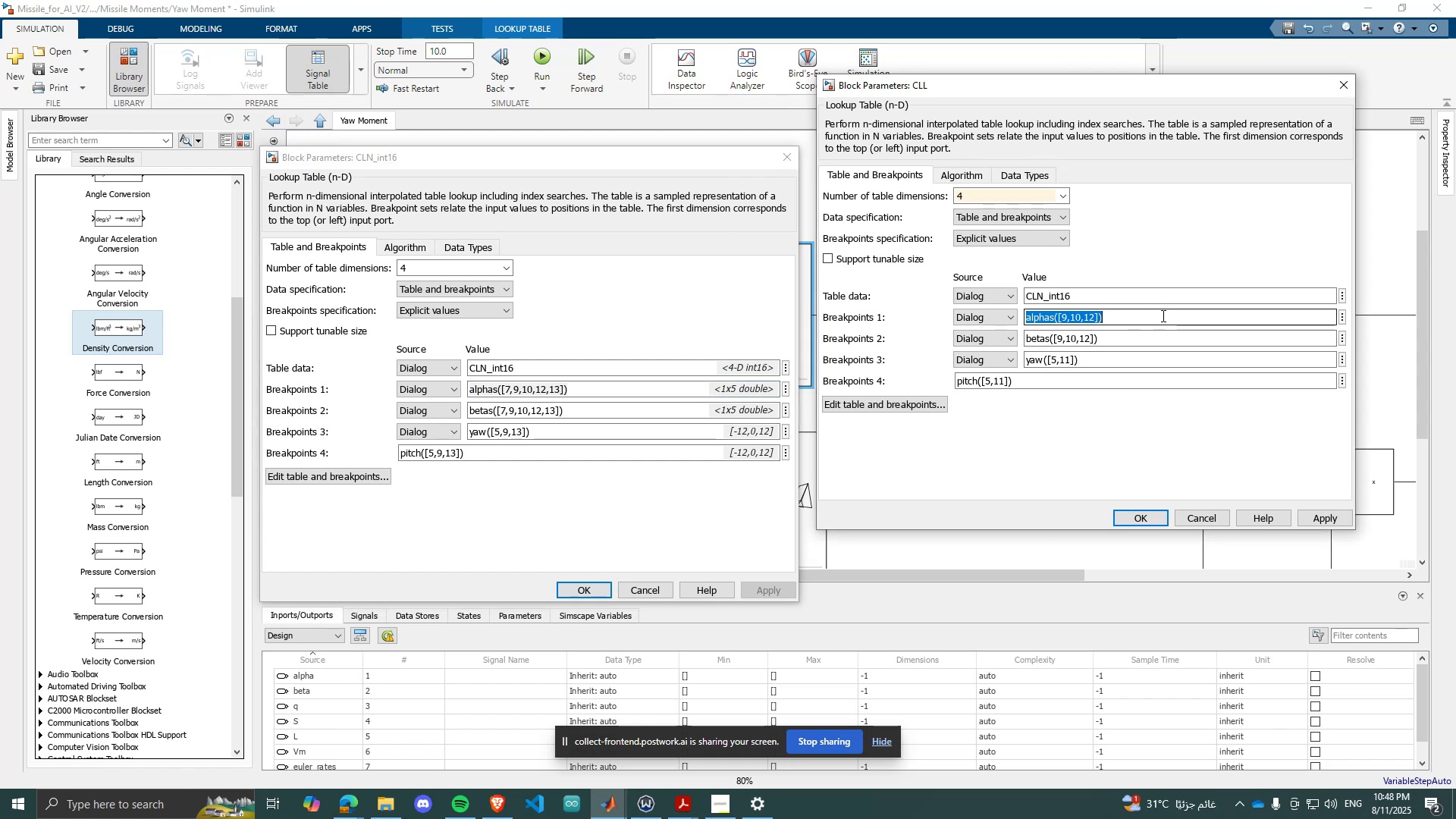 
key(Control+V)
 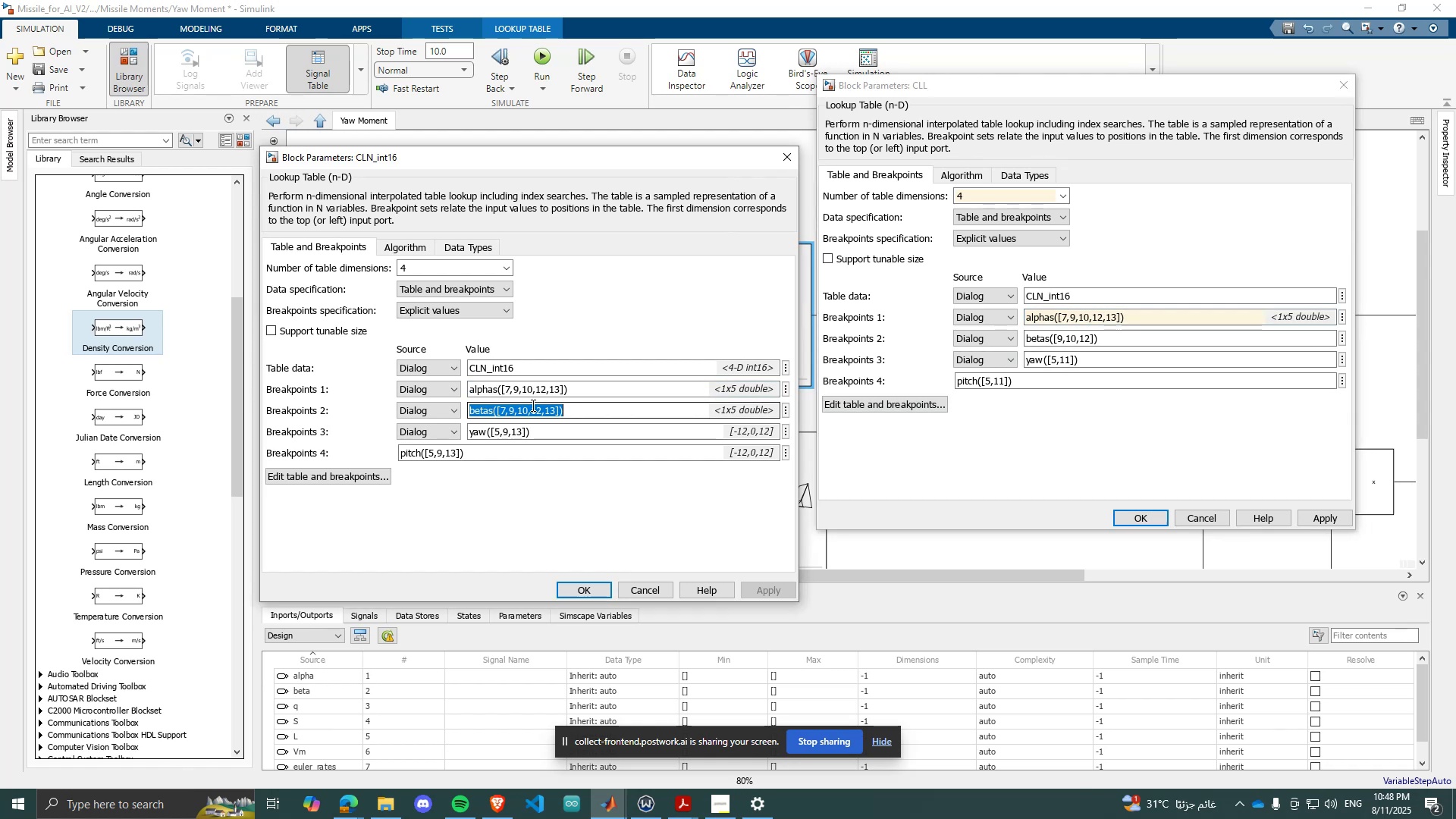 
key(Control+ControlLeft)
 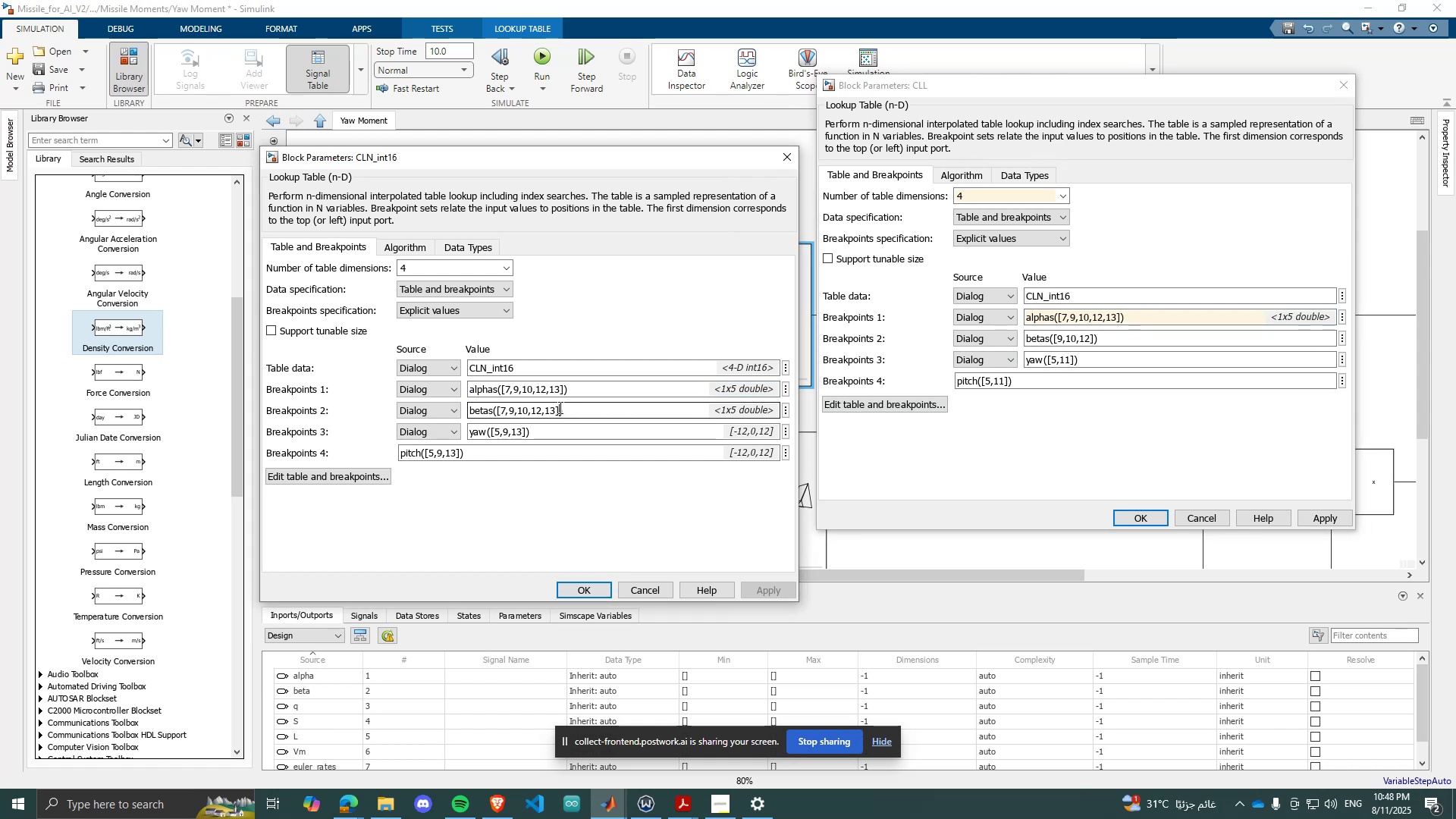 
double_click([559, 407])
 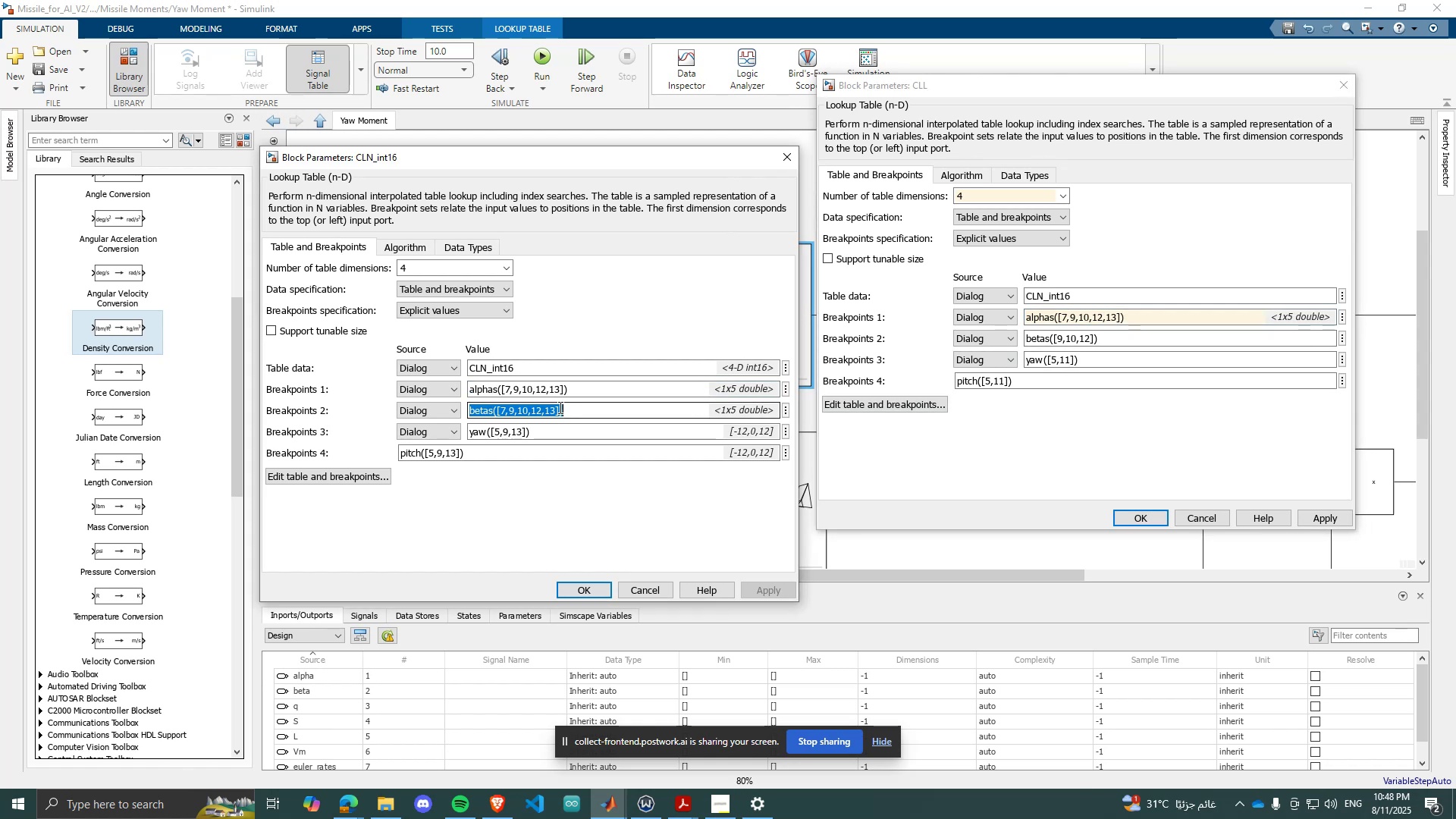 
triple_click([559, 407])
 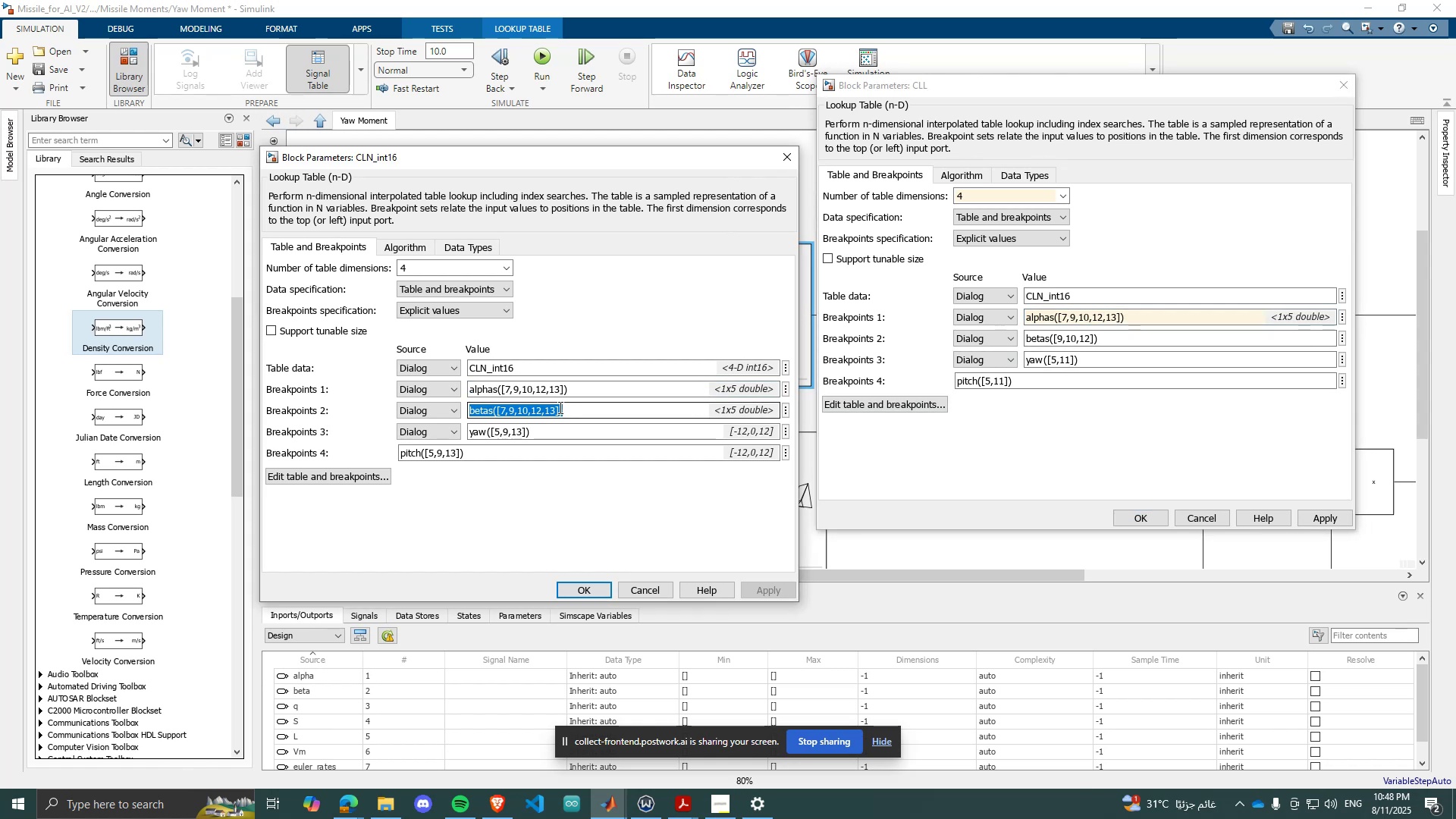 
key(Control+C)
 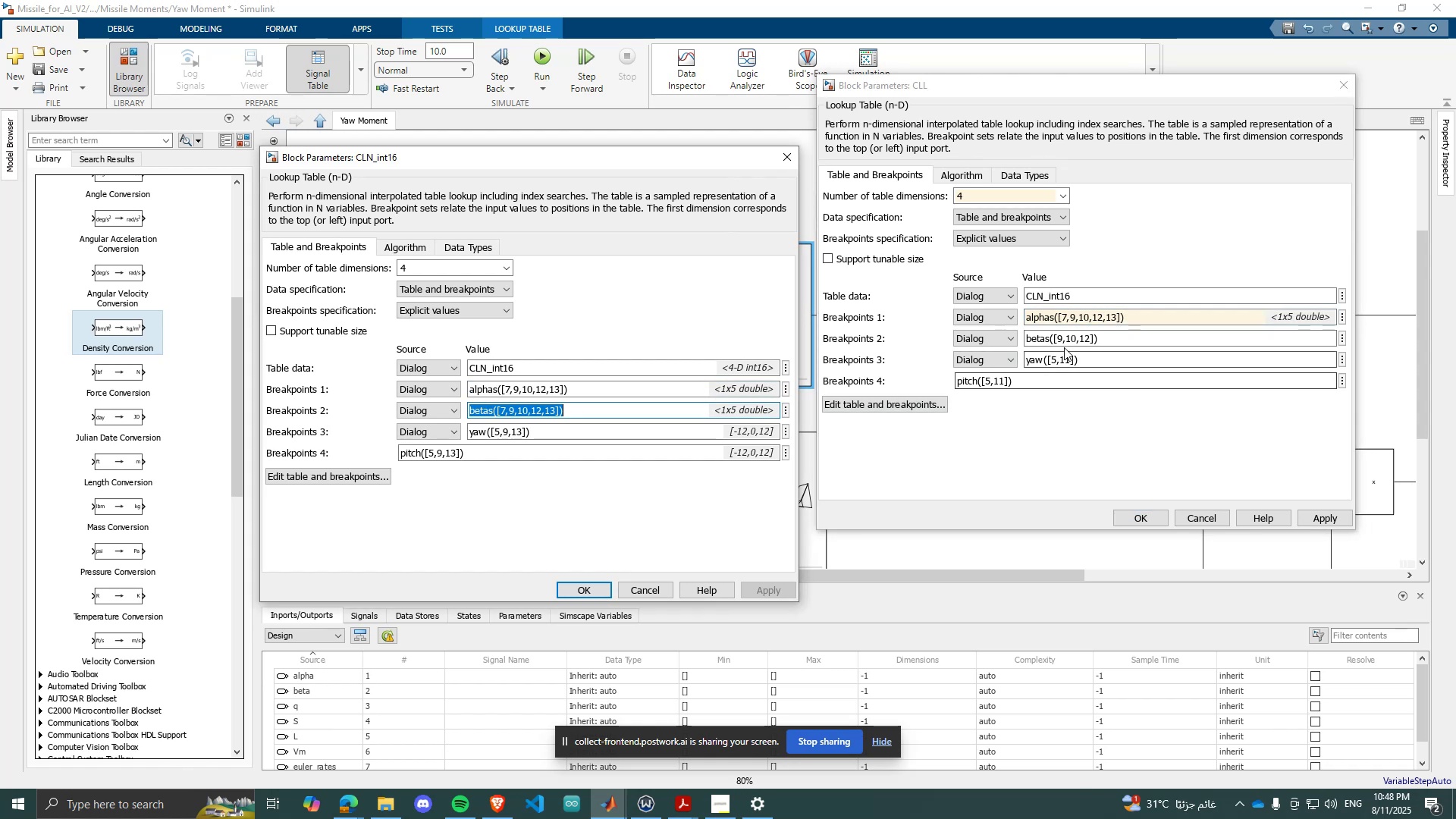 
left_click([1062, 337])
 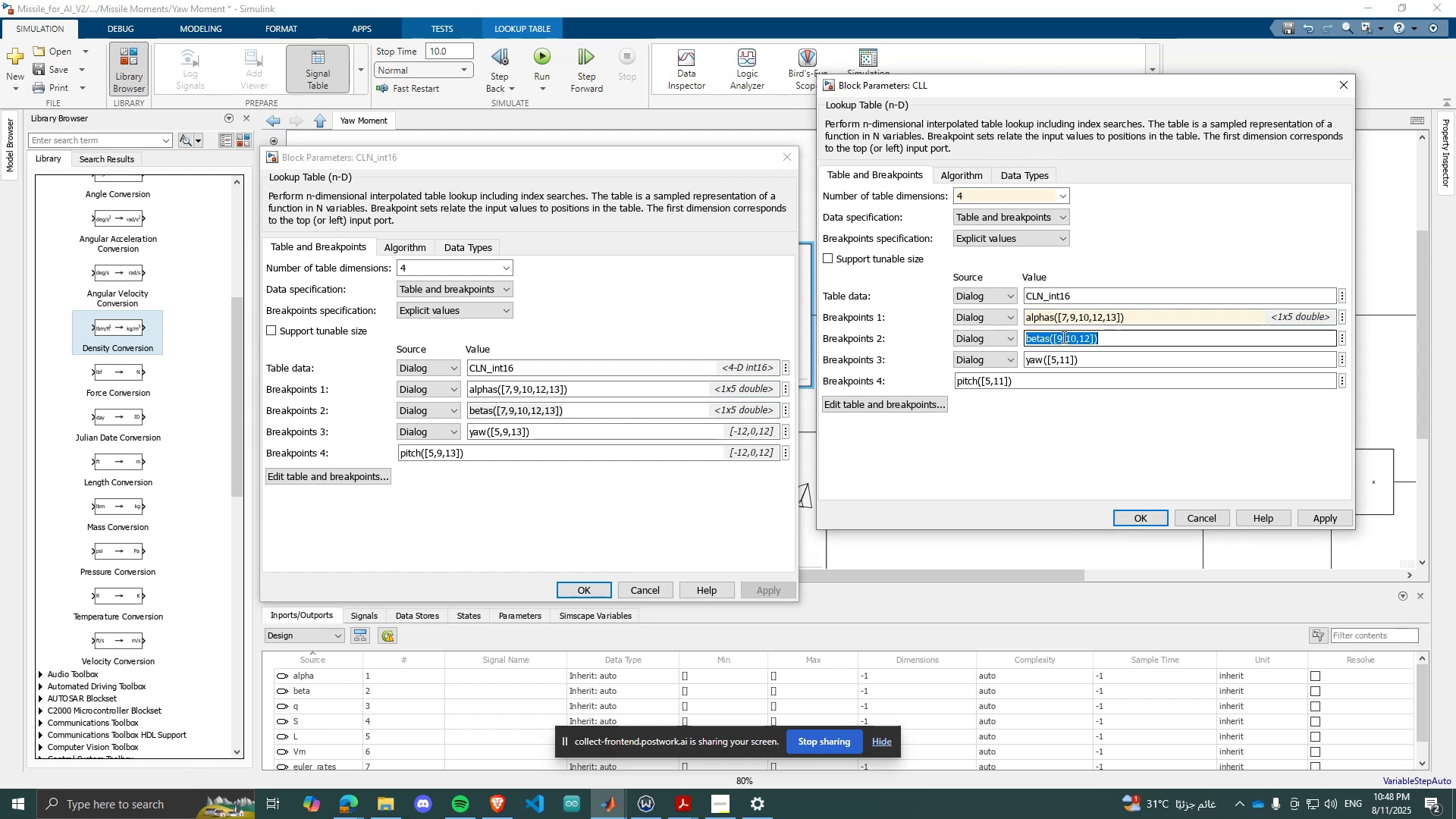 
key(Control+ControlLeft)
 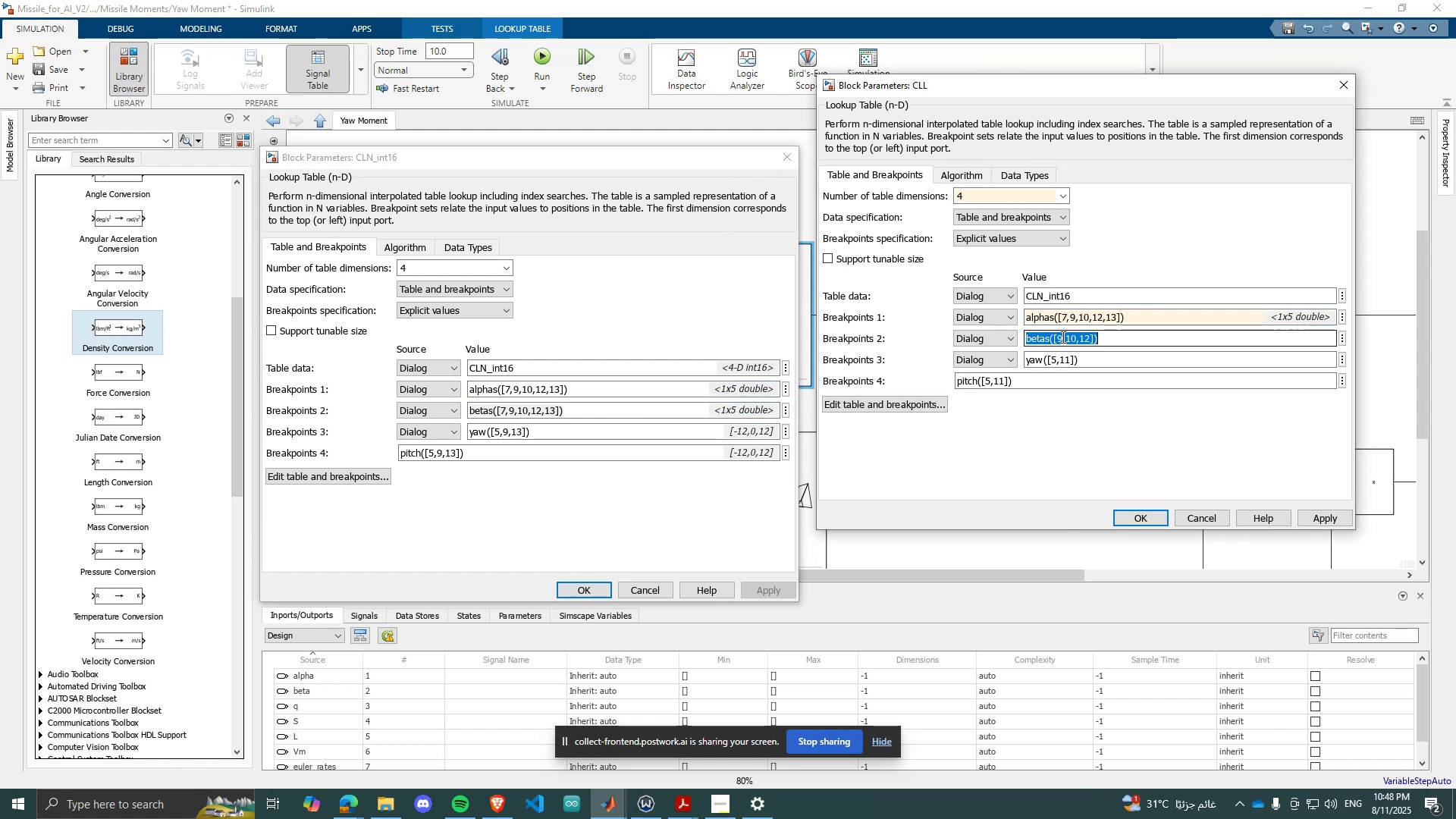 
key(Control+V)
 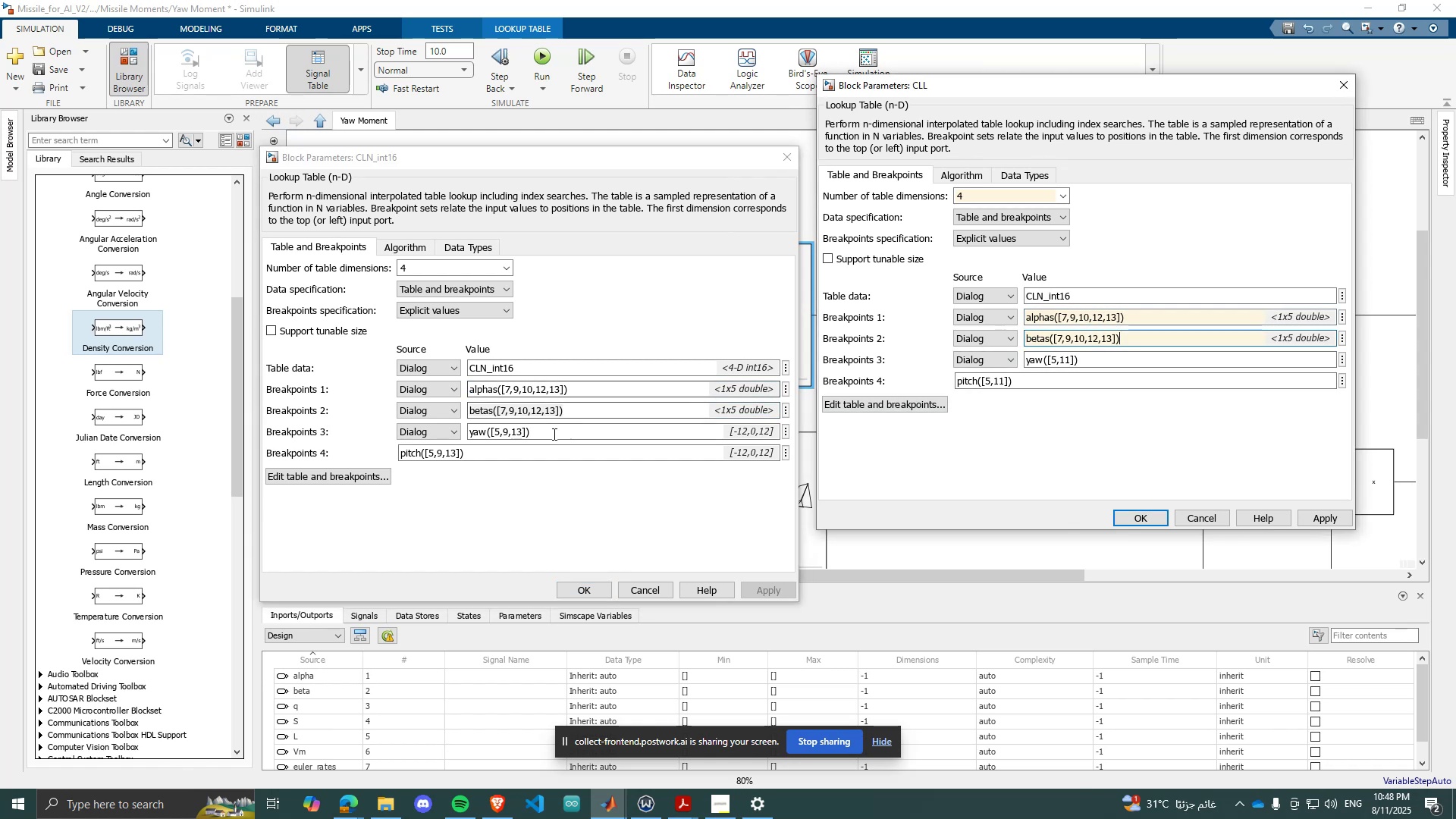 
left_click([554, 435])
 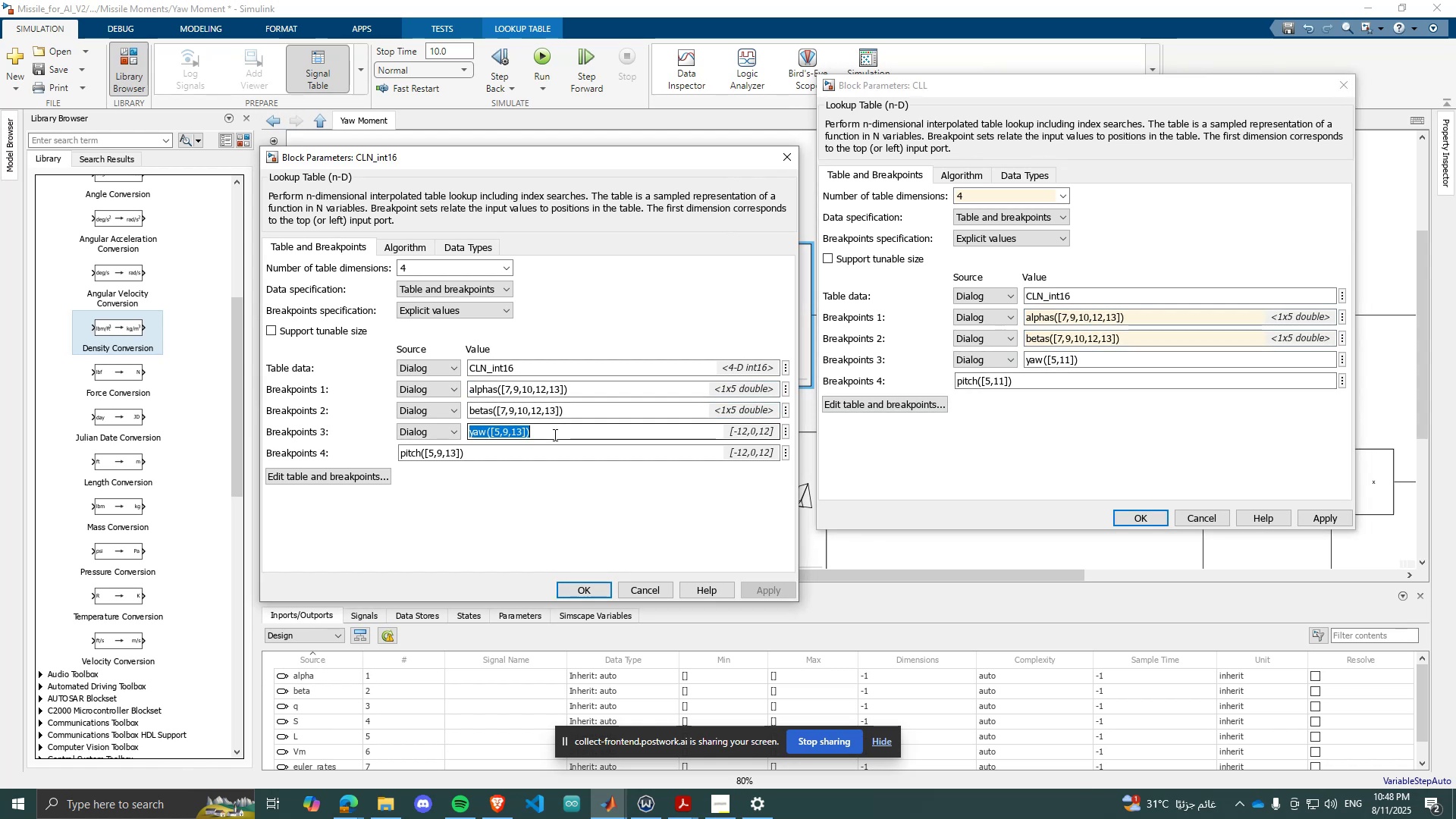 
key(Control+C)
 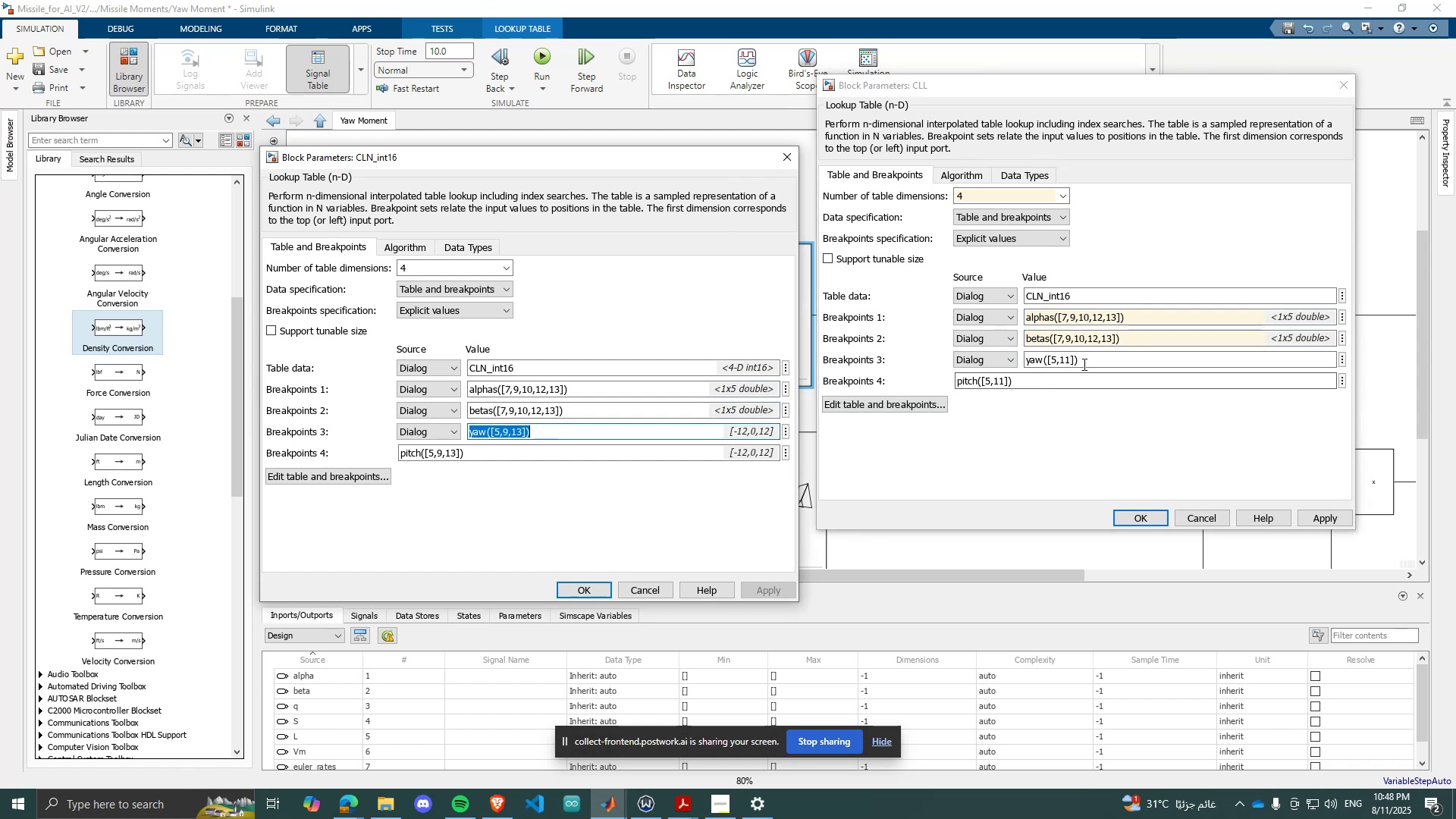 
left_click([1082, 364])
 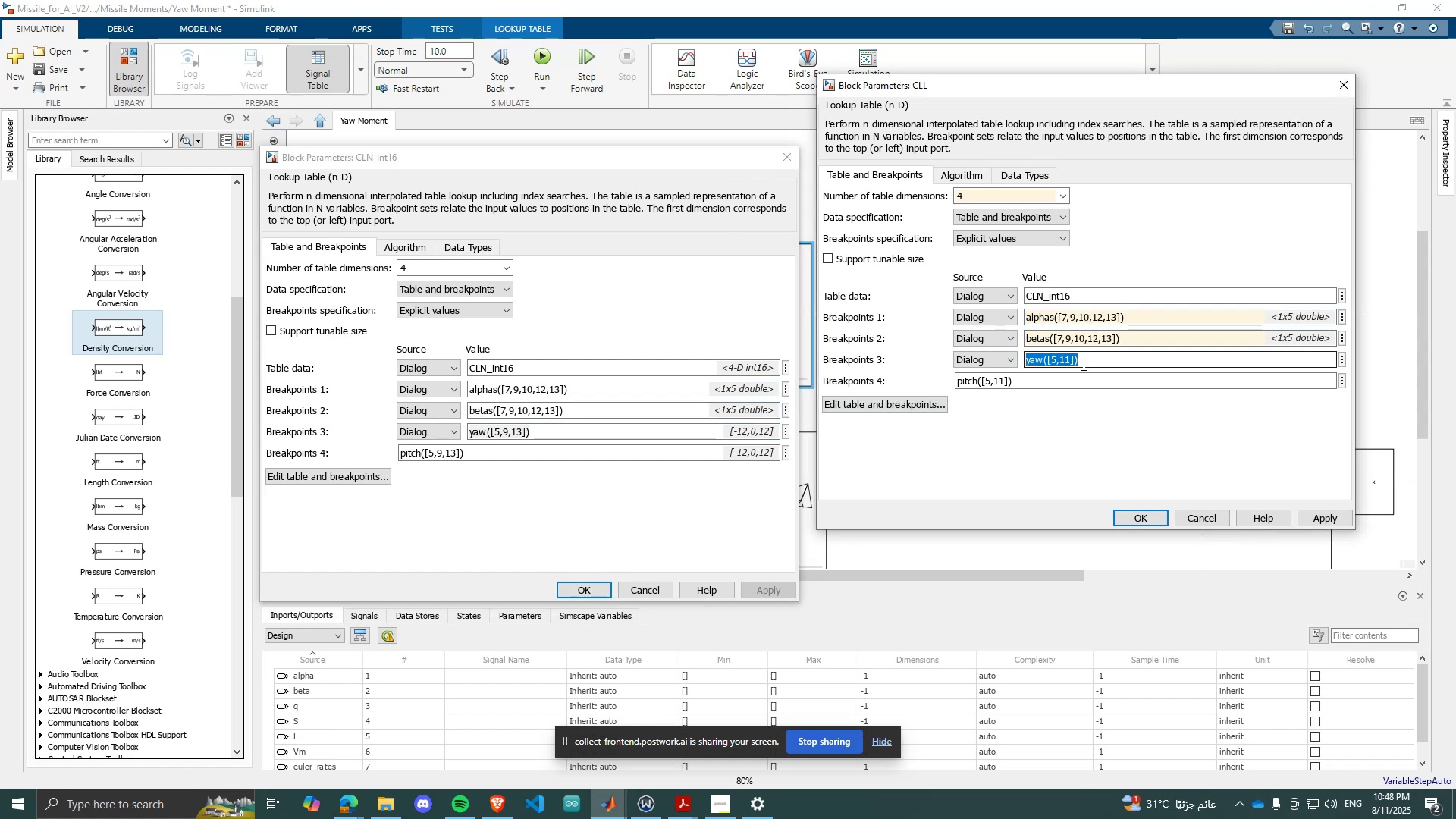 
key(Control+ControlLeft)
 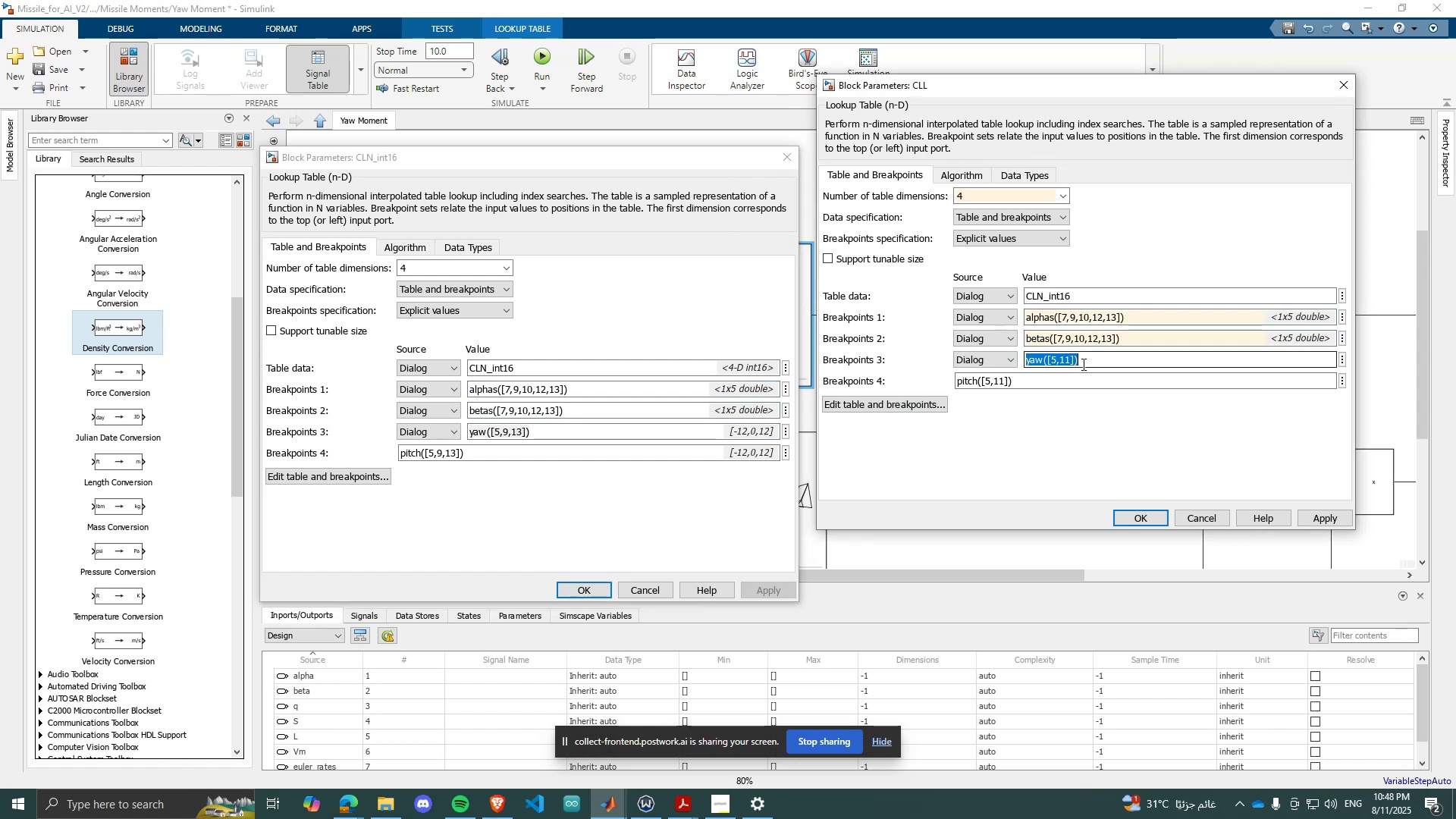 
key(Control+V)
 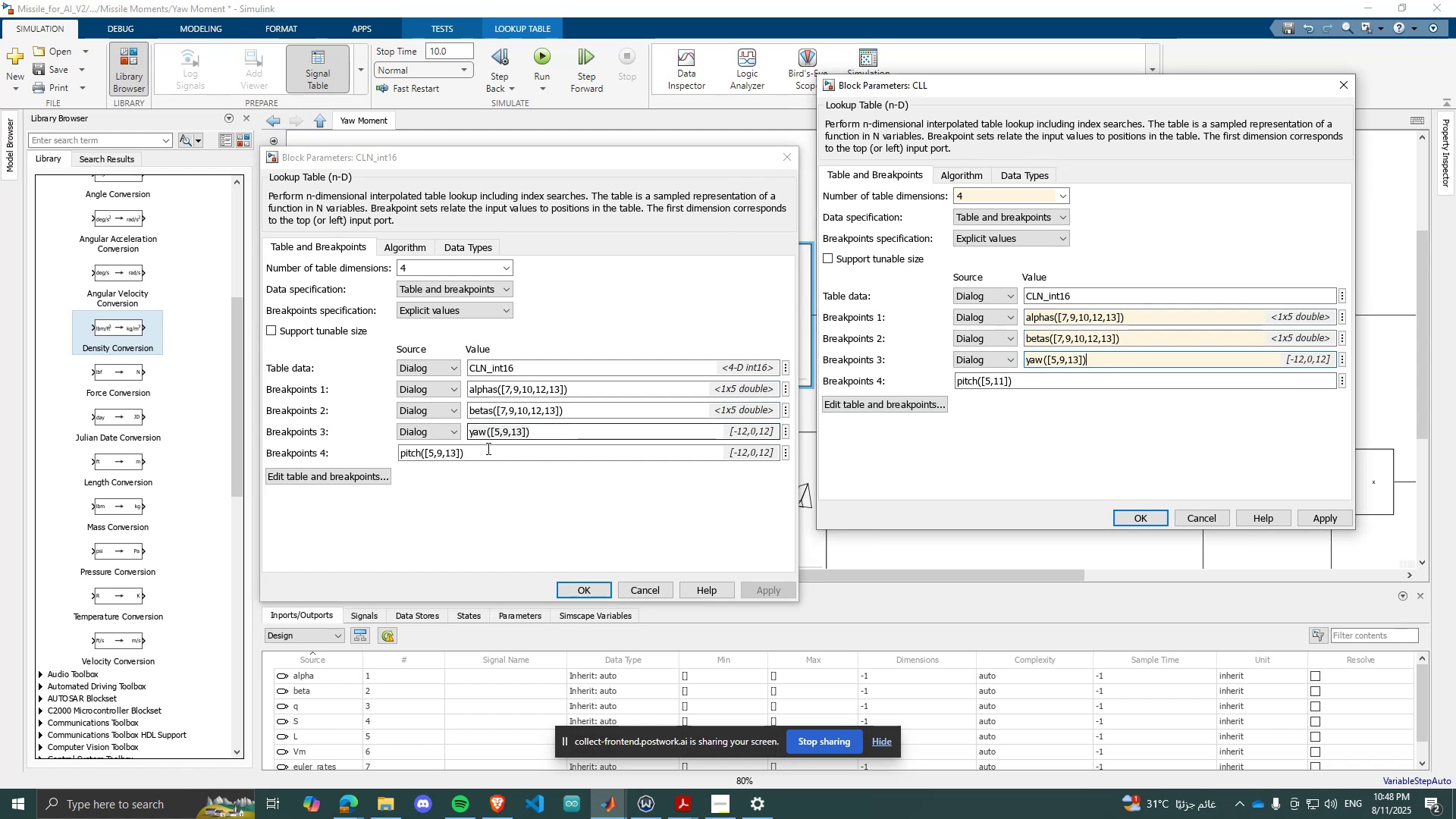 
left_click([488, 450])
 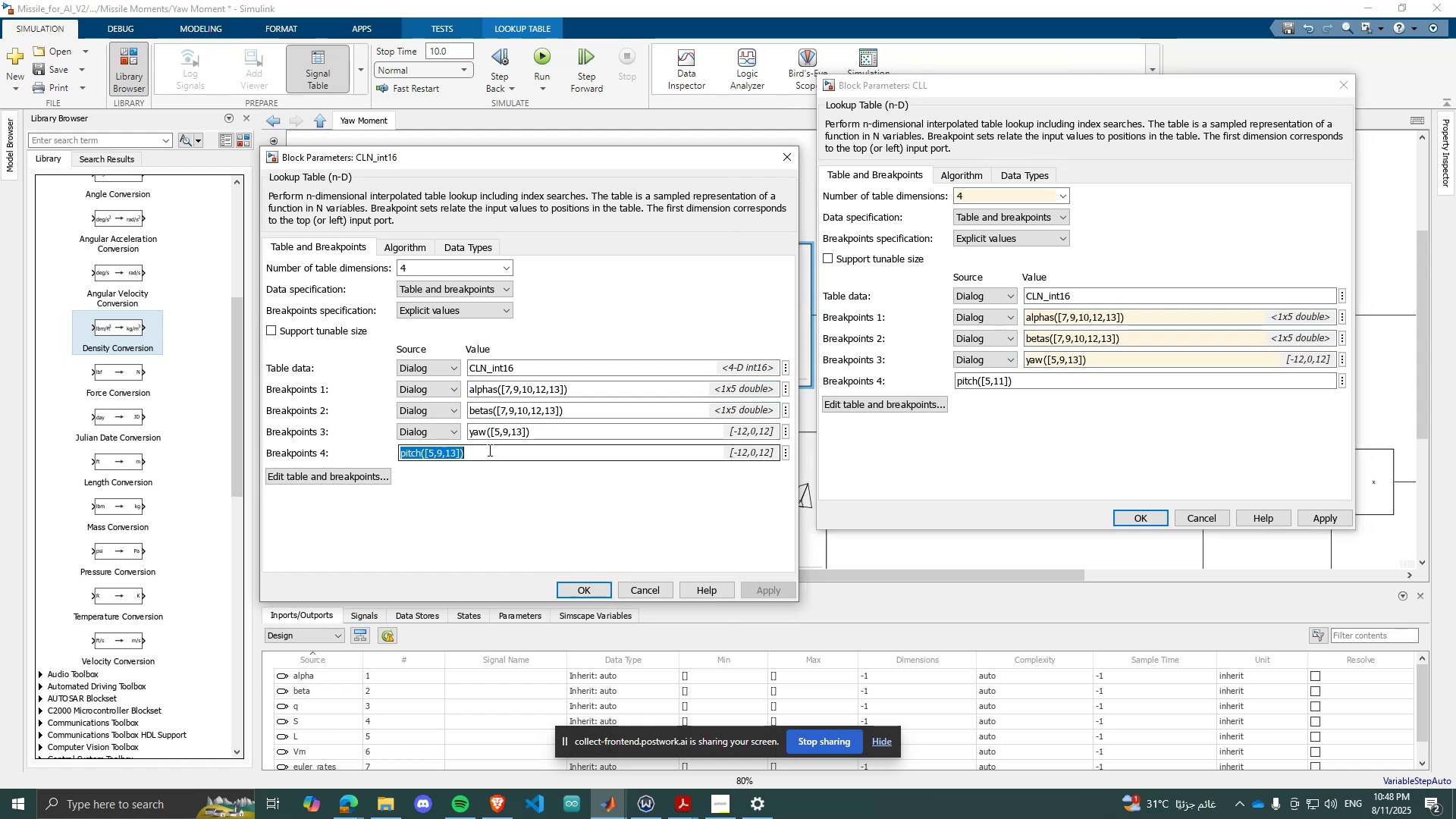 
key(Control+ControlLeft)
 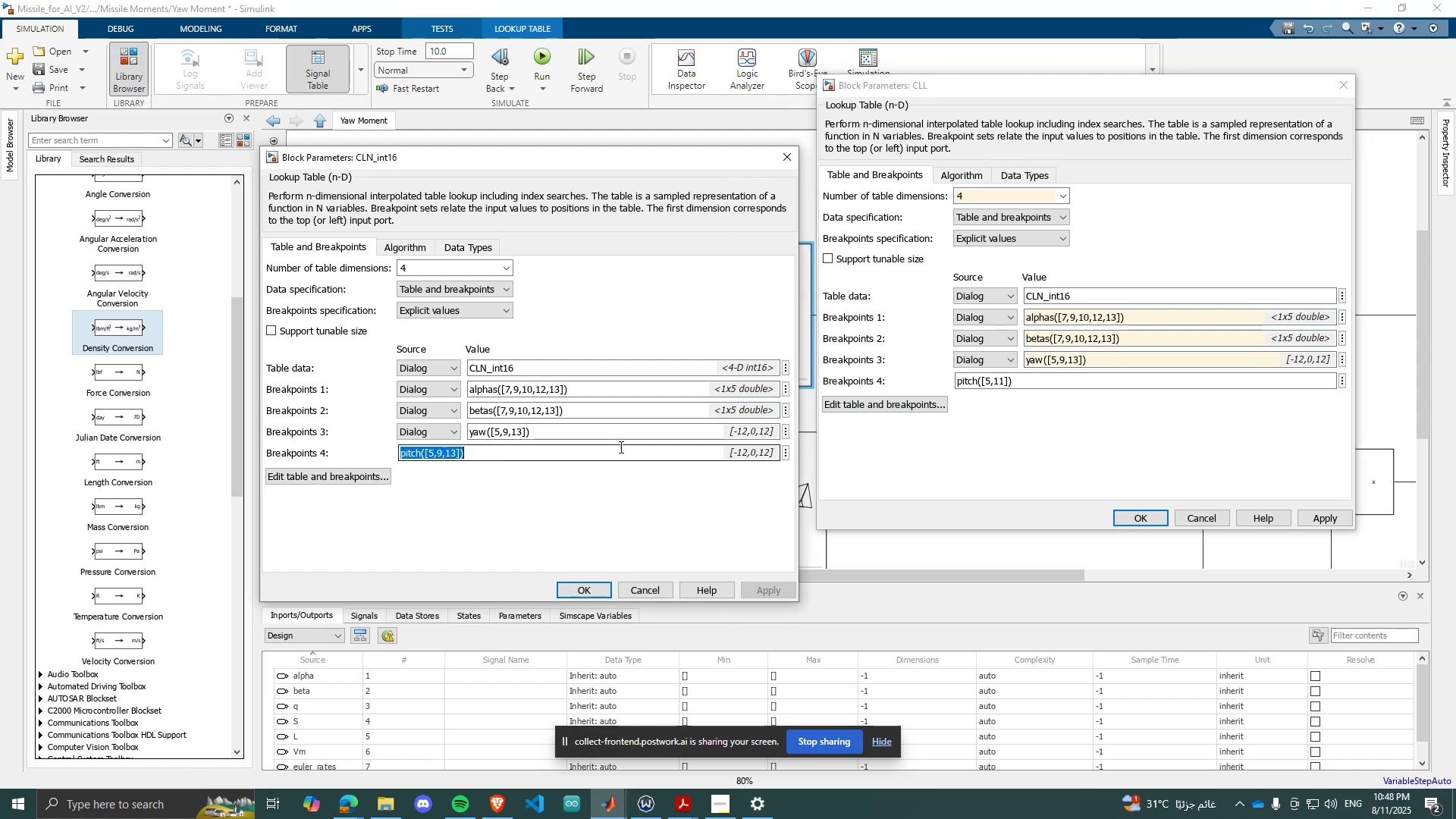 
key(Control+C)
 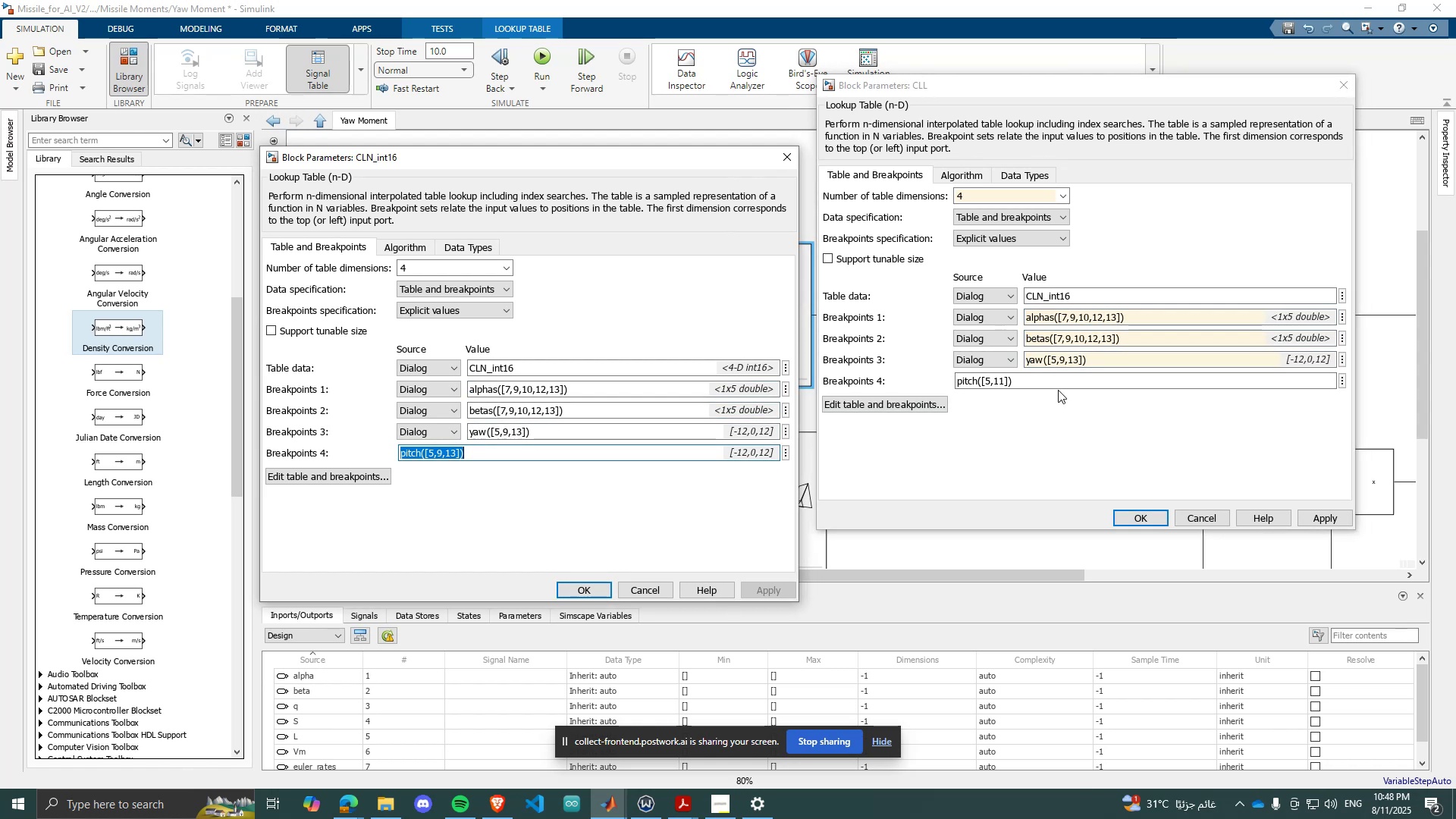 
left_click([1057, 388])
 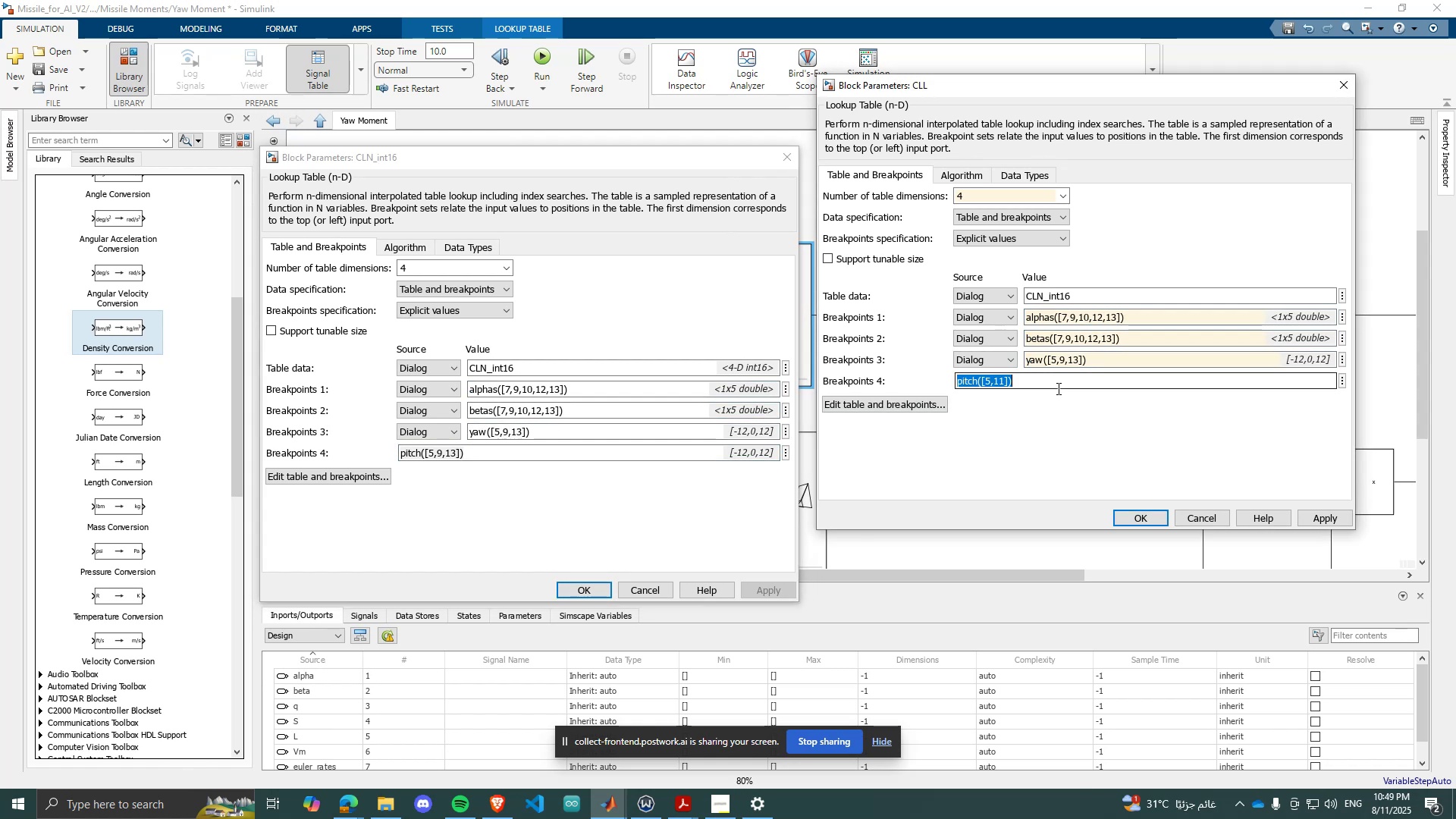 
key(Control+ControlLeft)
 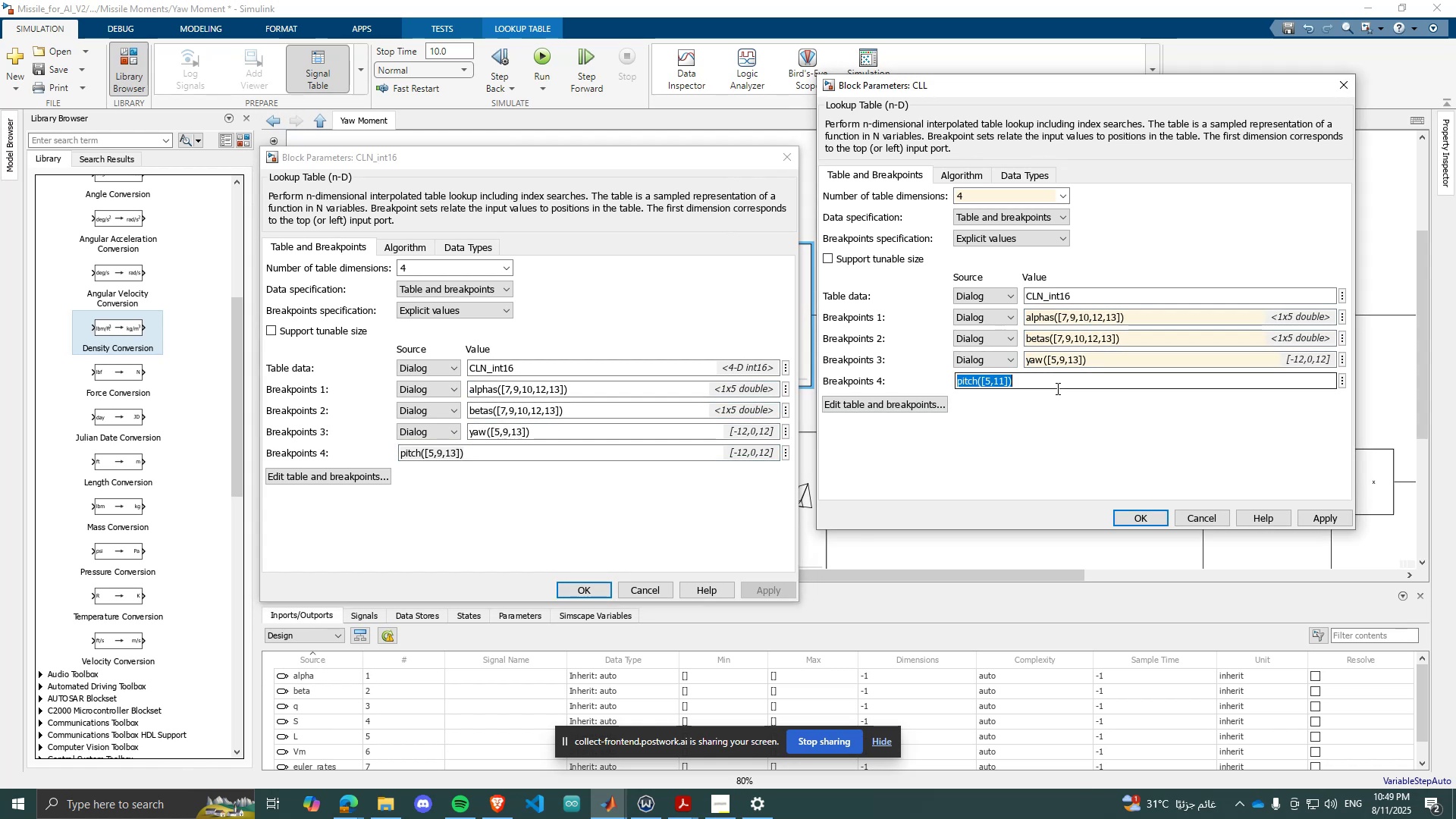 
key(Control+V)
 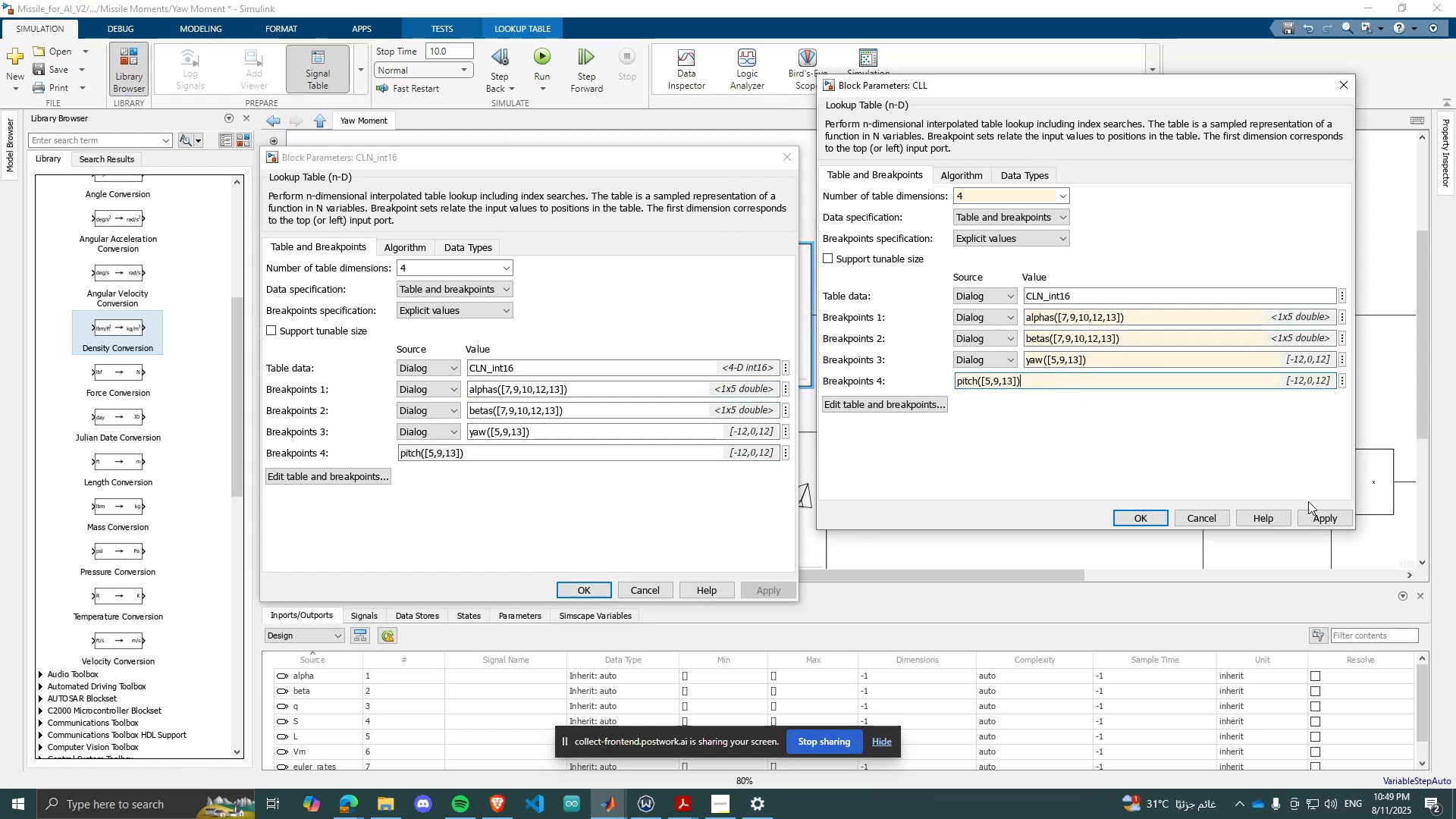 
left_click([1324, 514])
 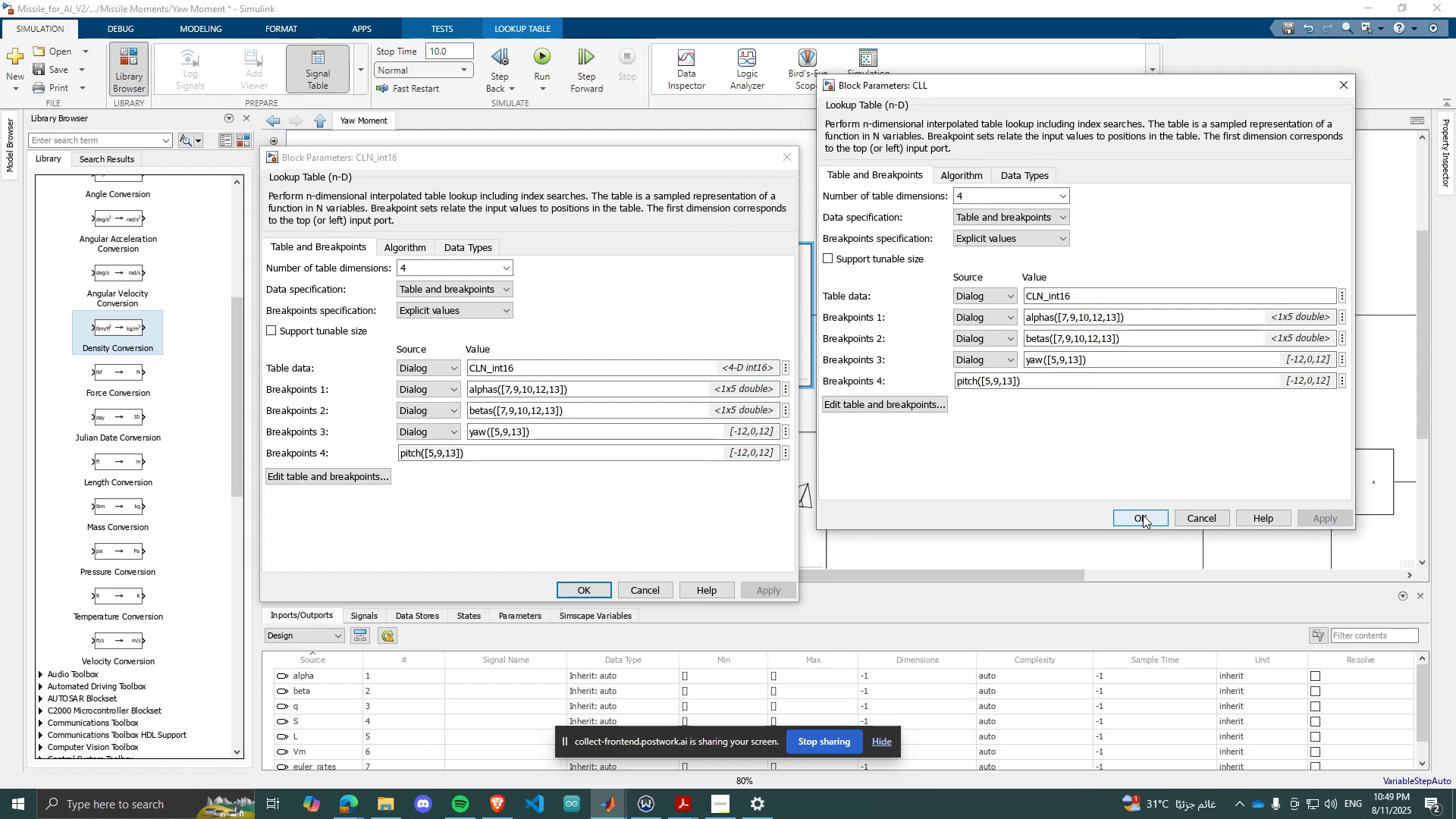 
left_click([1144, 514])
 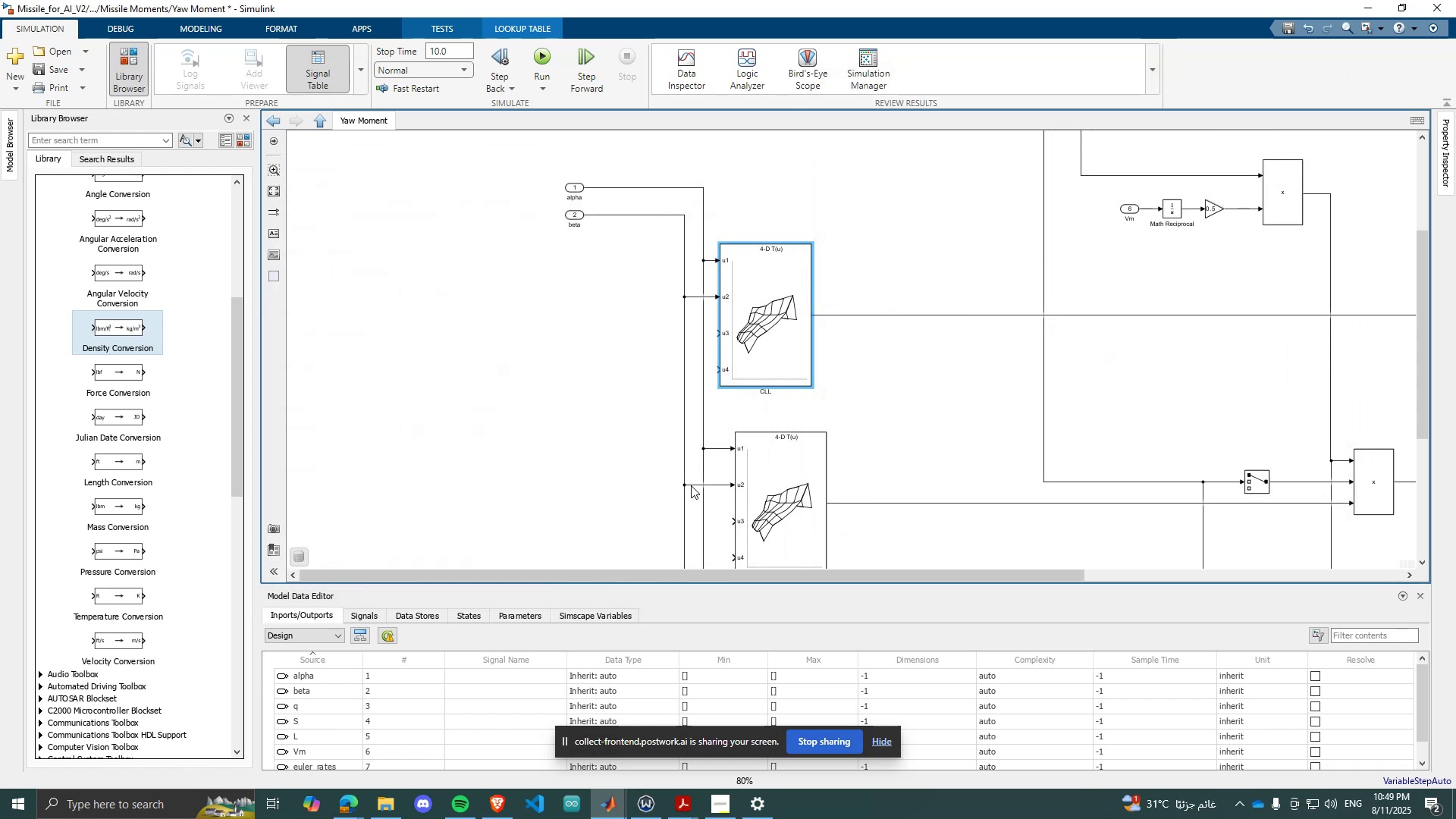 
scroll: coordinate [456, 402], scroll_direction: none, amount: 0.0
 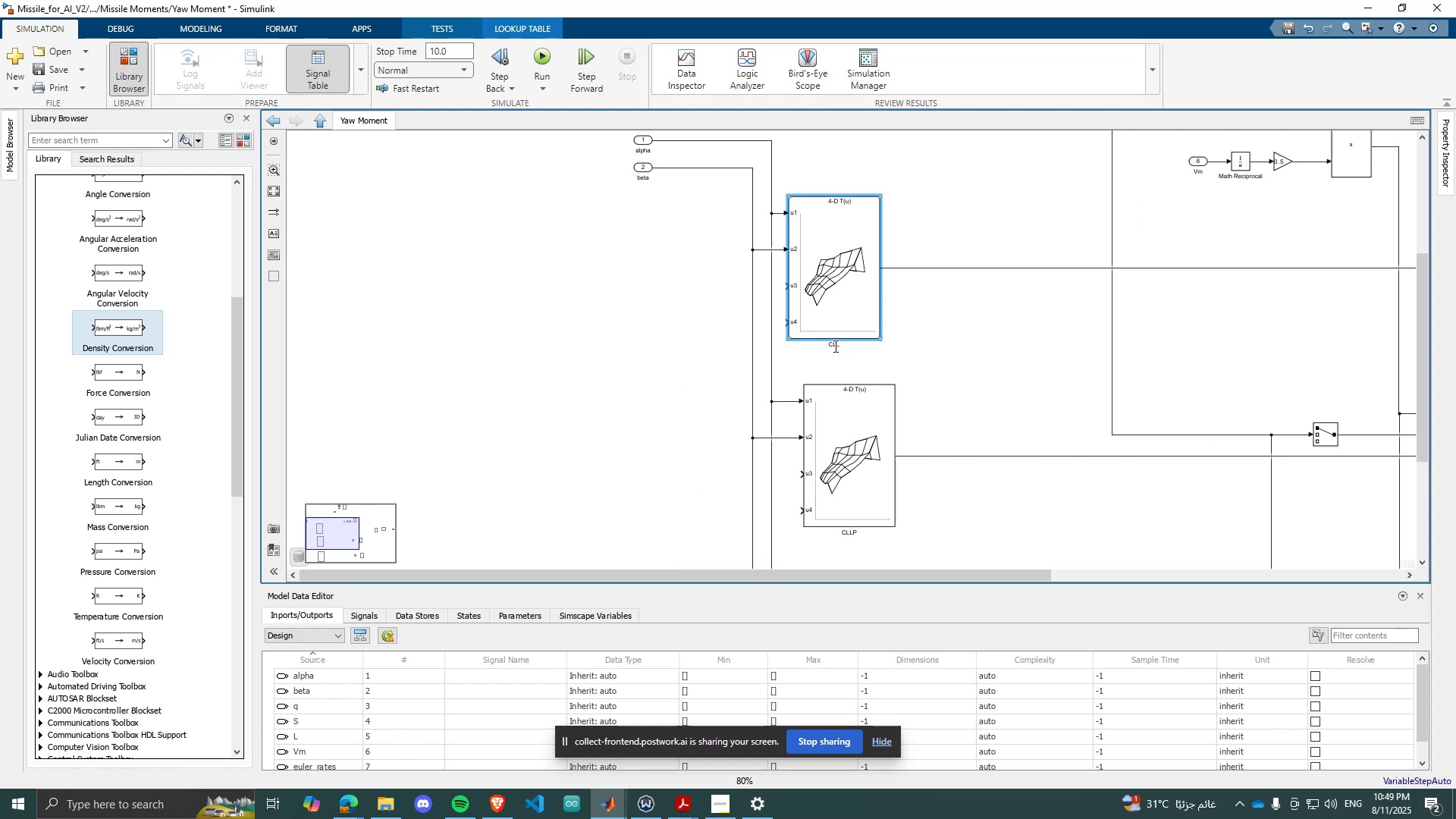 
double_click([834, 346])
 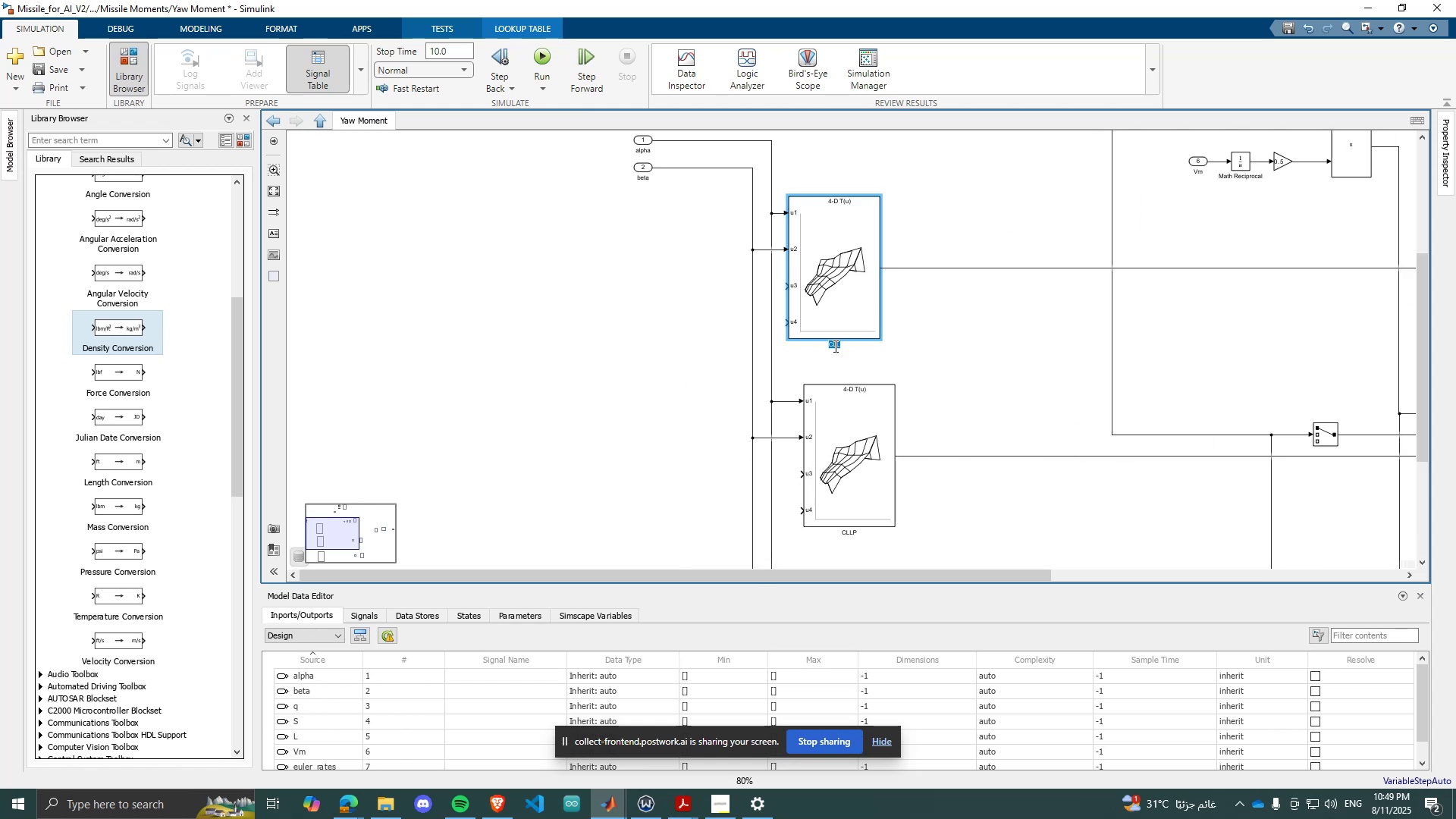 
type(cln)
 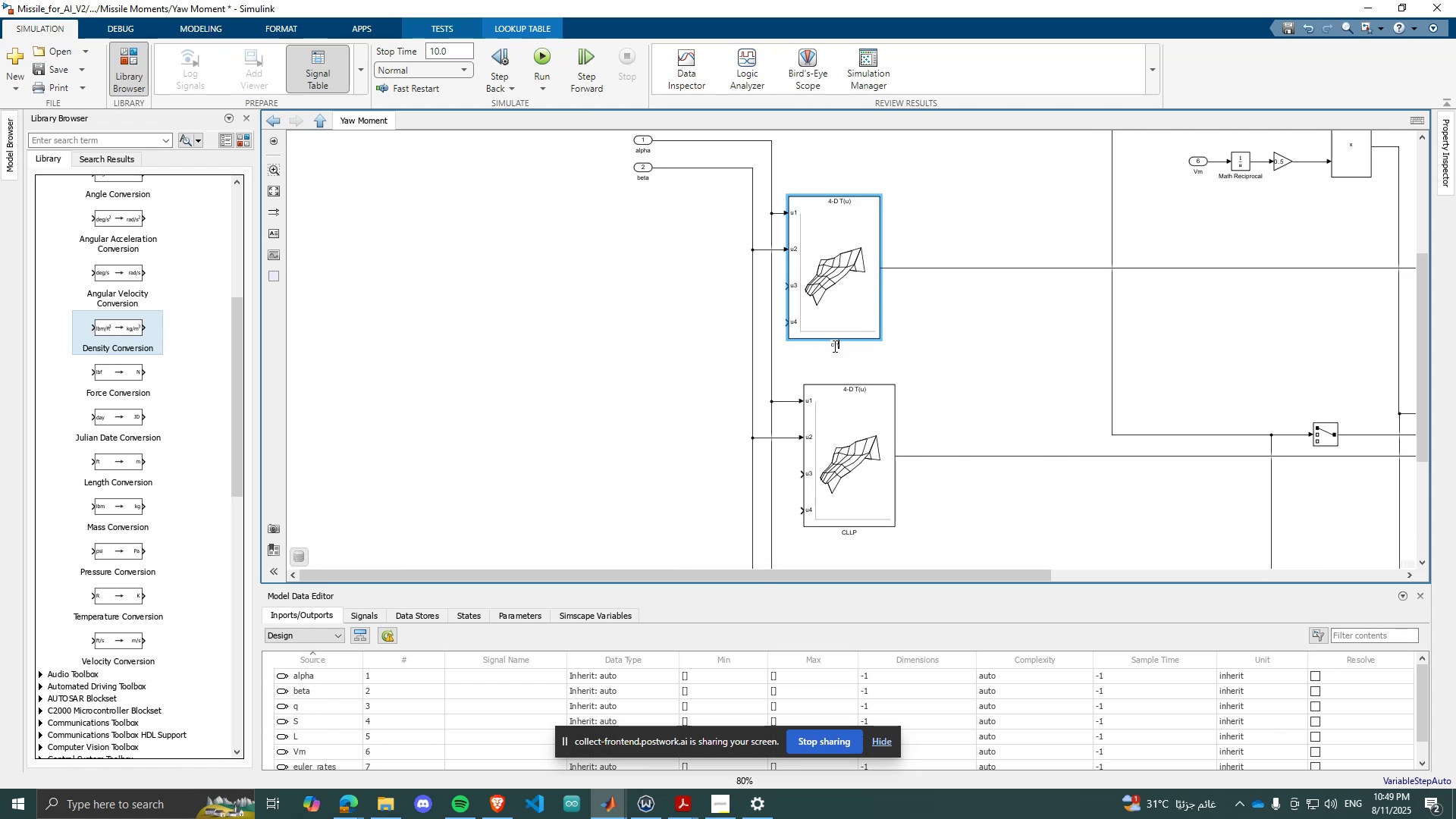 
key(Enter)
 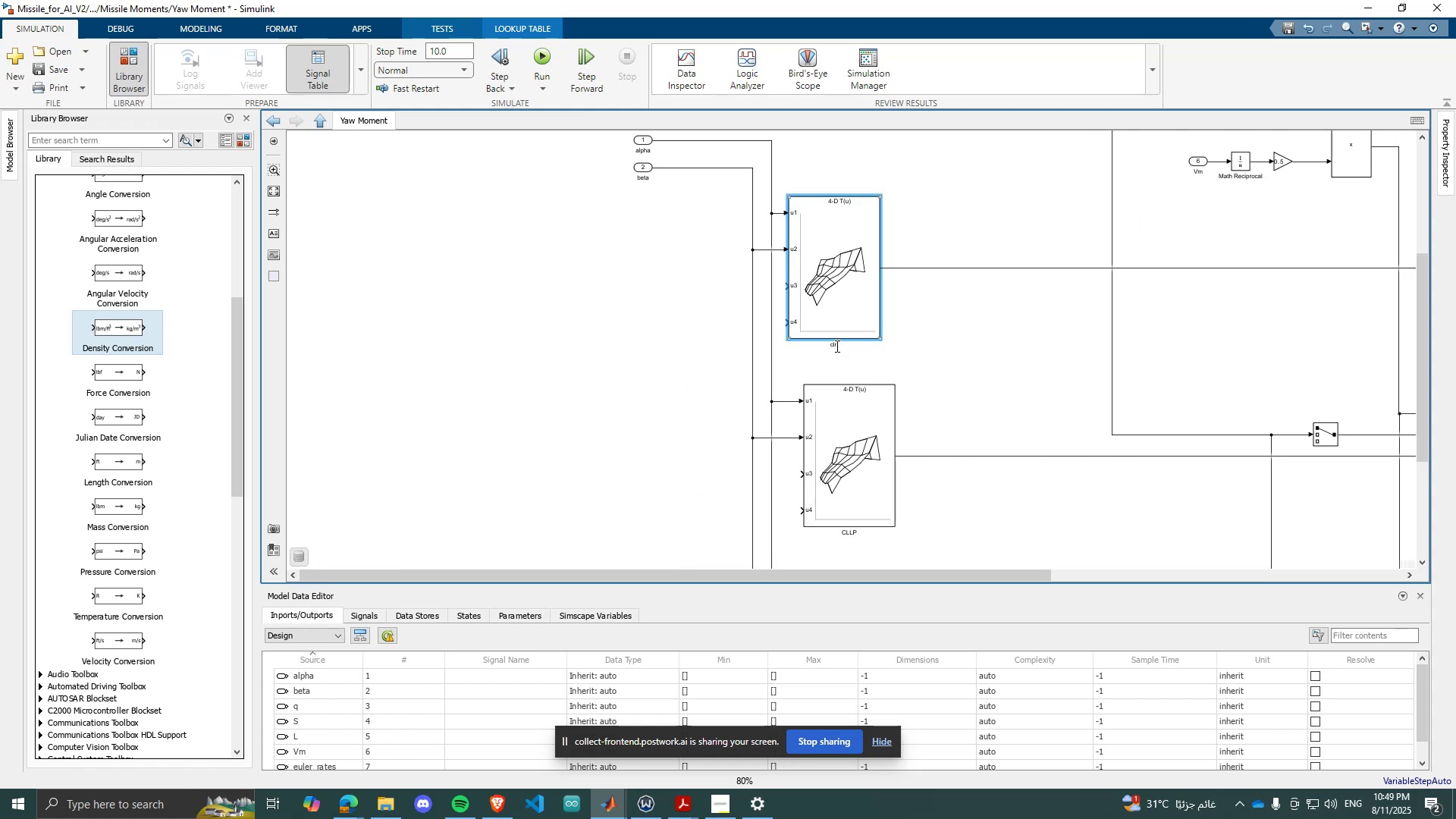 
scroll: coordinate [871, 345], scroll_direction: up, amount: 4.0
 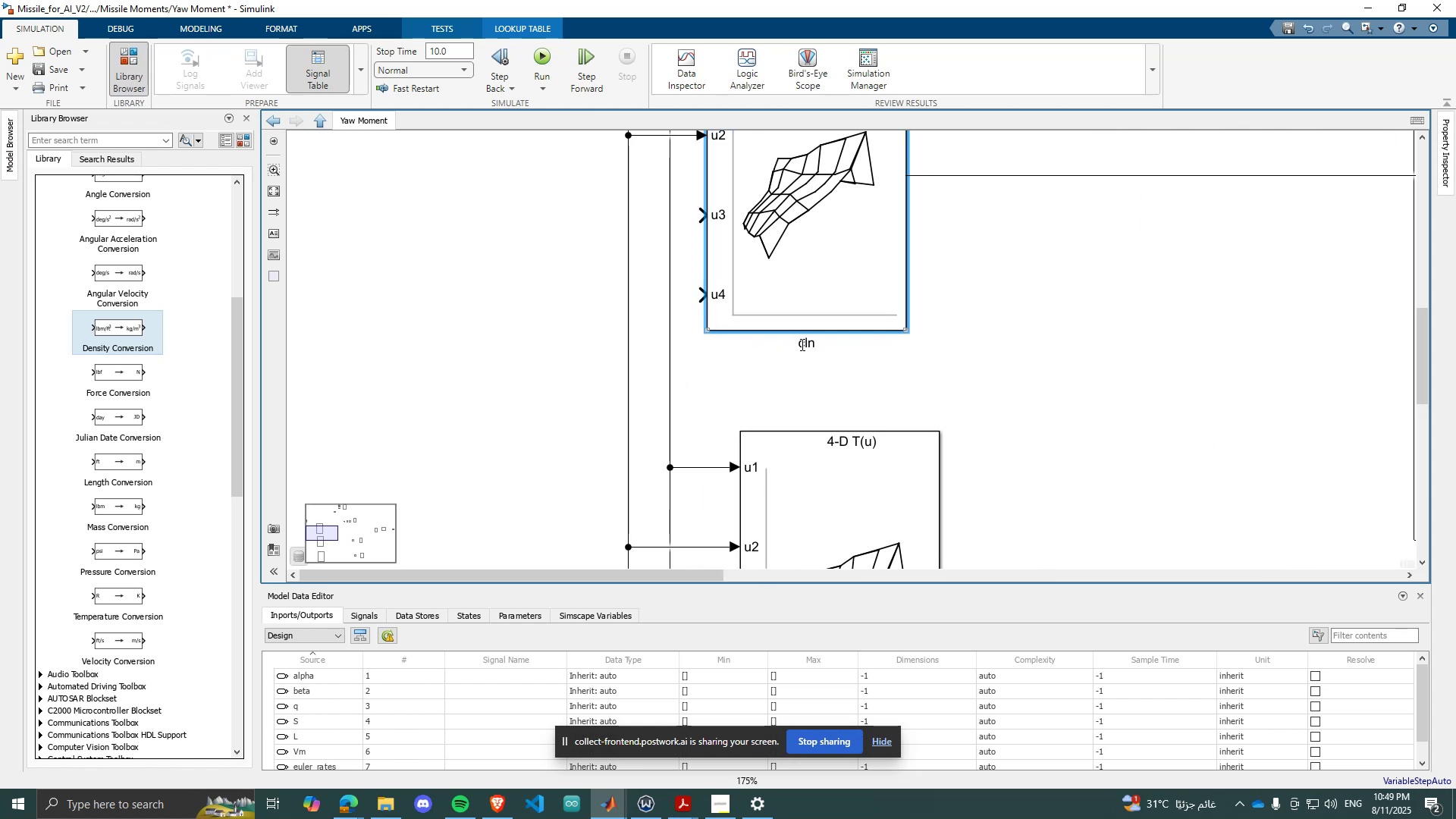 
double_click([801, 344])
 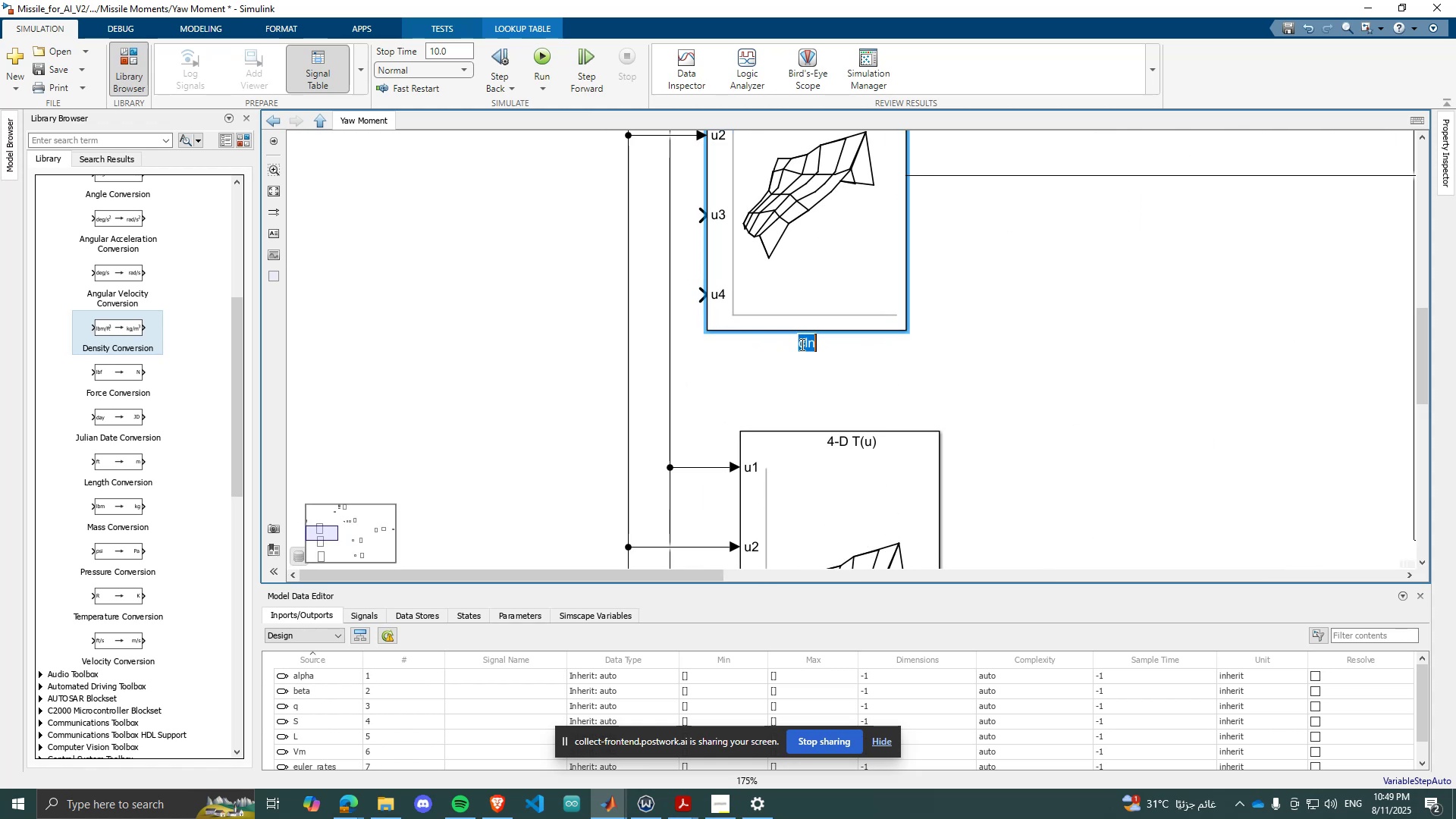 
type(CLN)
 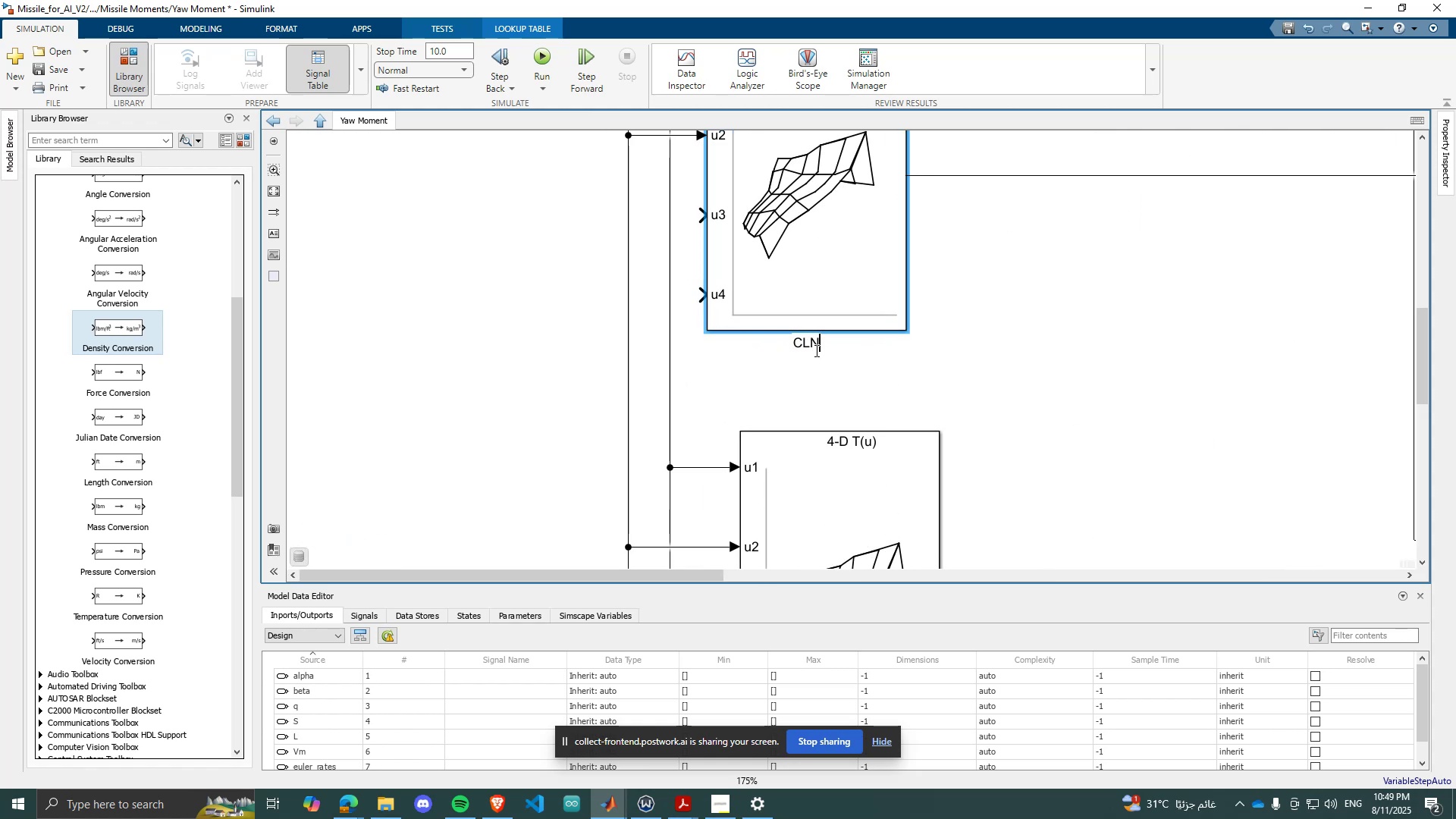 
key(Enter)
 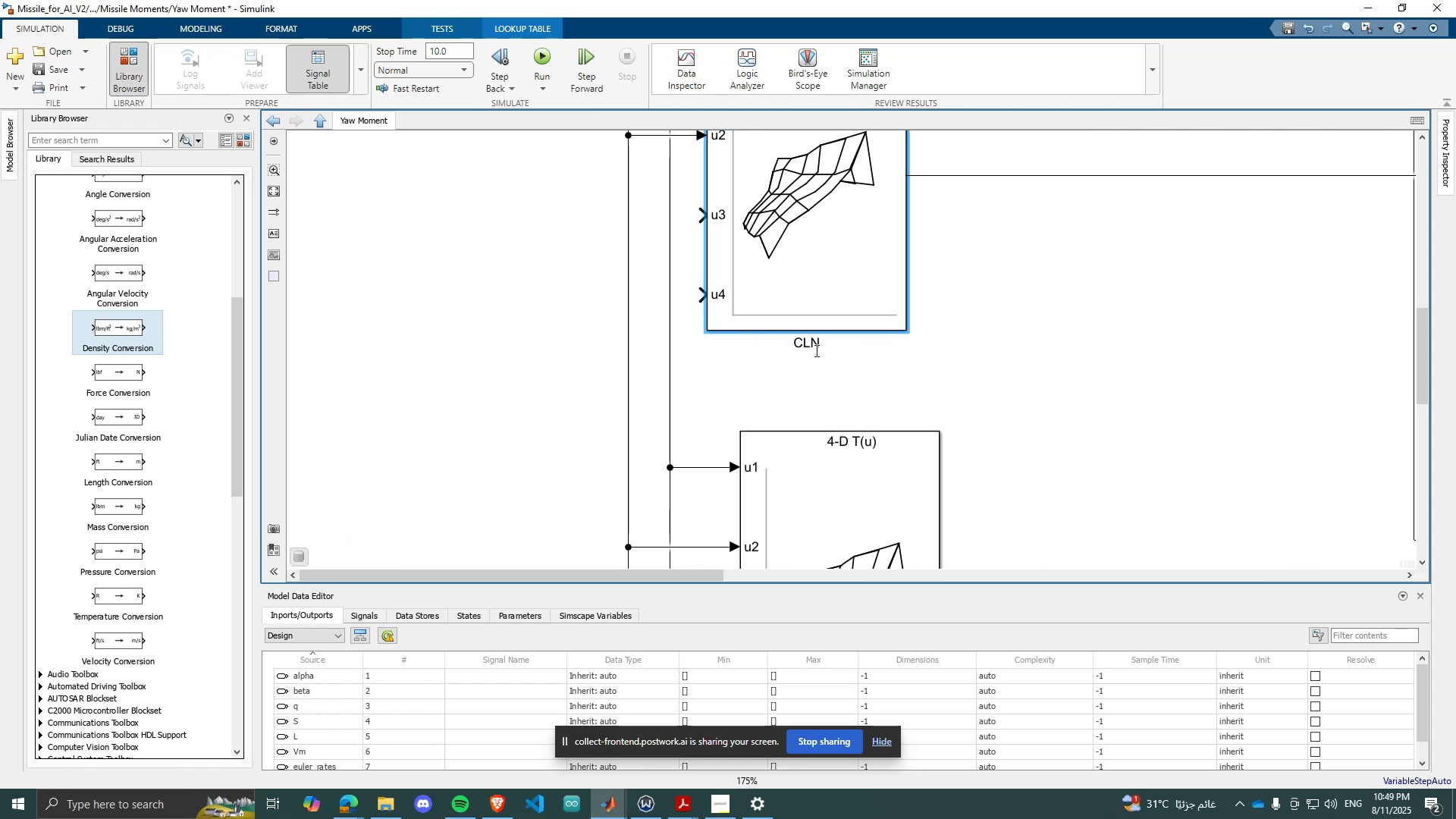 
scroll: coordinate [935, 362], scroll_direction: down, amount: 5.0
 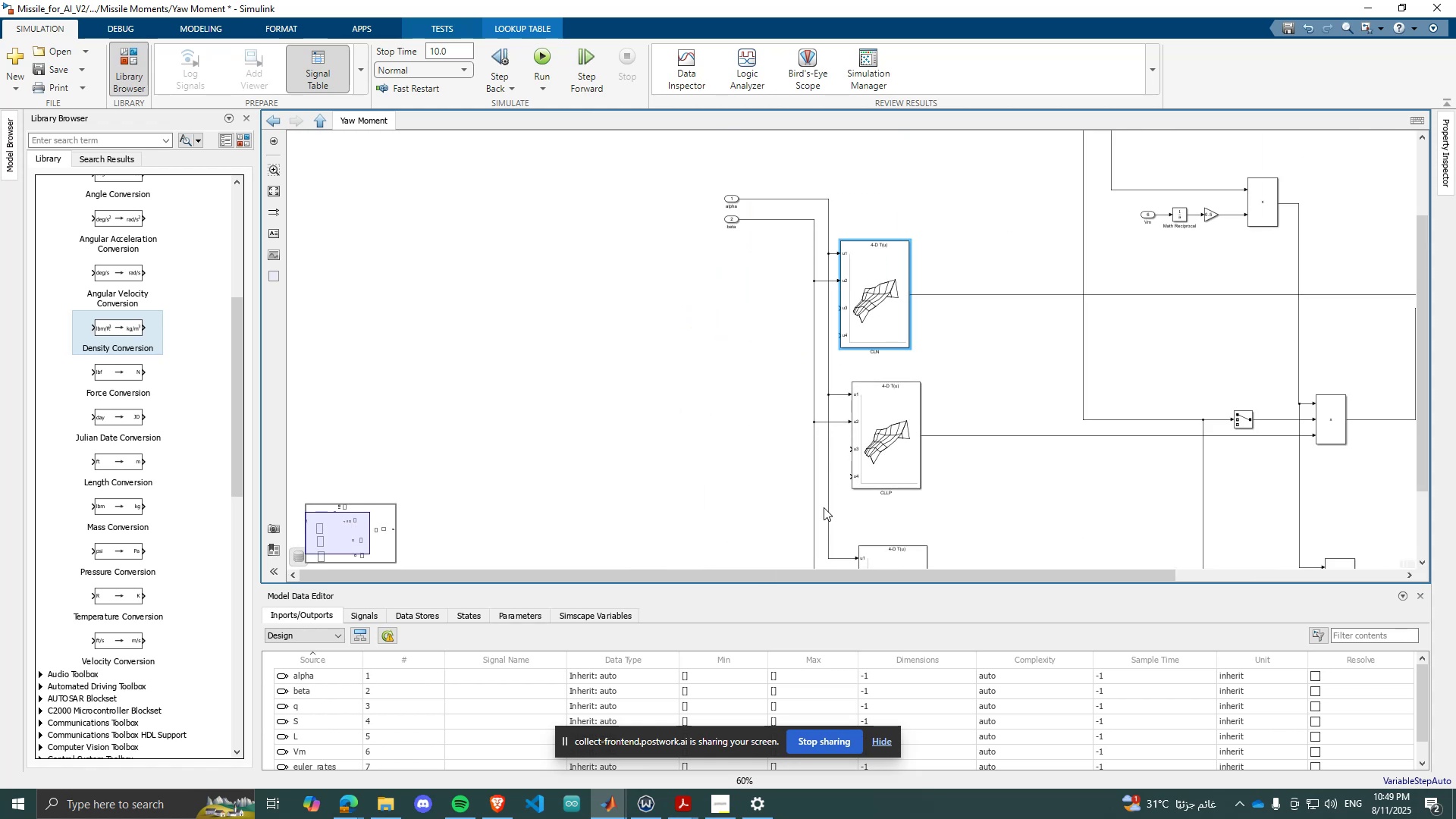 
left_click([906, 468])
 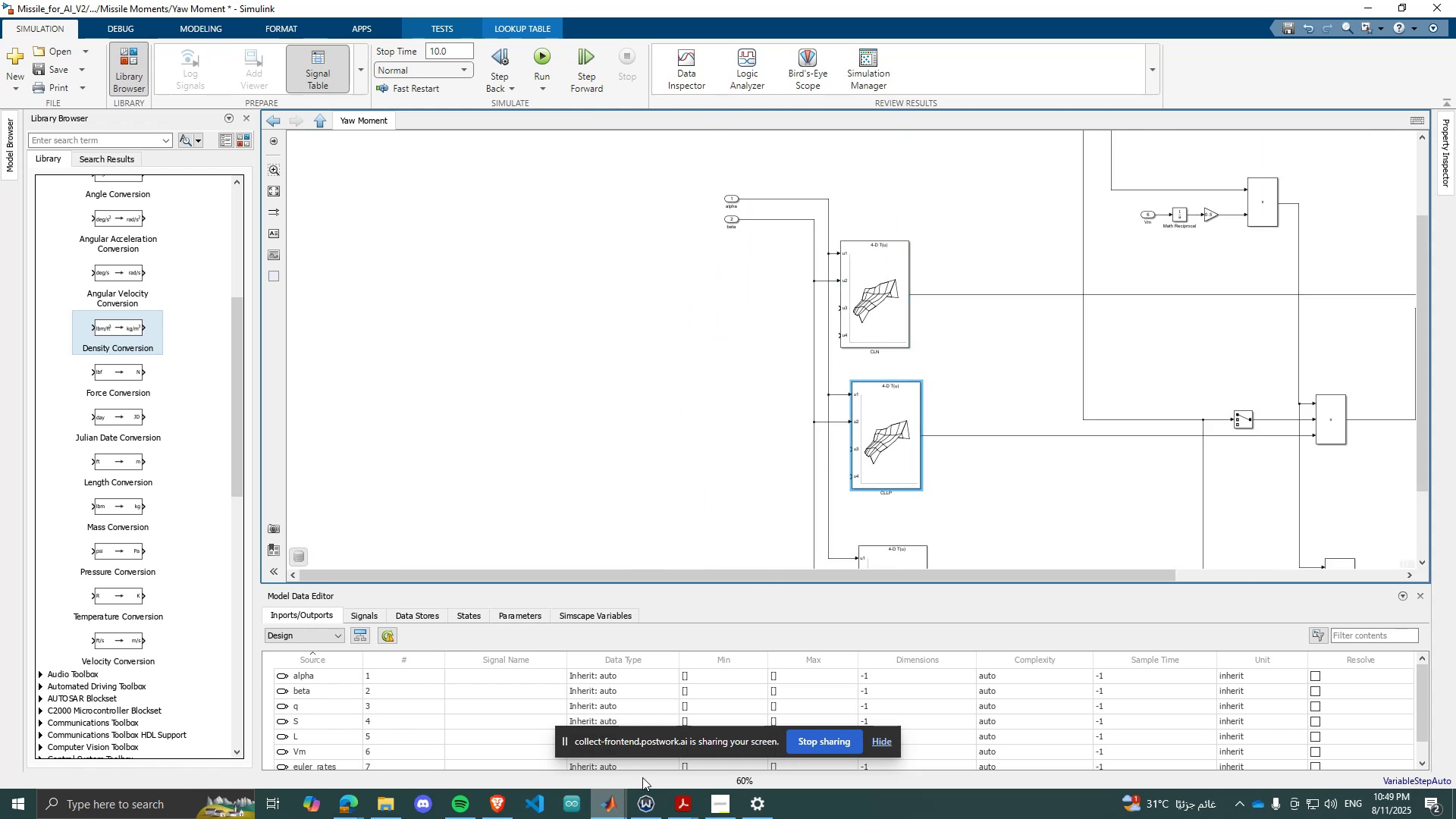 
scroll: coordinate [1002, 450], scroll_direction: down, amount: 2.0
 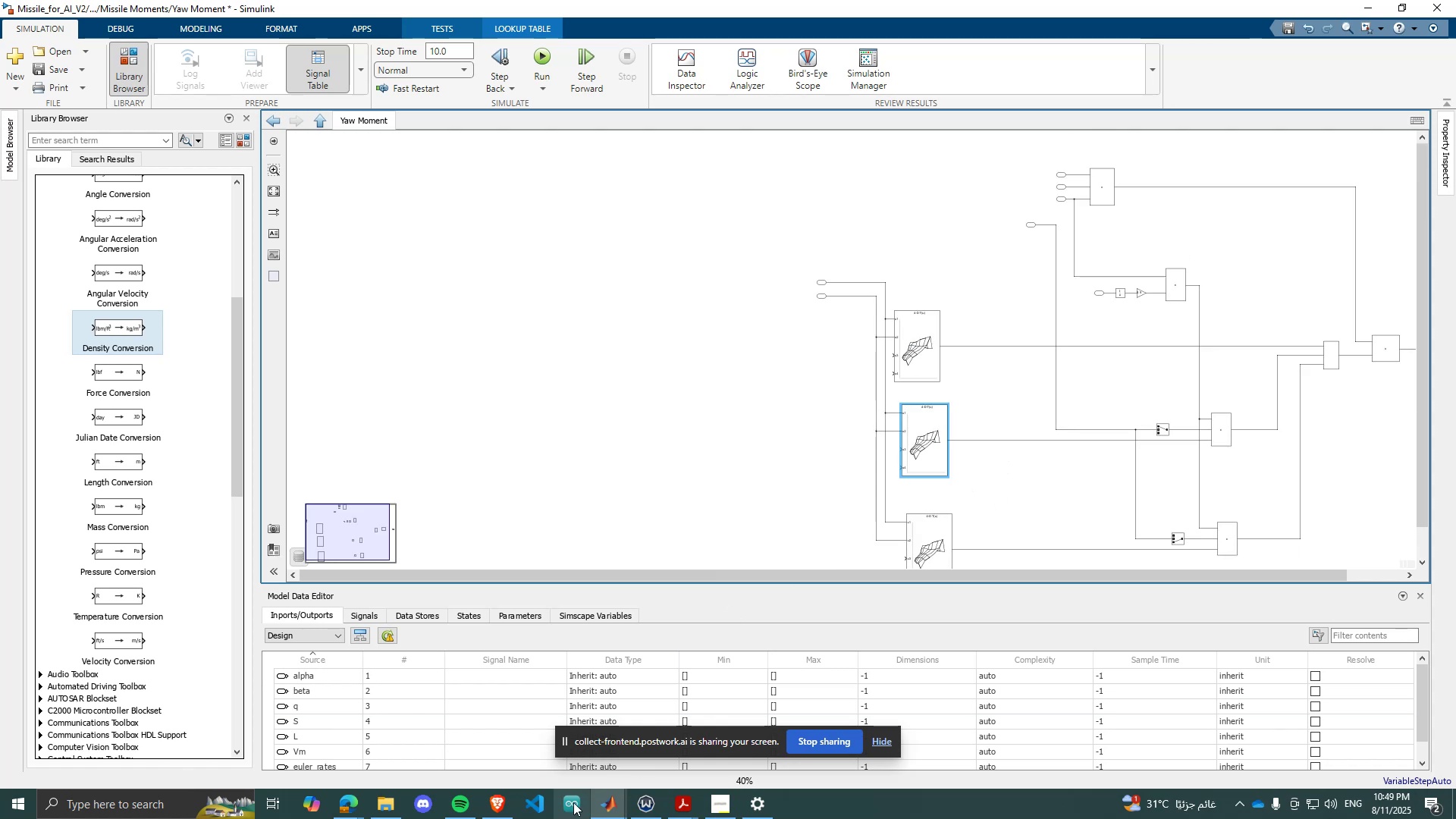 
left_click([610, 815])
 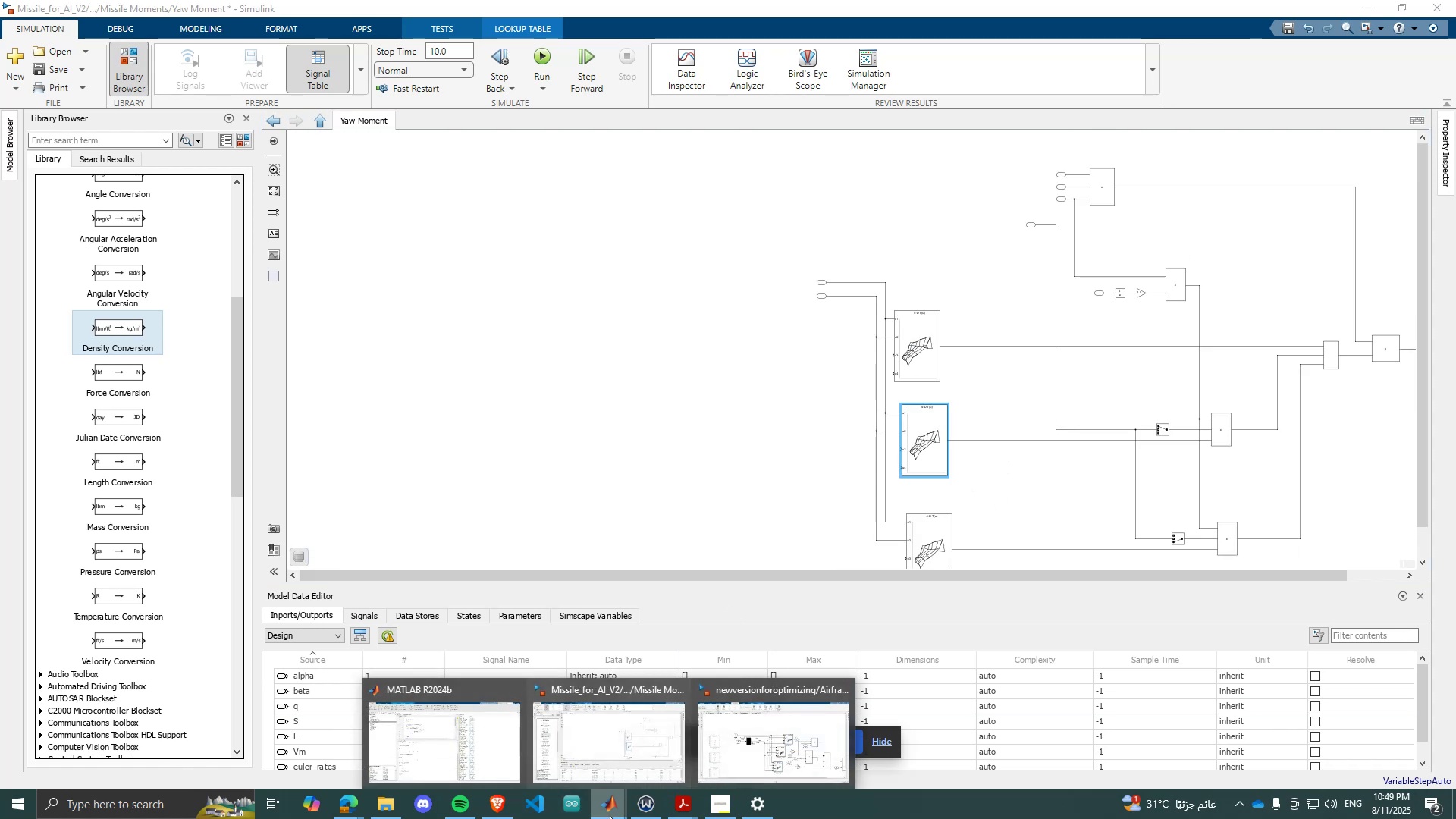 
left_click([777, 768])
 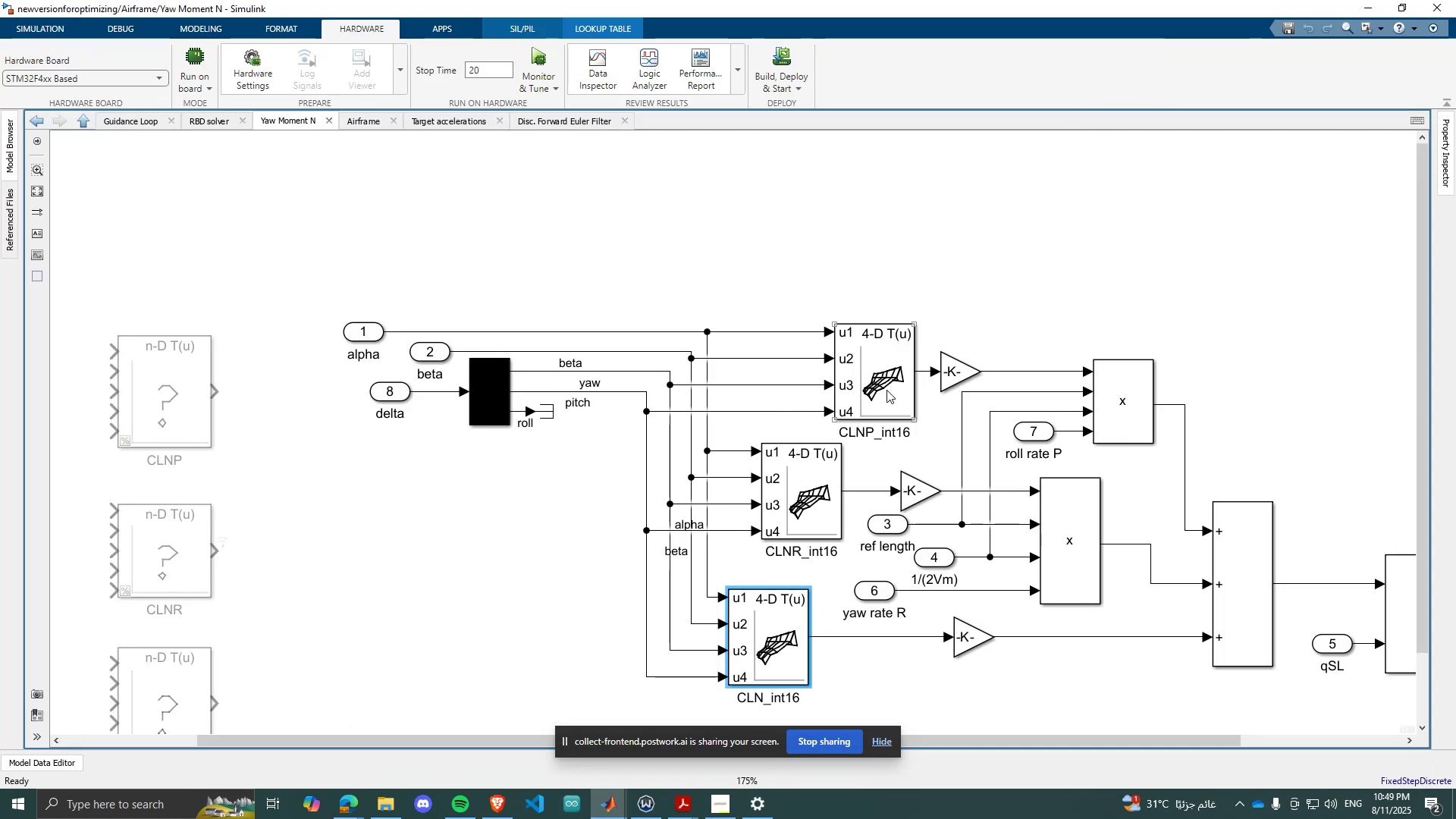 
double_click([886, 390])
 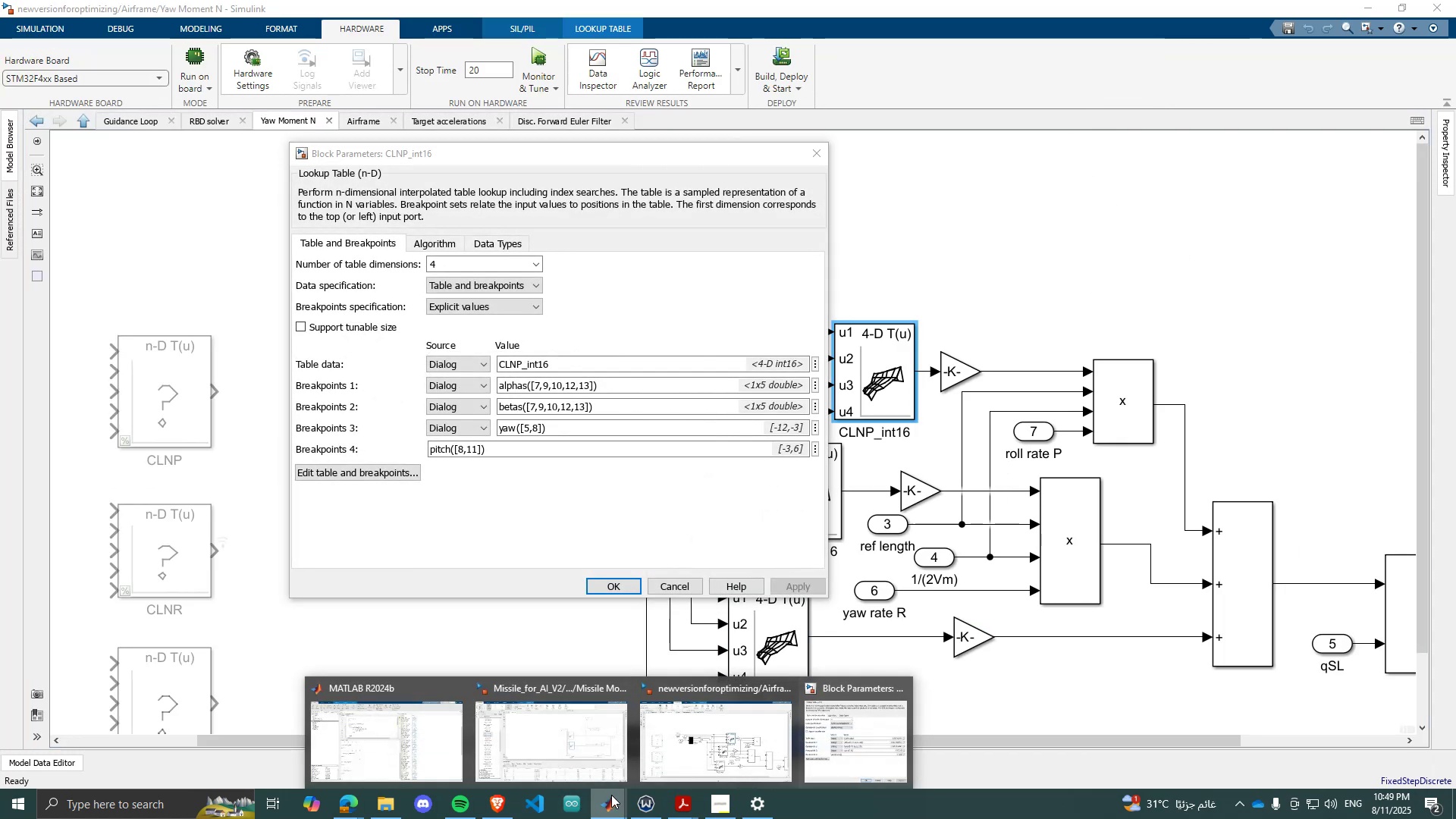 
left_click([734, 752])
 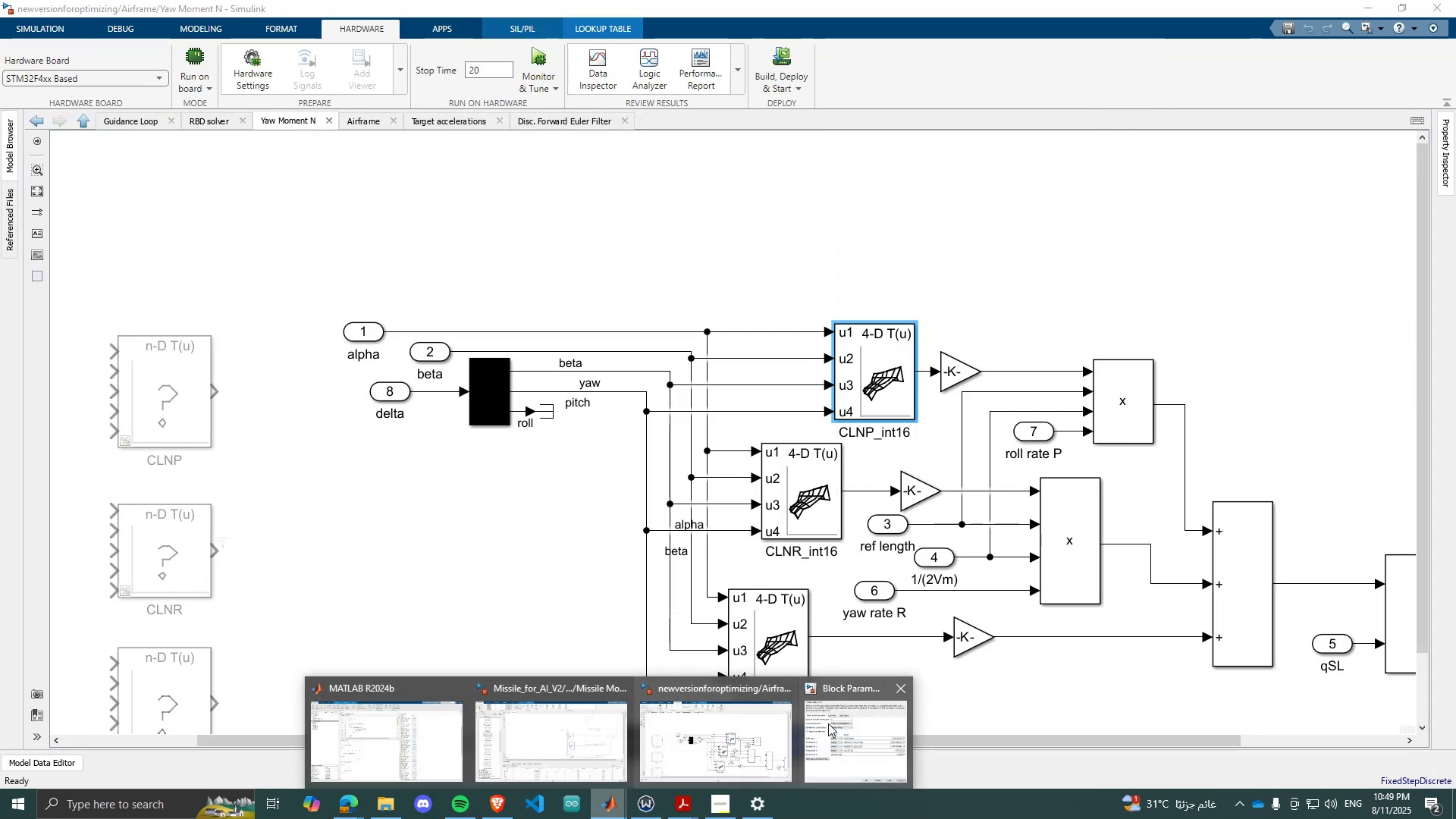 
left_click([595, 728])
 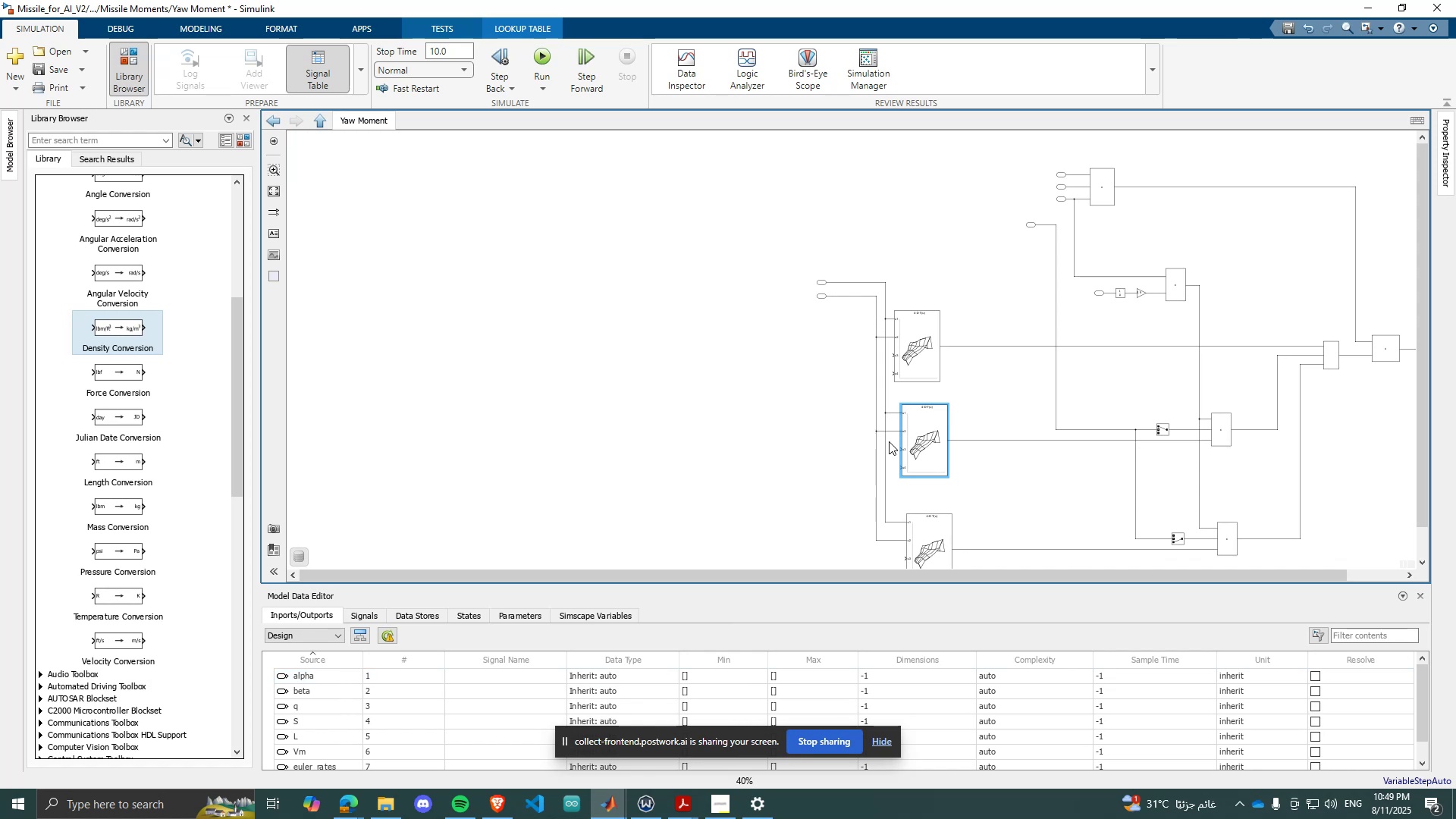 
scroll: coordinate [908, 462], scroll_direction: up, amount: 2.0
 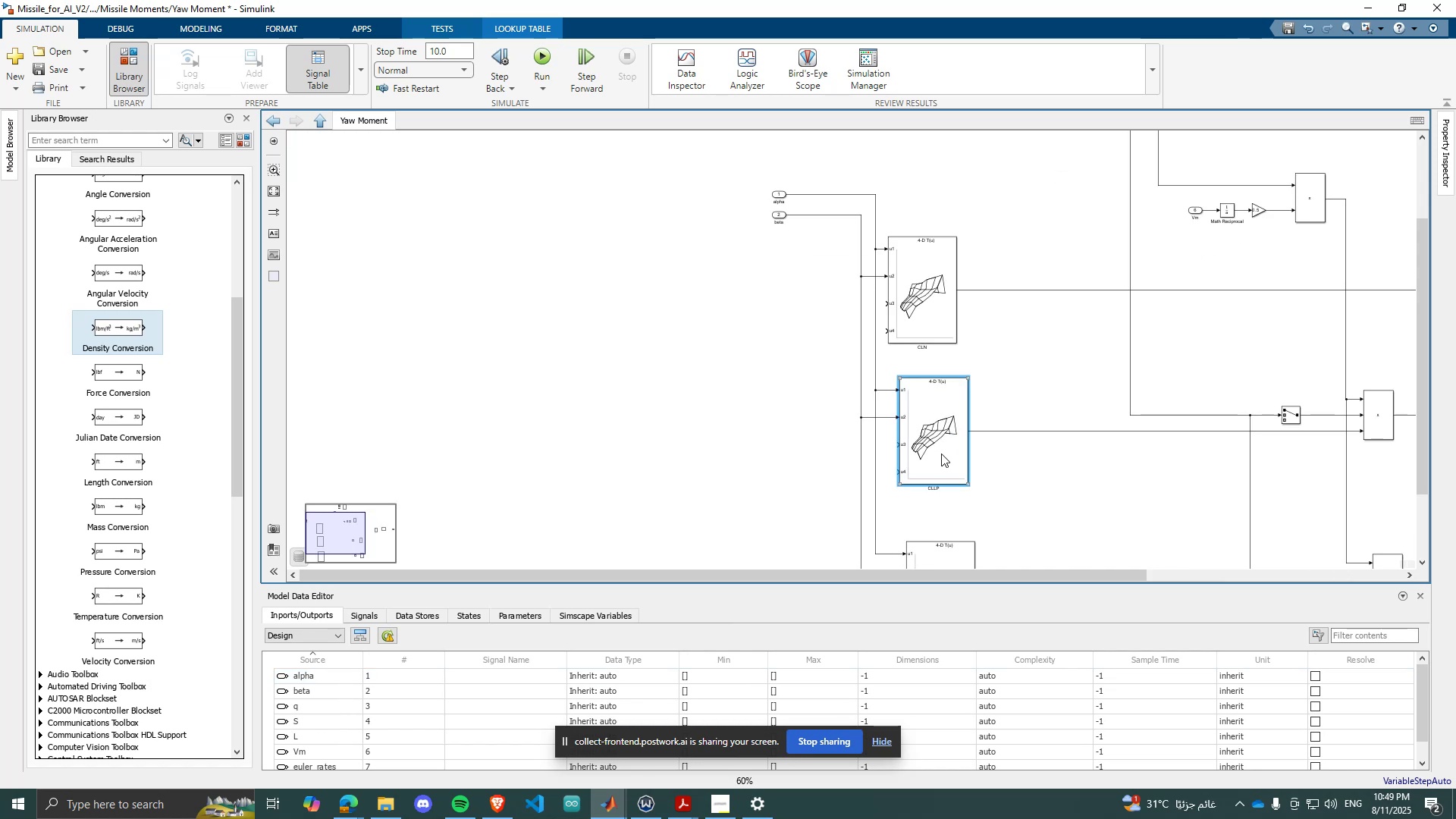 
double_click([941, 453])
 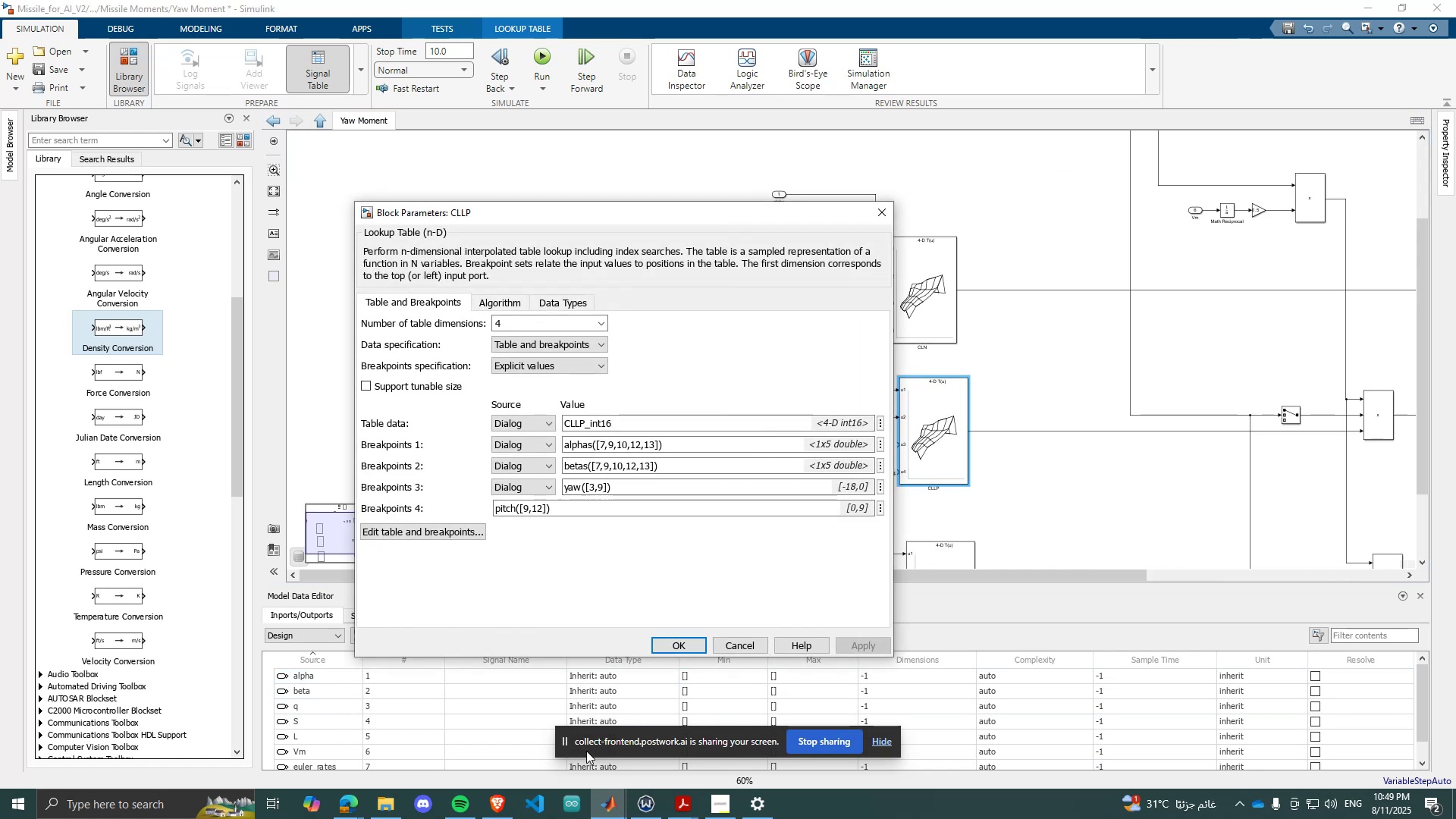 
left_click([601, 802])
 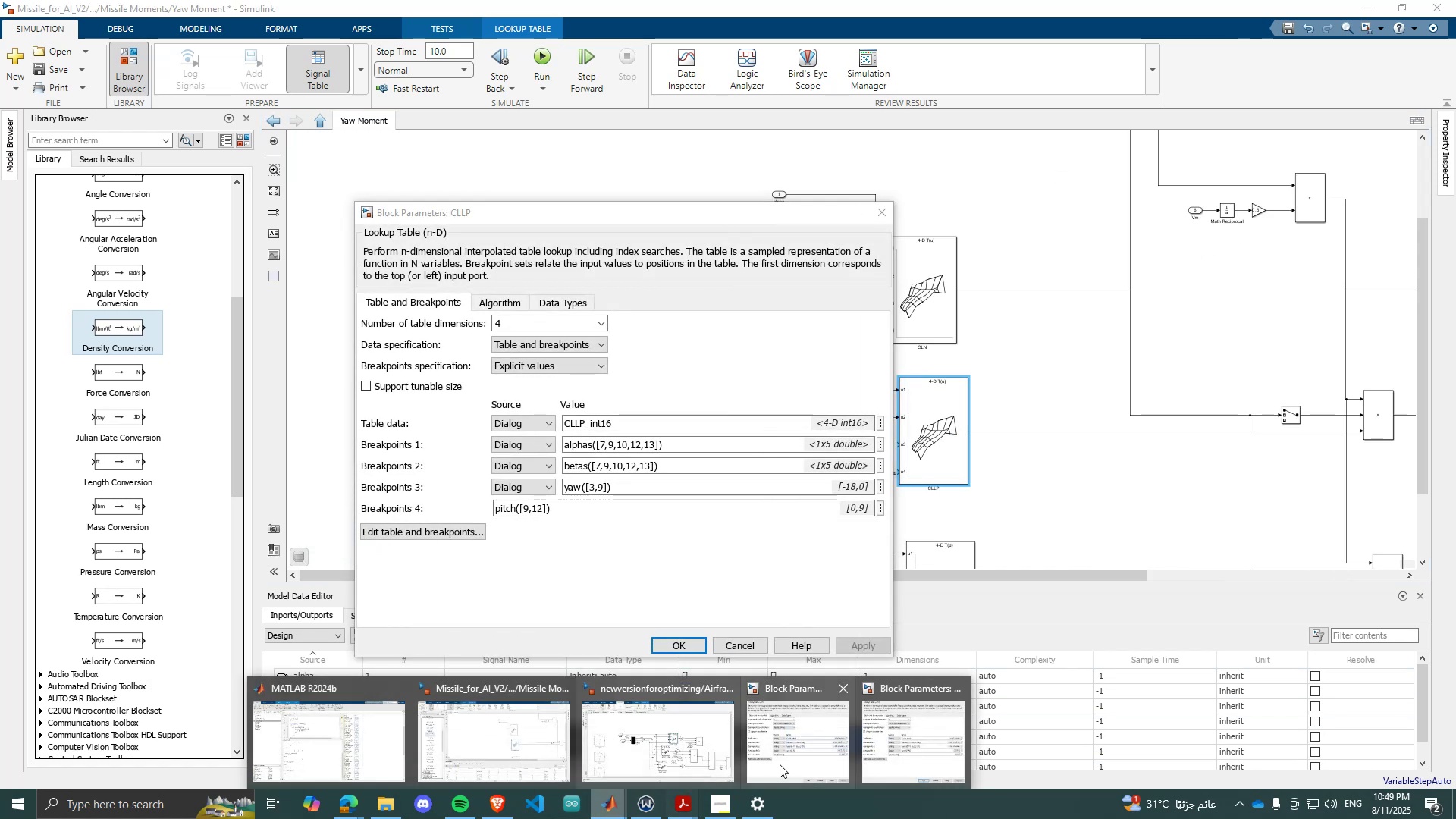 
left_click([791, 761])
 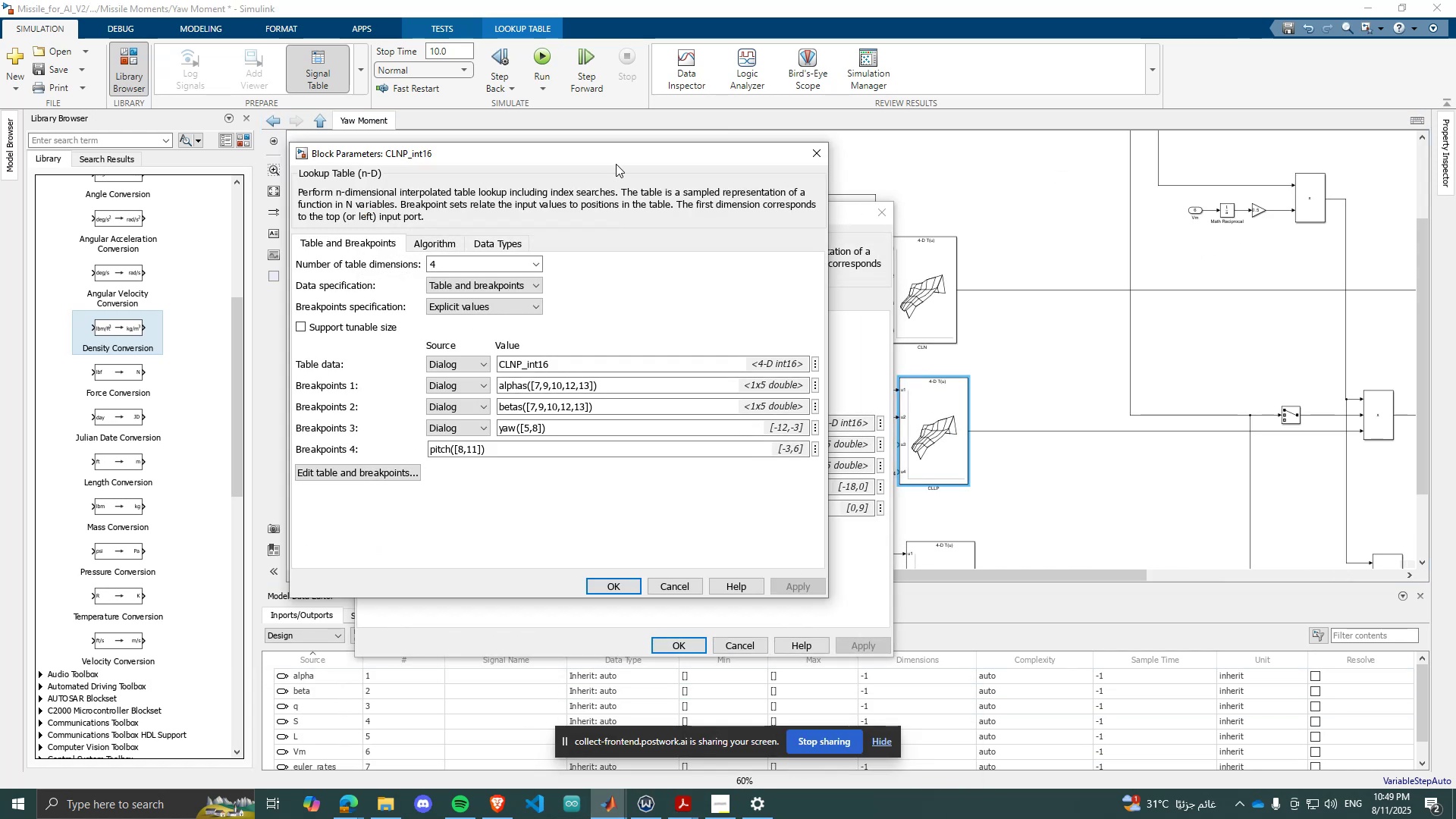 
left_click_drag(start_coordinate=[614, 152], to_coordinate=[1182, 234])
 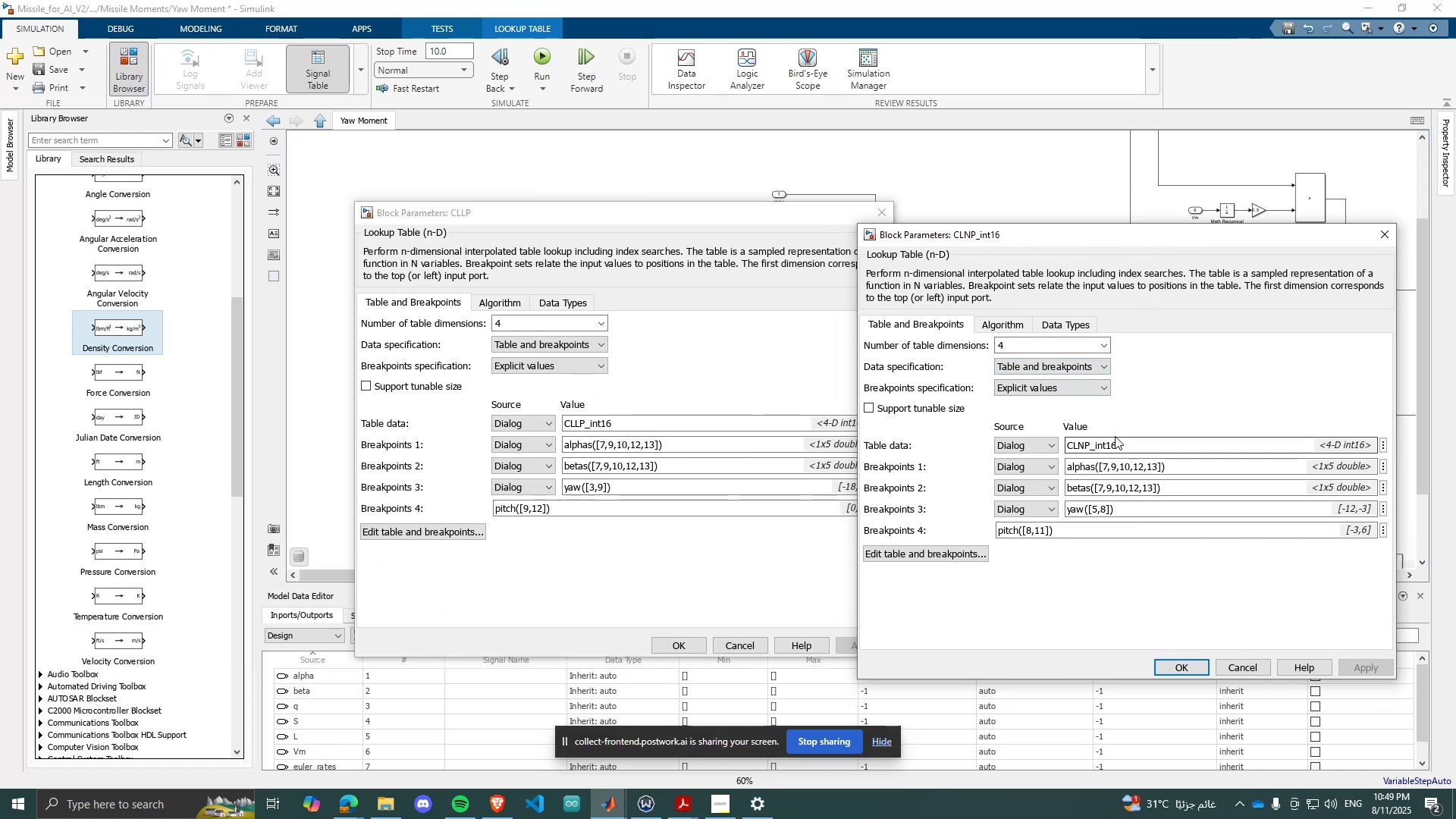 
double_click([1112, 445])
 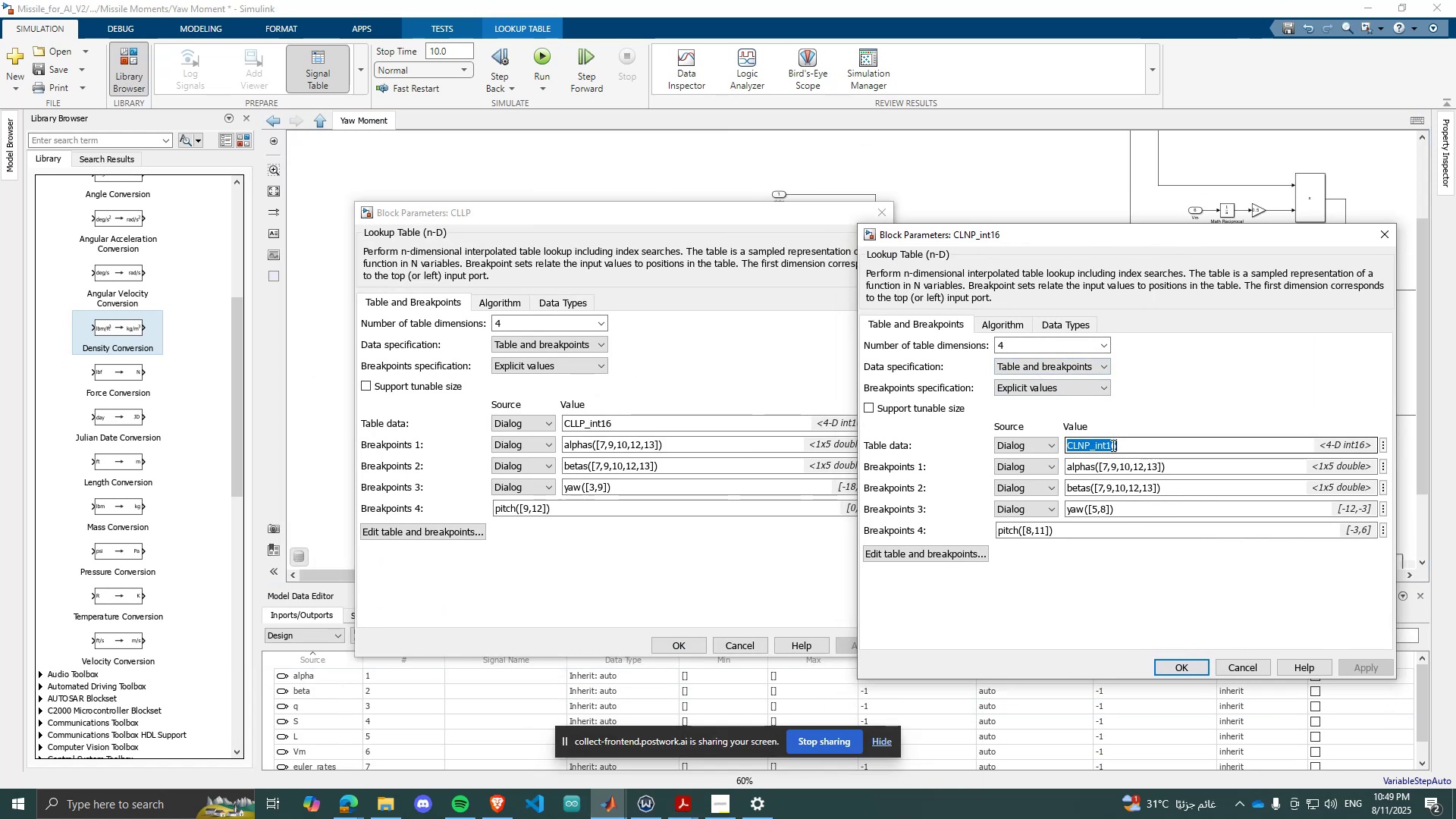 
key(Control+ControlLeft)
 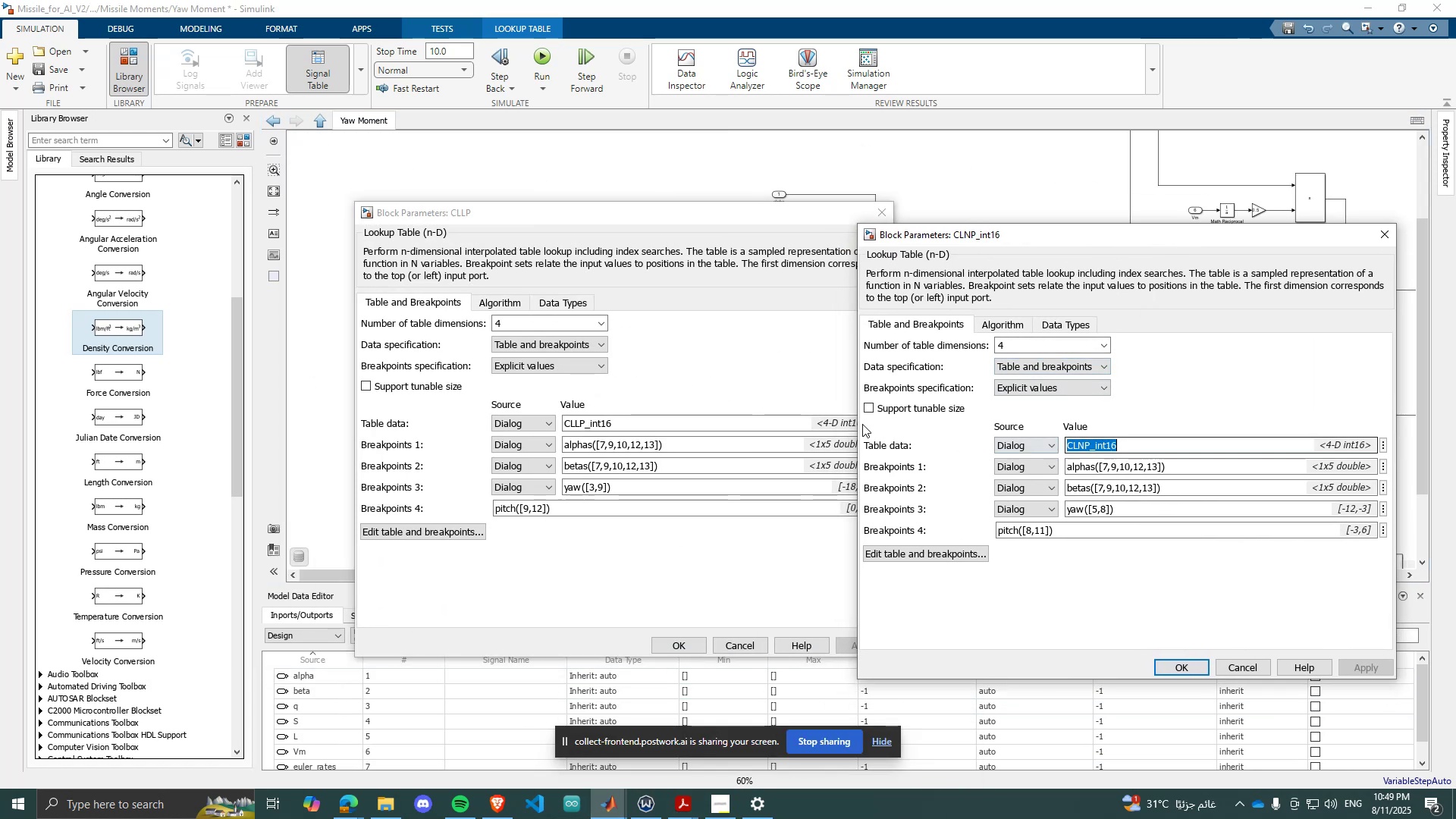 
key(Control+C)
 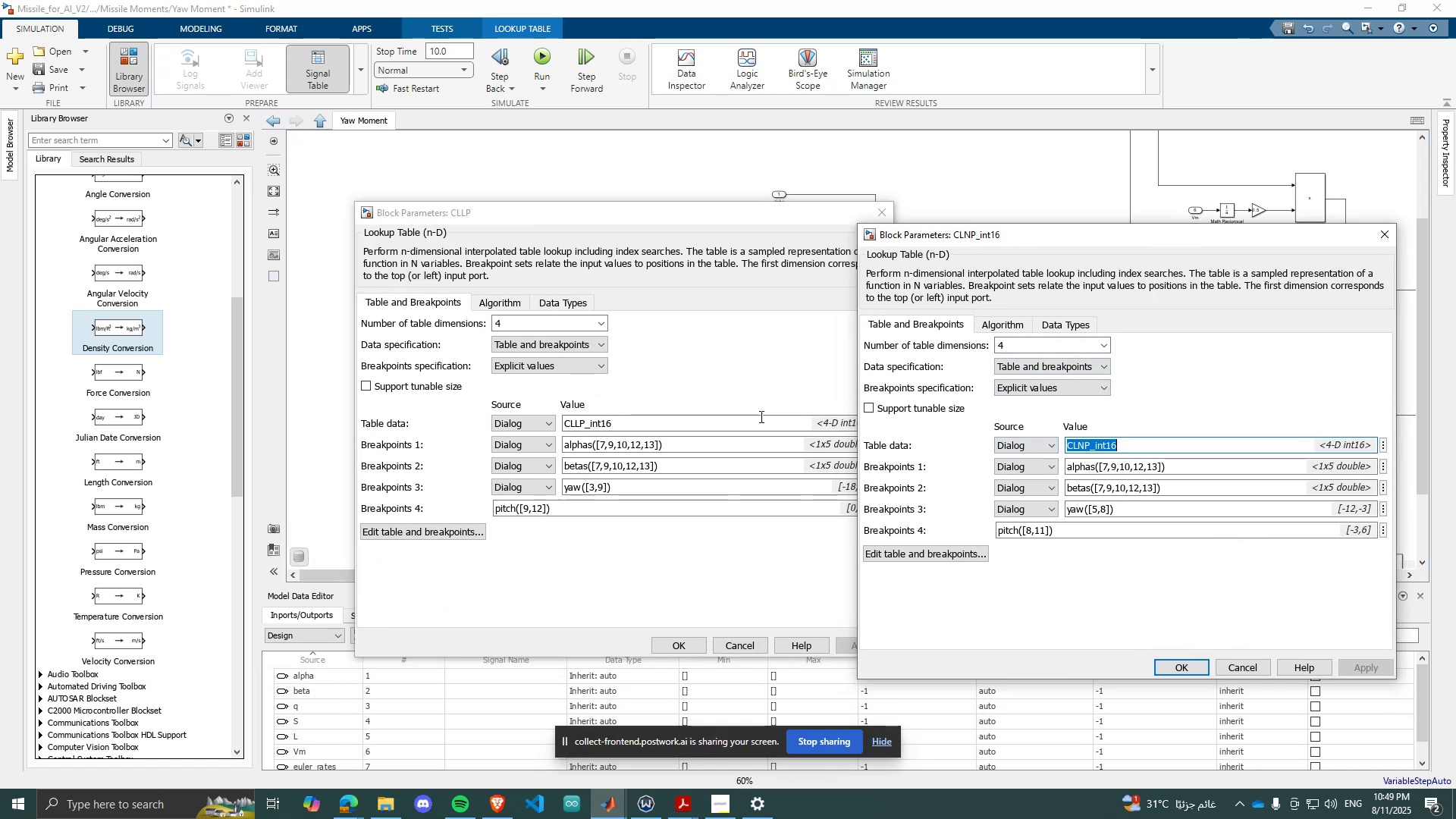 
left_click([761, 416])
 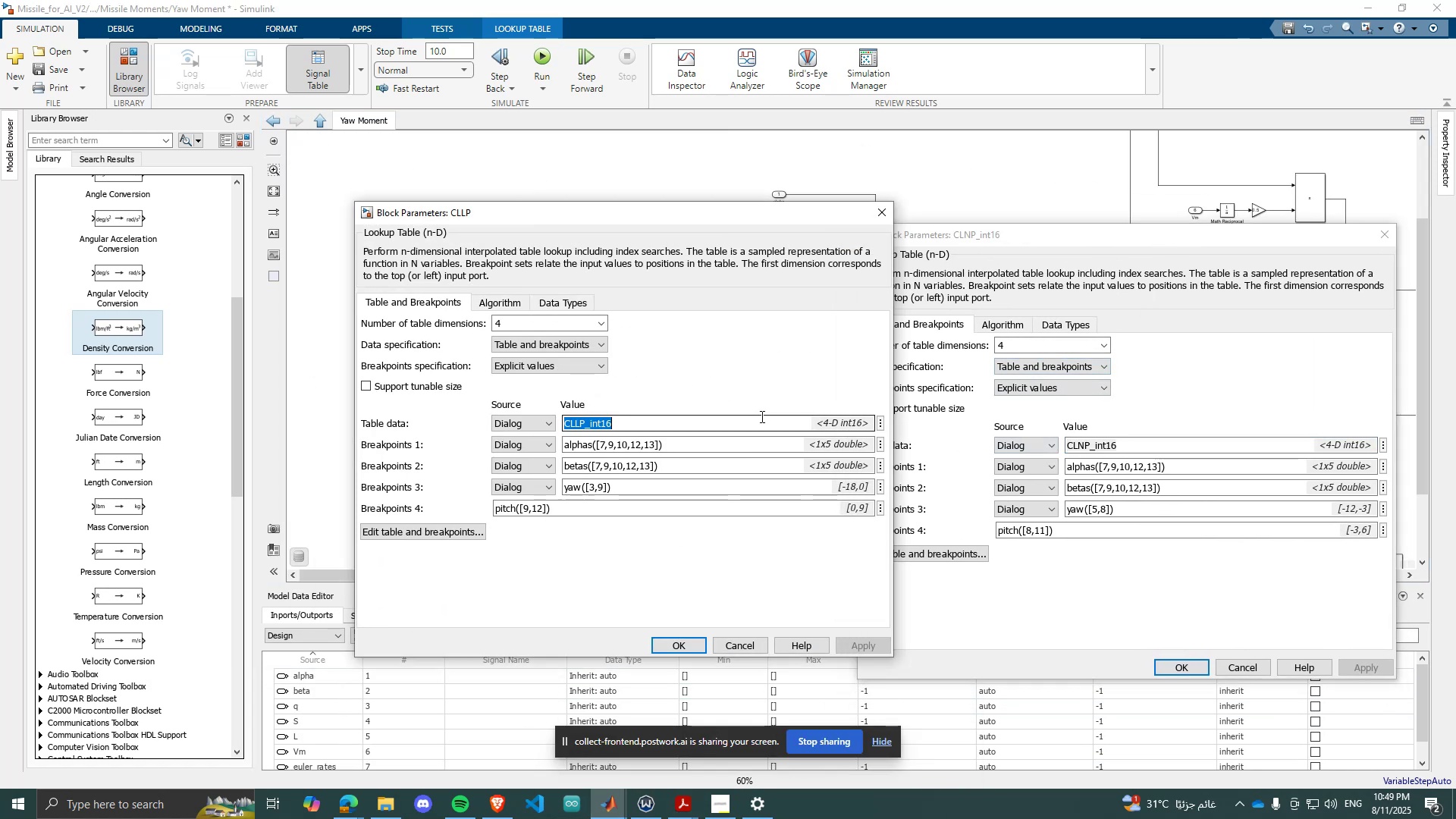 
key(Control+ControlLeft)
 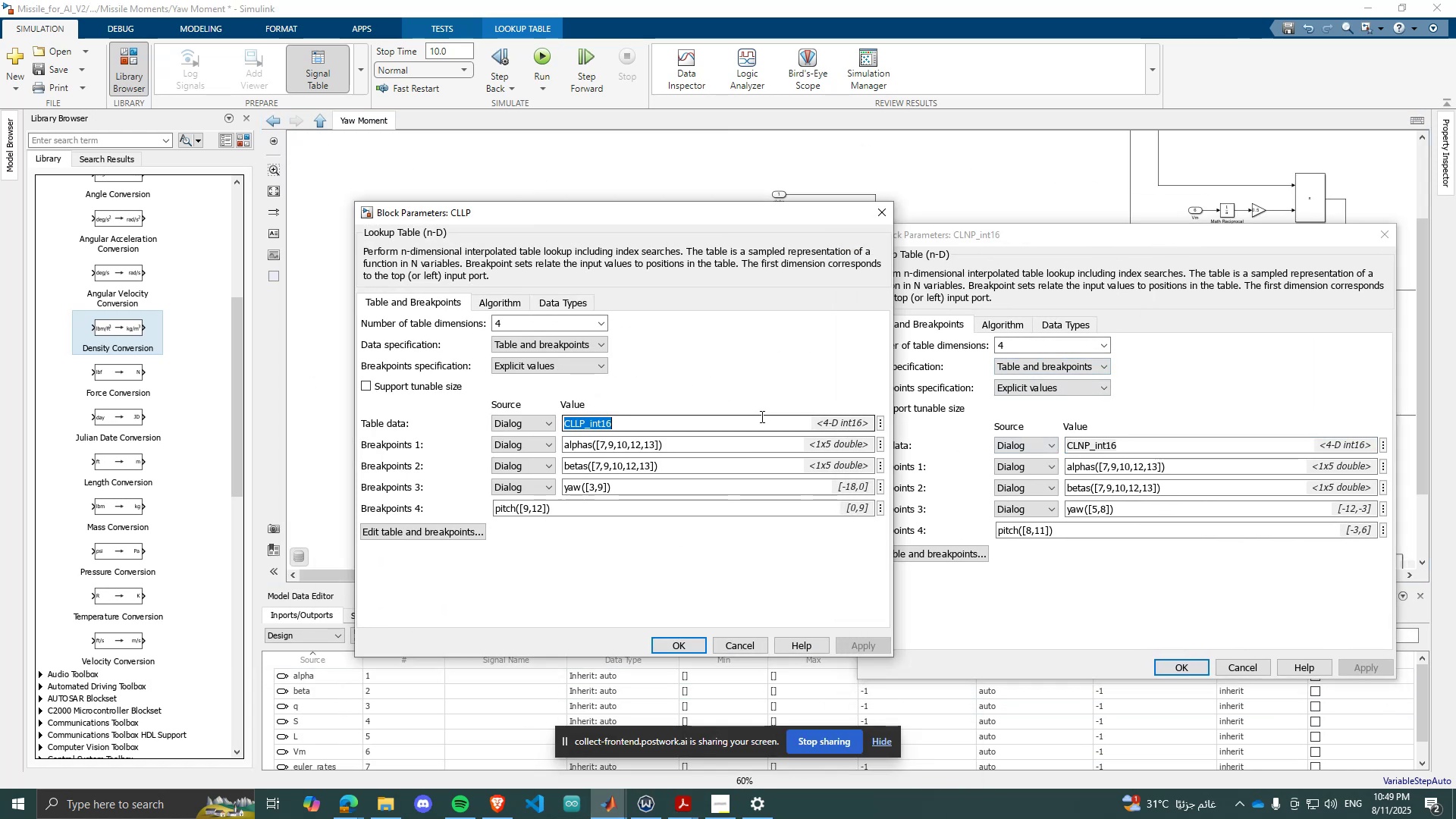 
key(Control+V)
 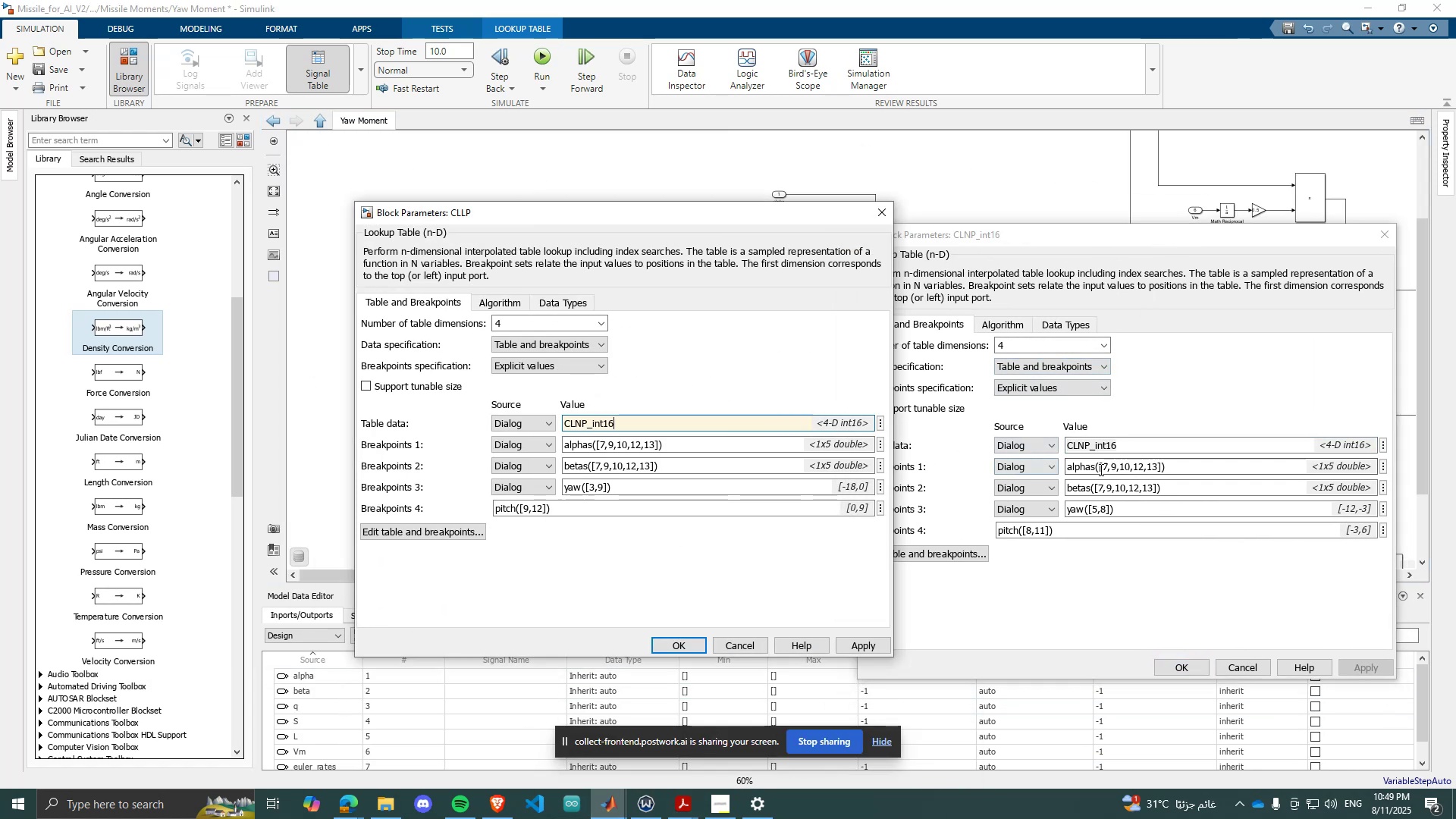 
left_click([1107, 466])
 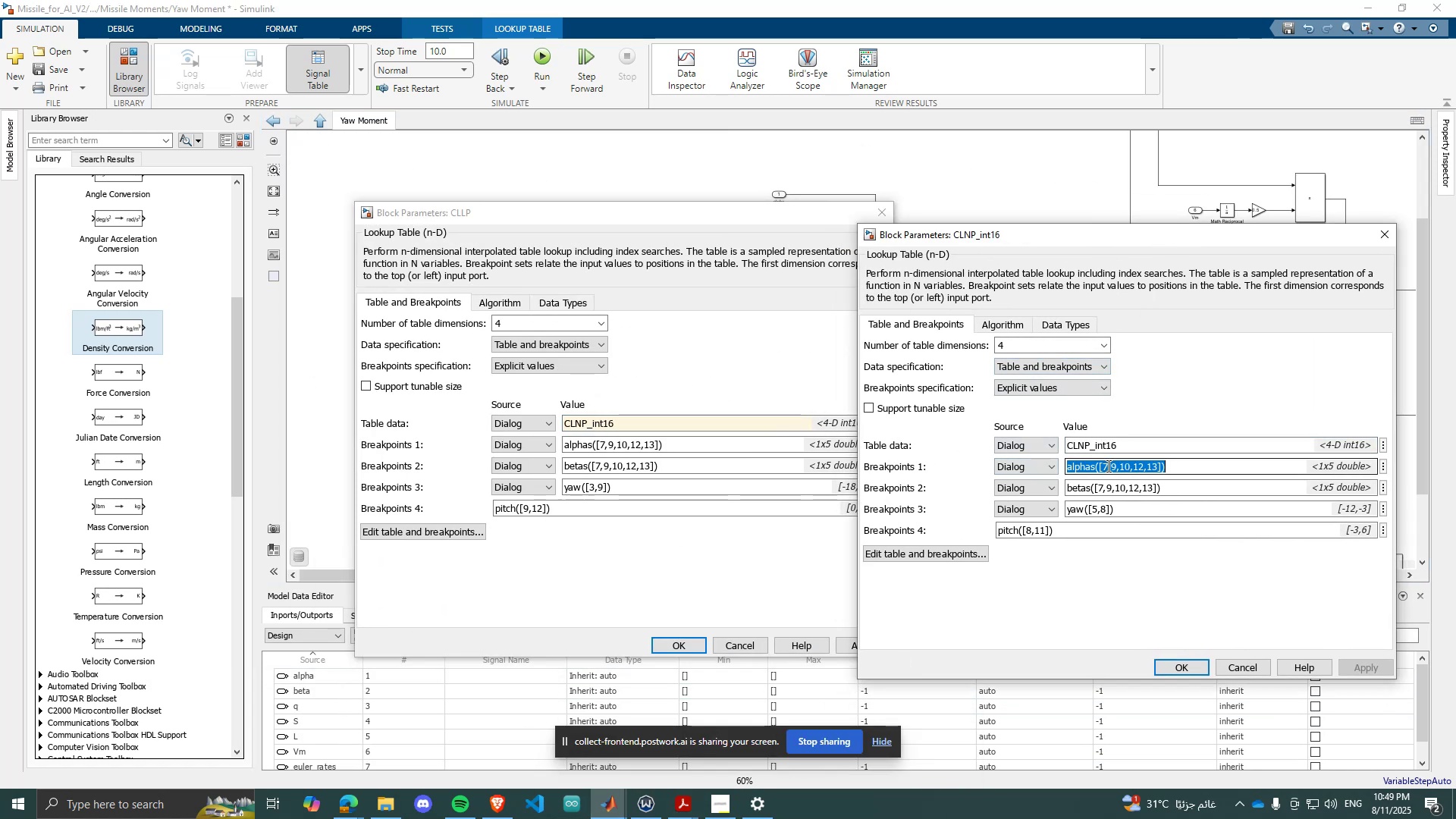 
key(Control+C)
 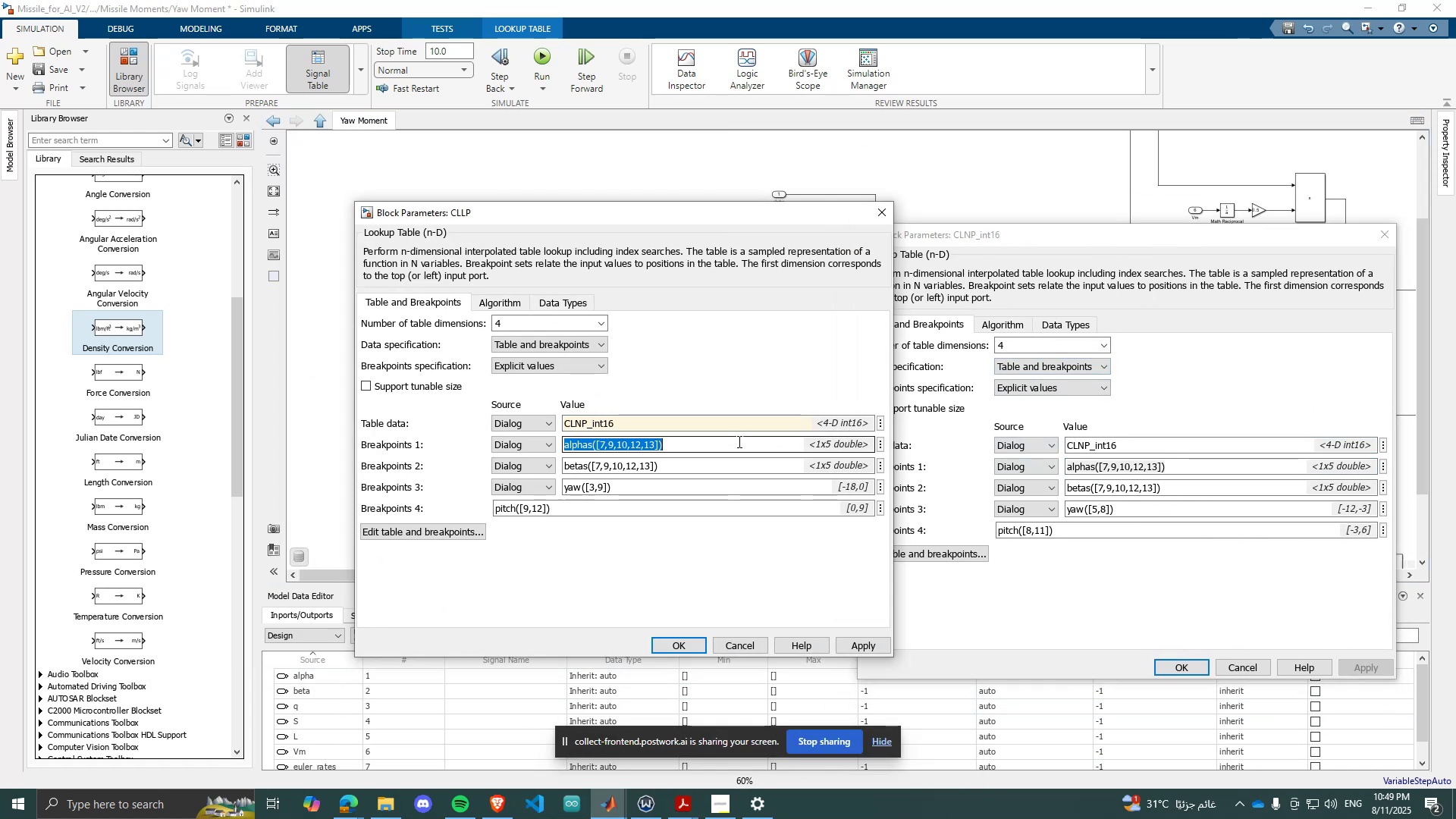 
key(Control+ControlLeft)
 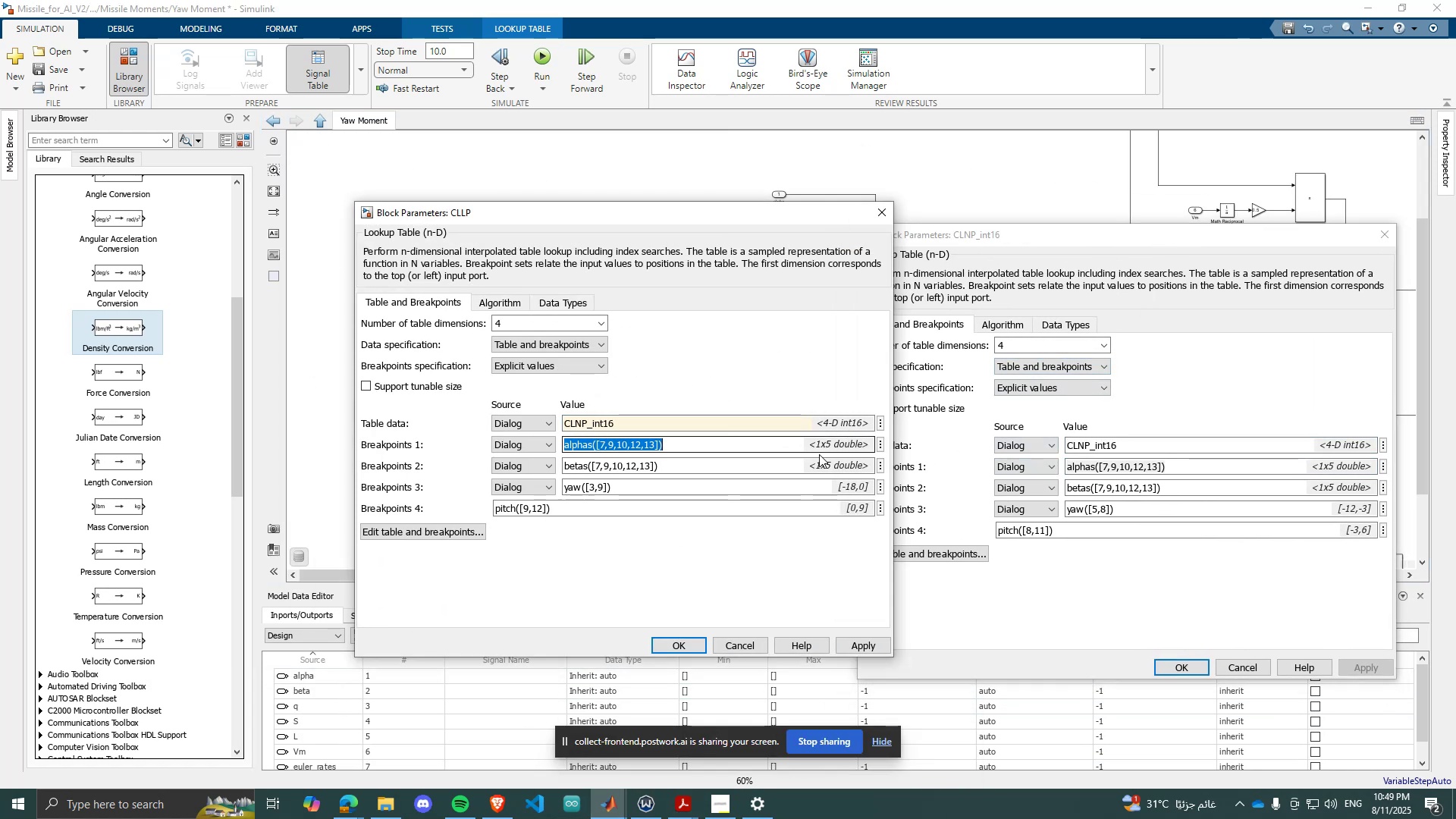 
key(Control+V)
 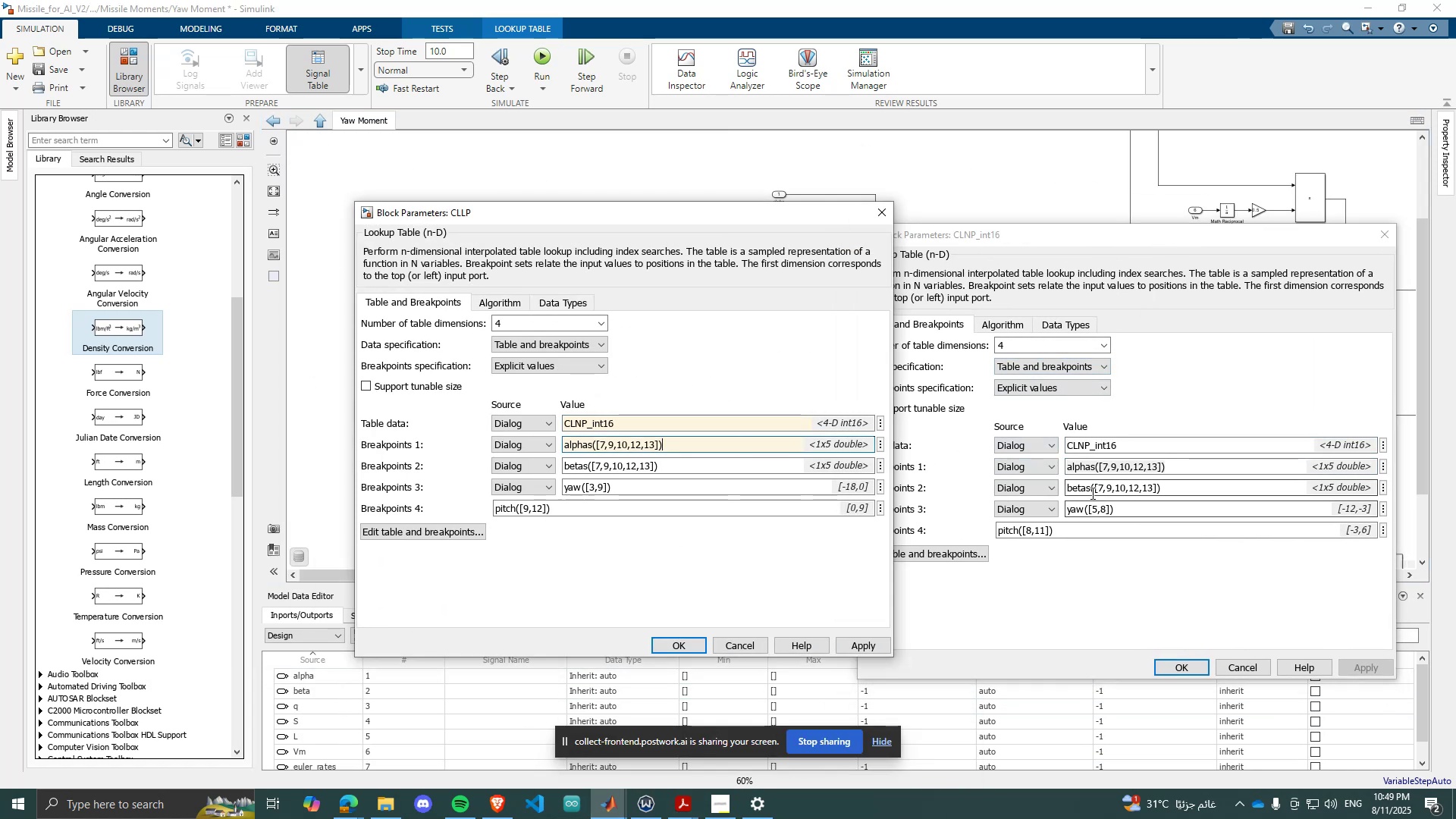 
left_click([1092, 493])
 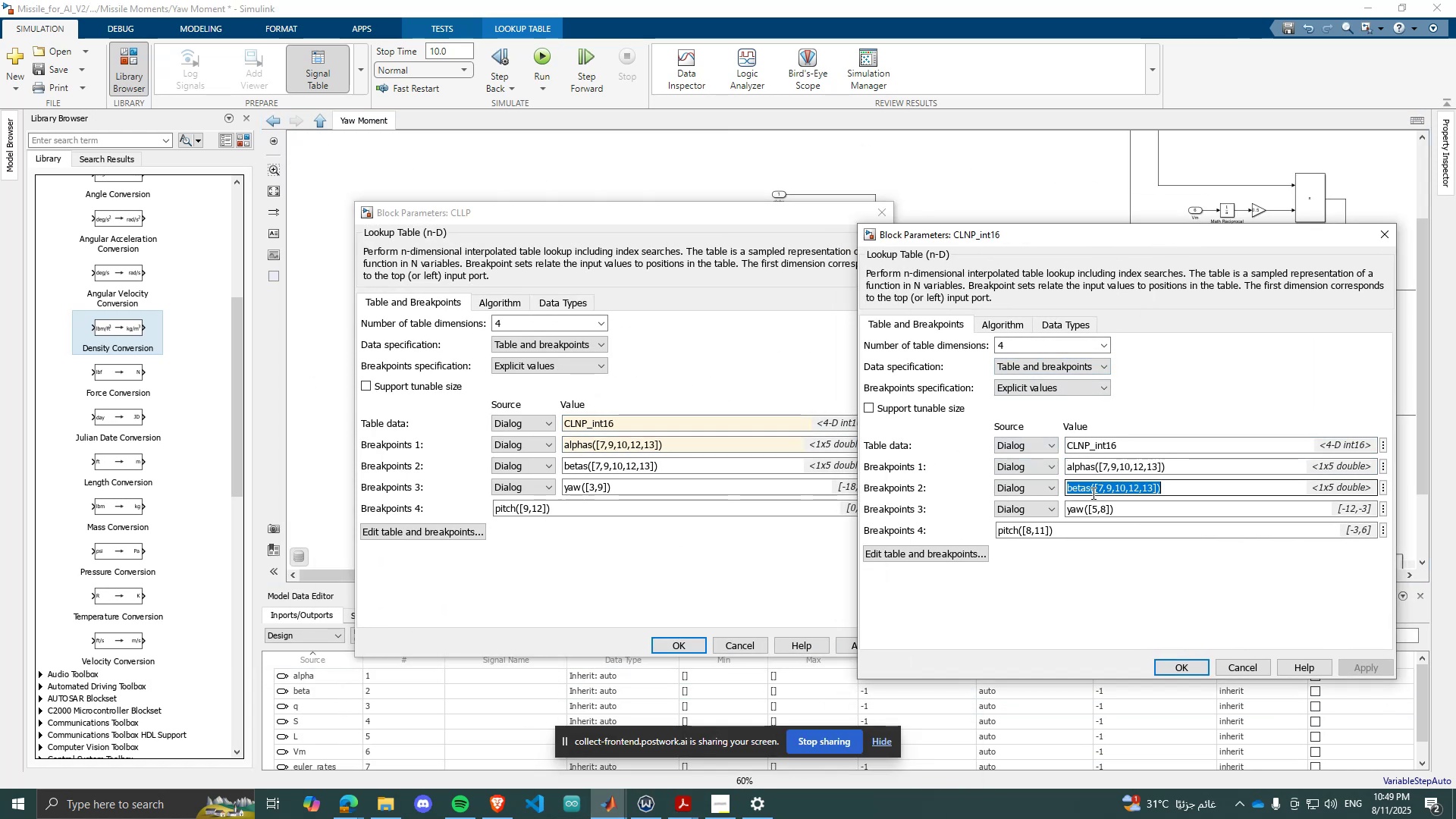 
hold_key(key=ControlLeft, duration=0.56)
 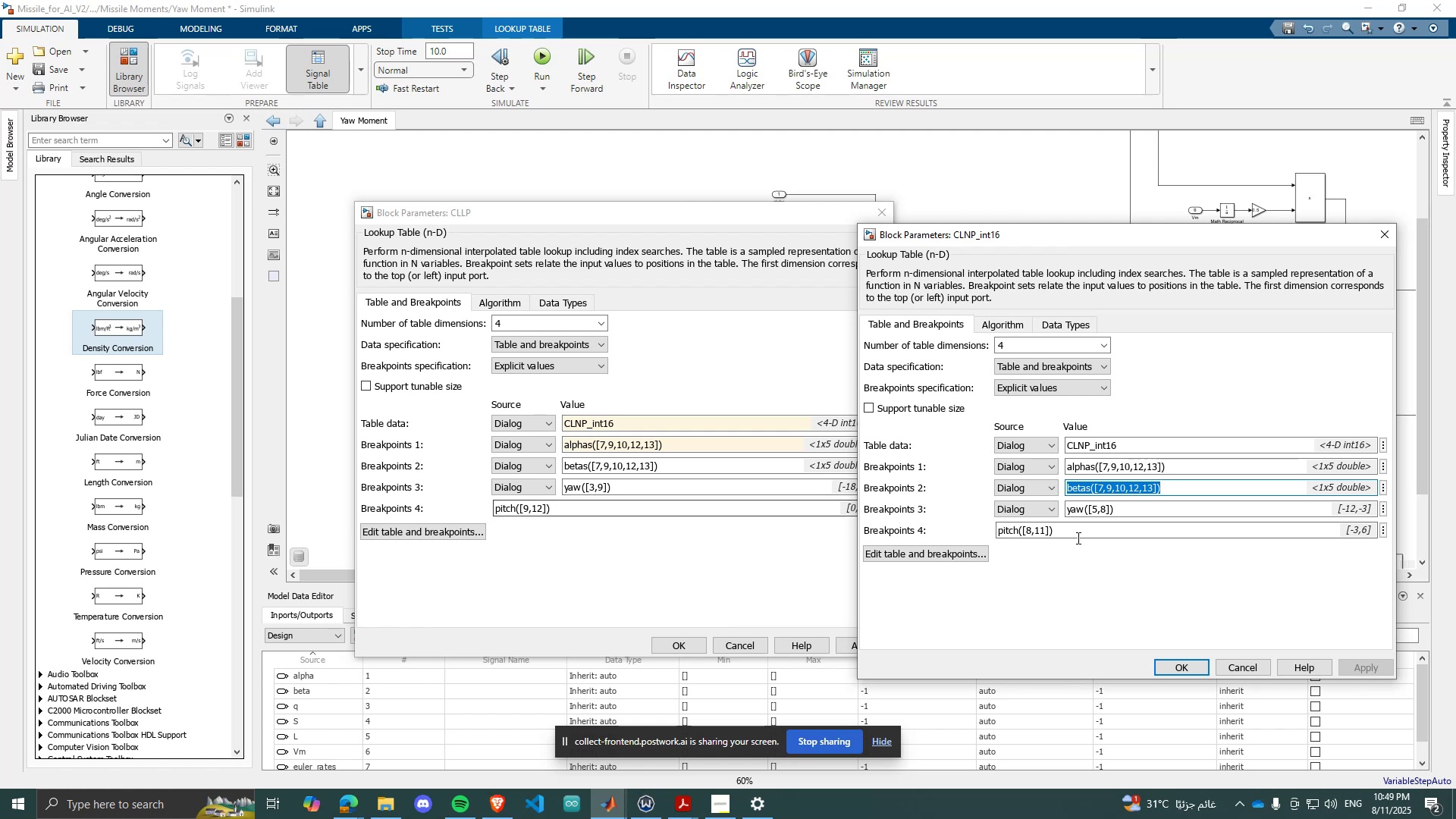 
left_click([1103, 510])
 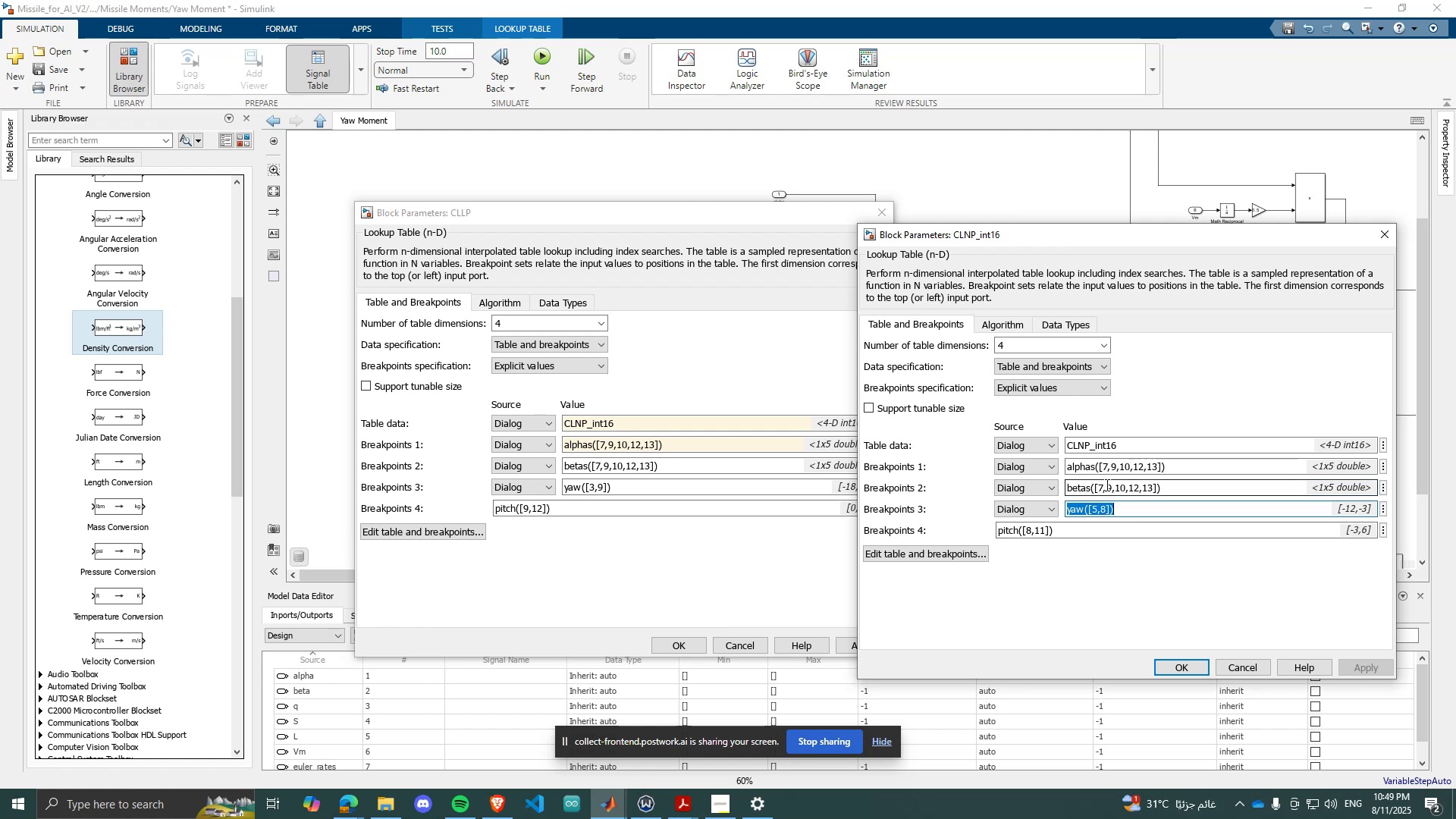 
key(Control+C)
 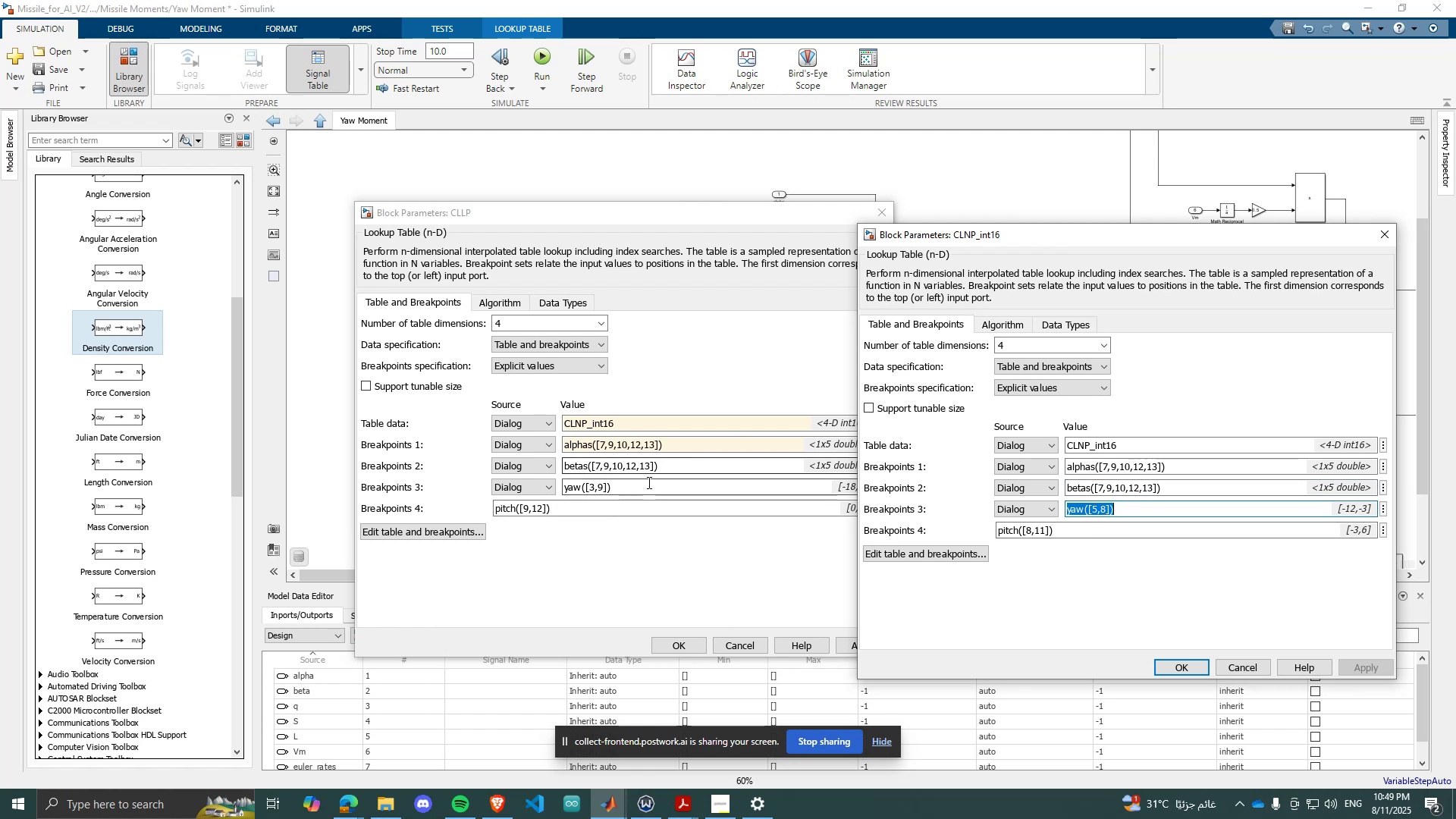 
left_click([648, 482])
 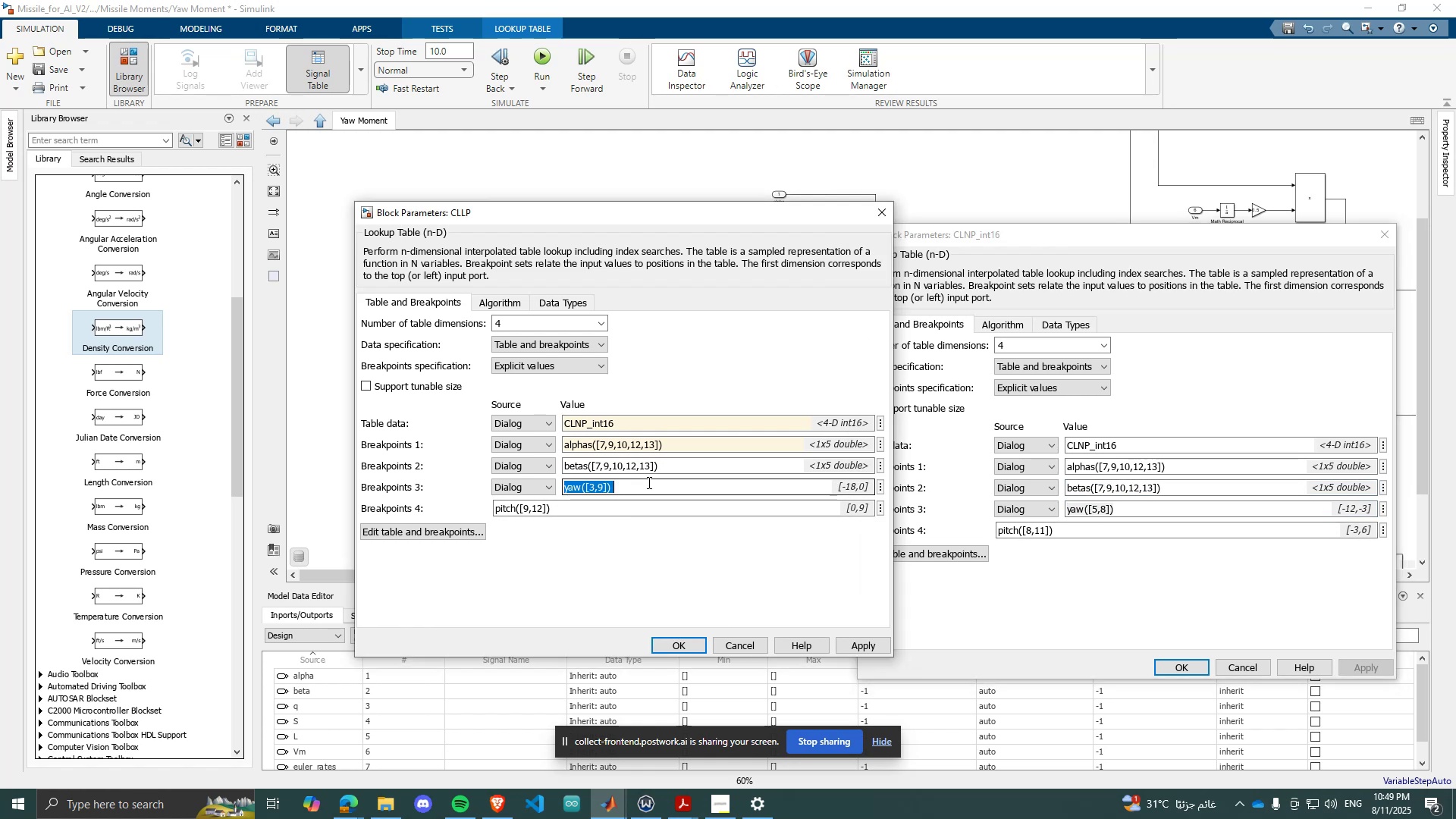 
key(Control+ControlLeft)
 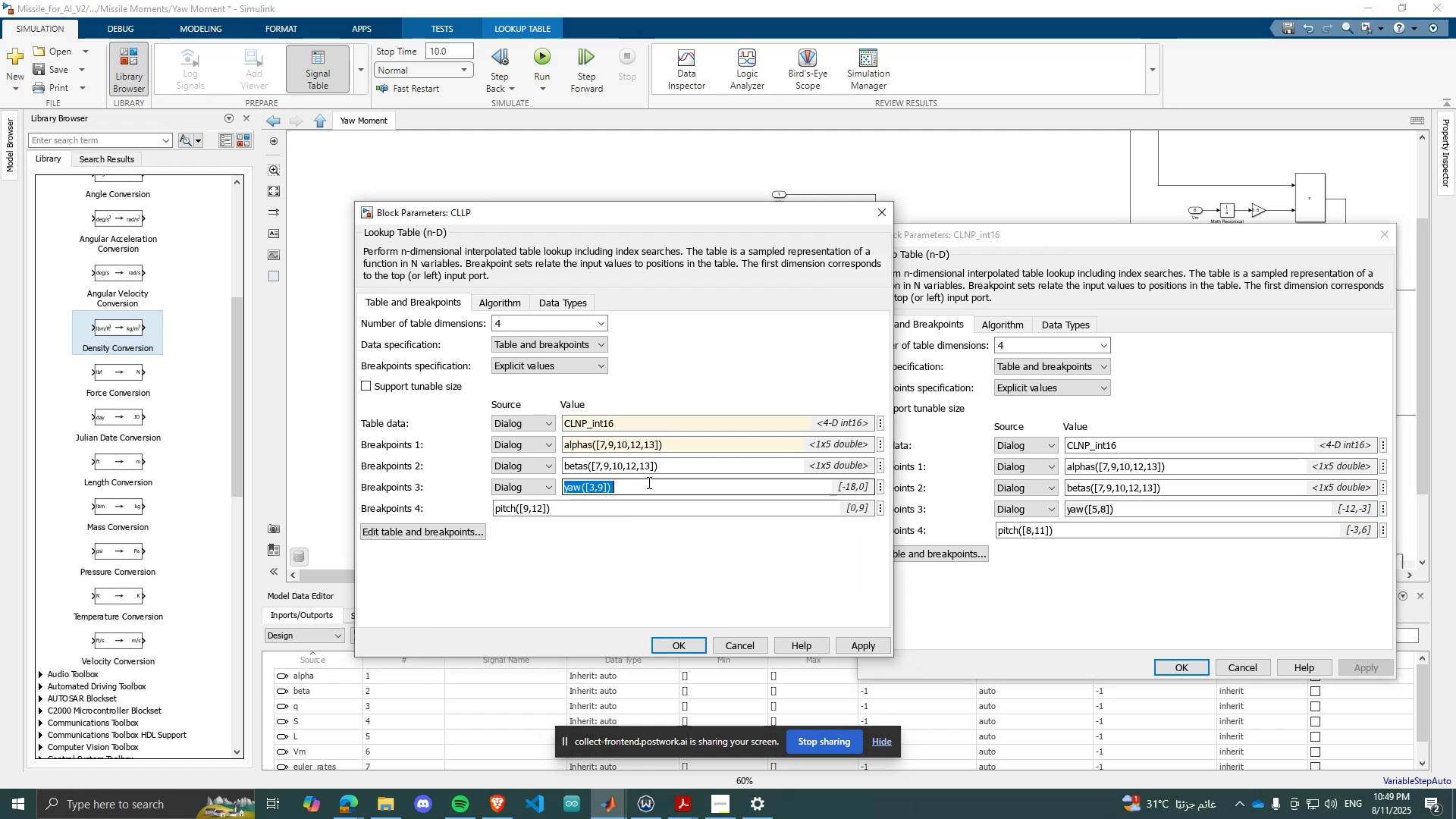 
key(Control+V)
 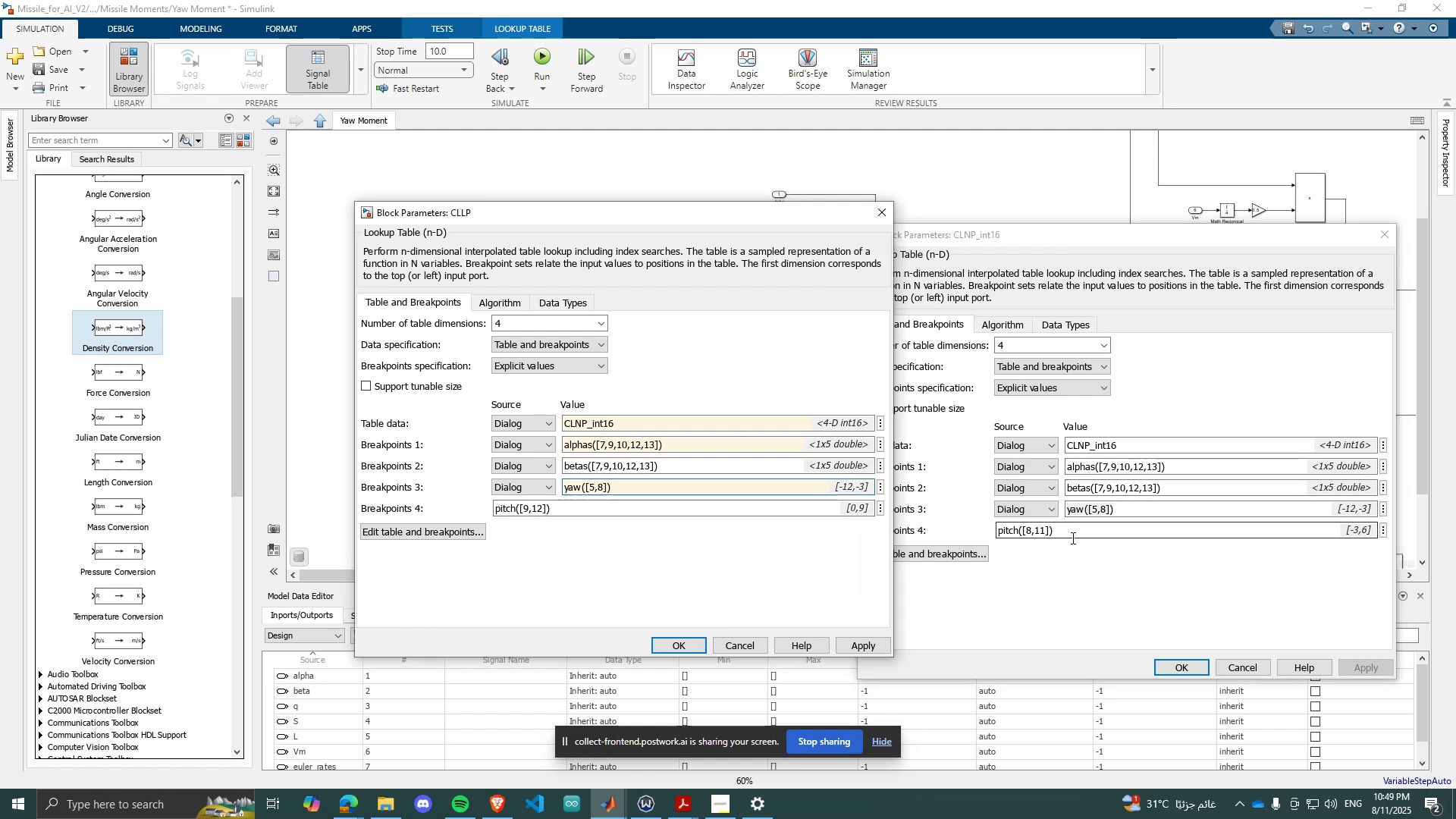 
left_click([1077, 531])
 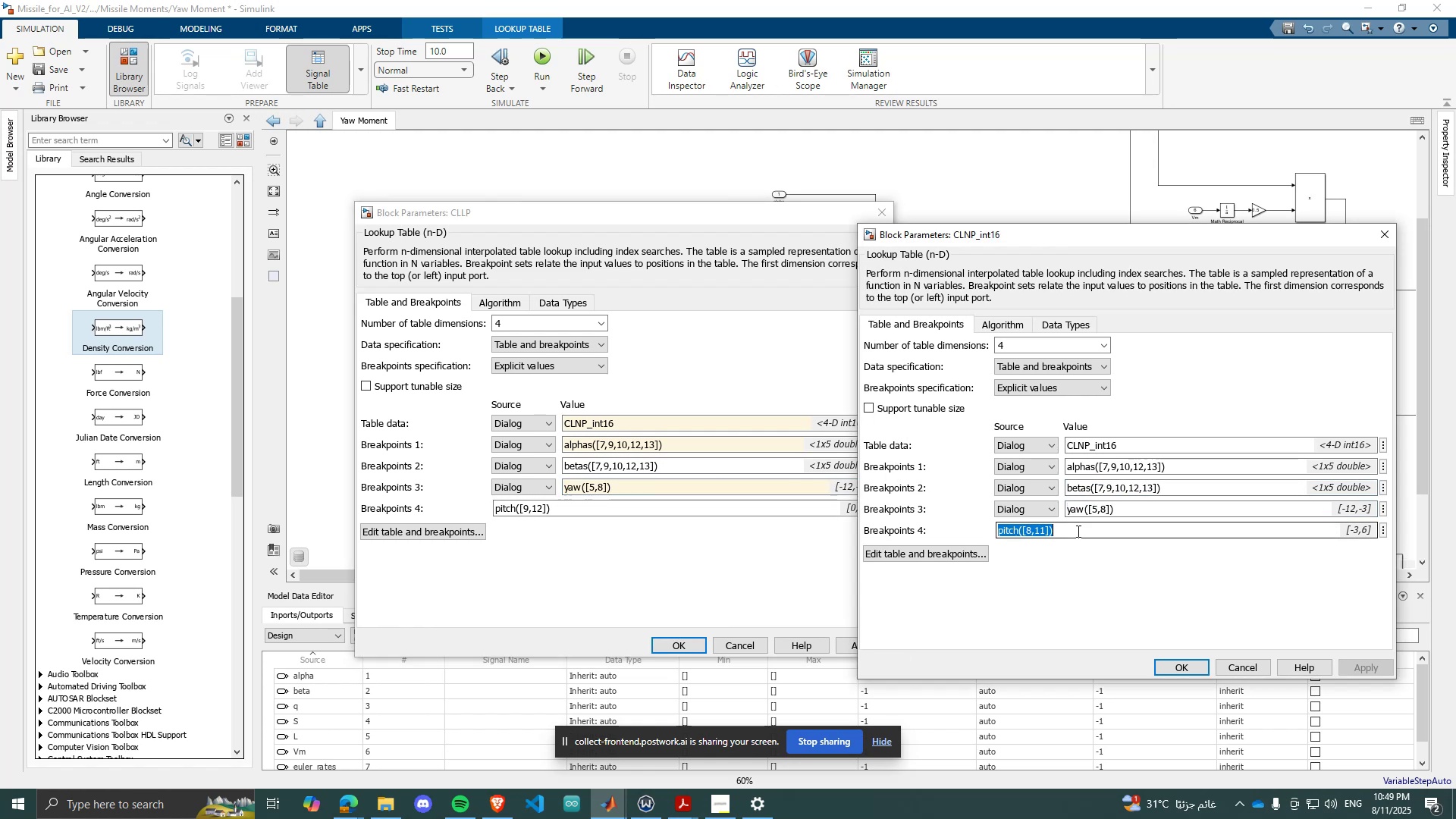 
key(Control+C)
 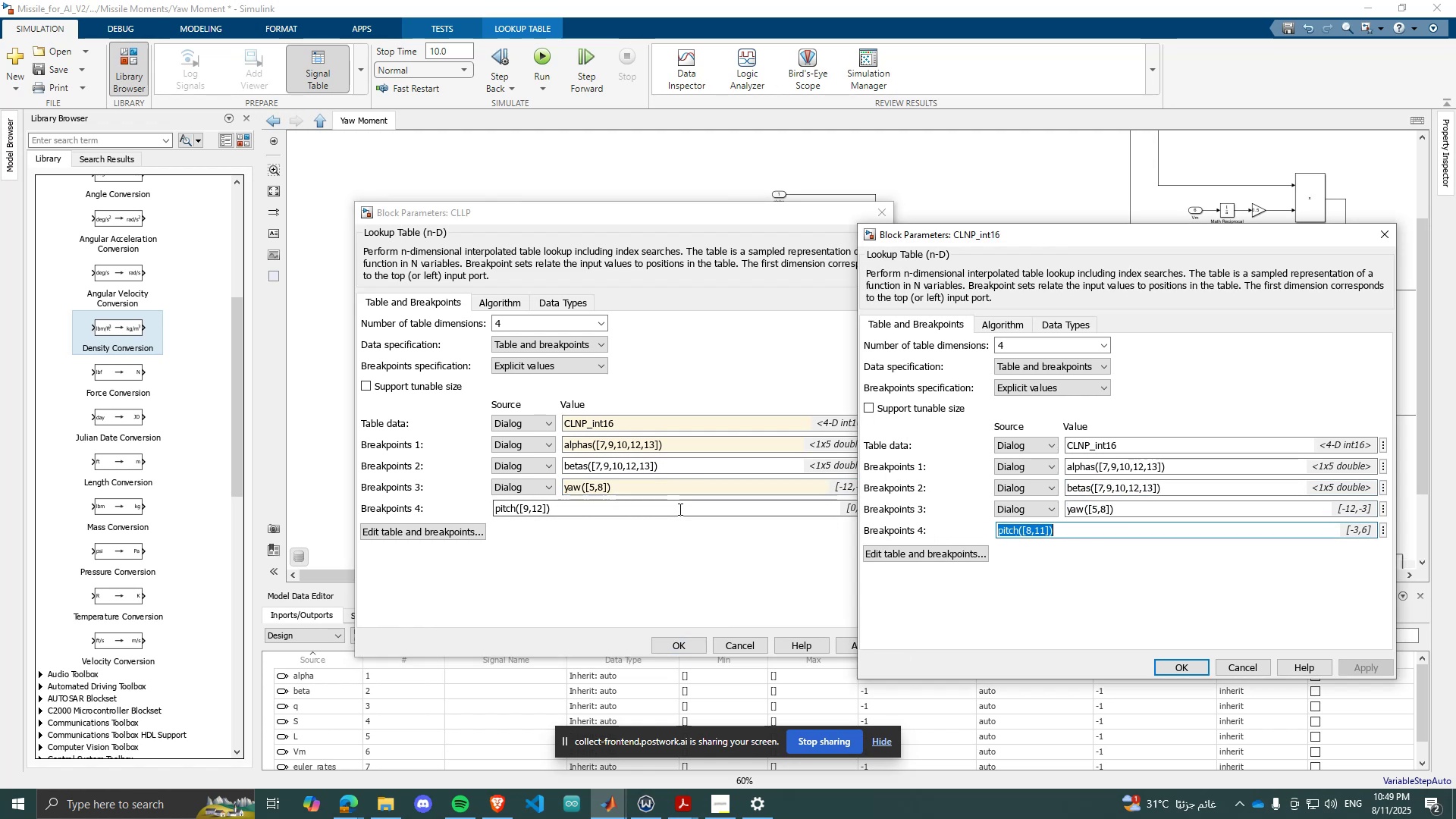 
left_click([679, 509])
 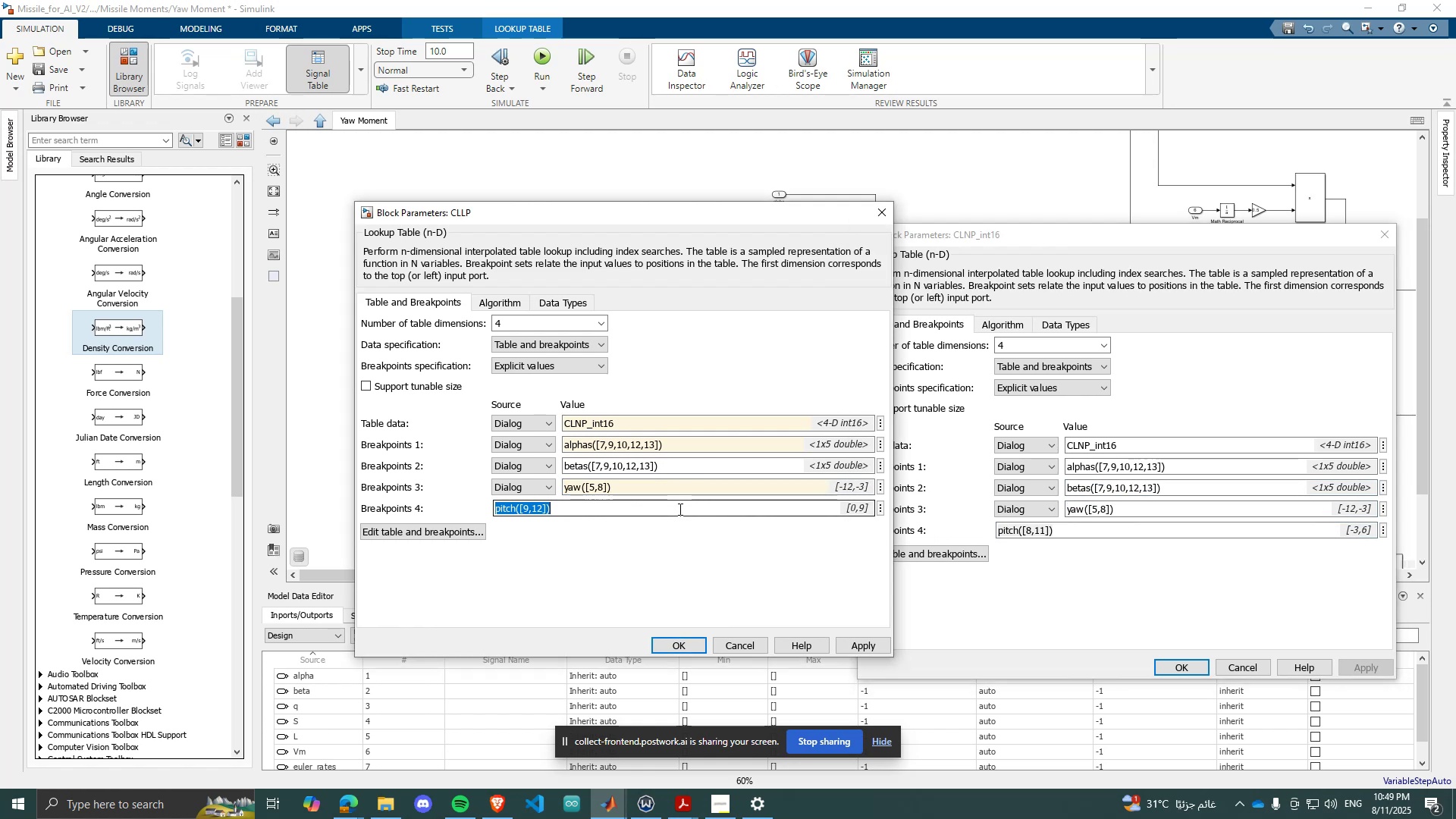 
key(Control+ControlLeft)
 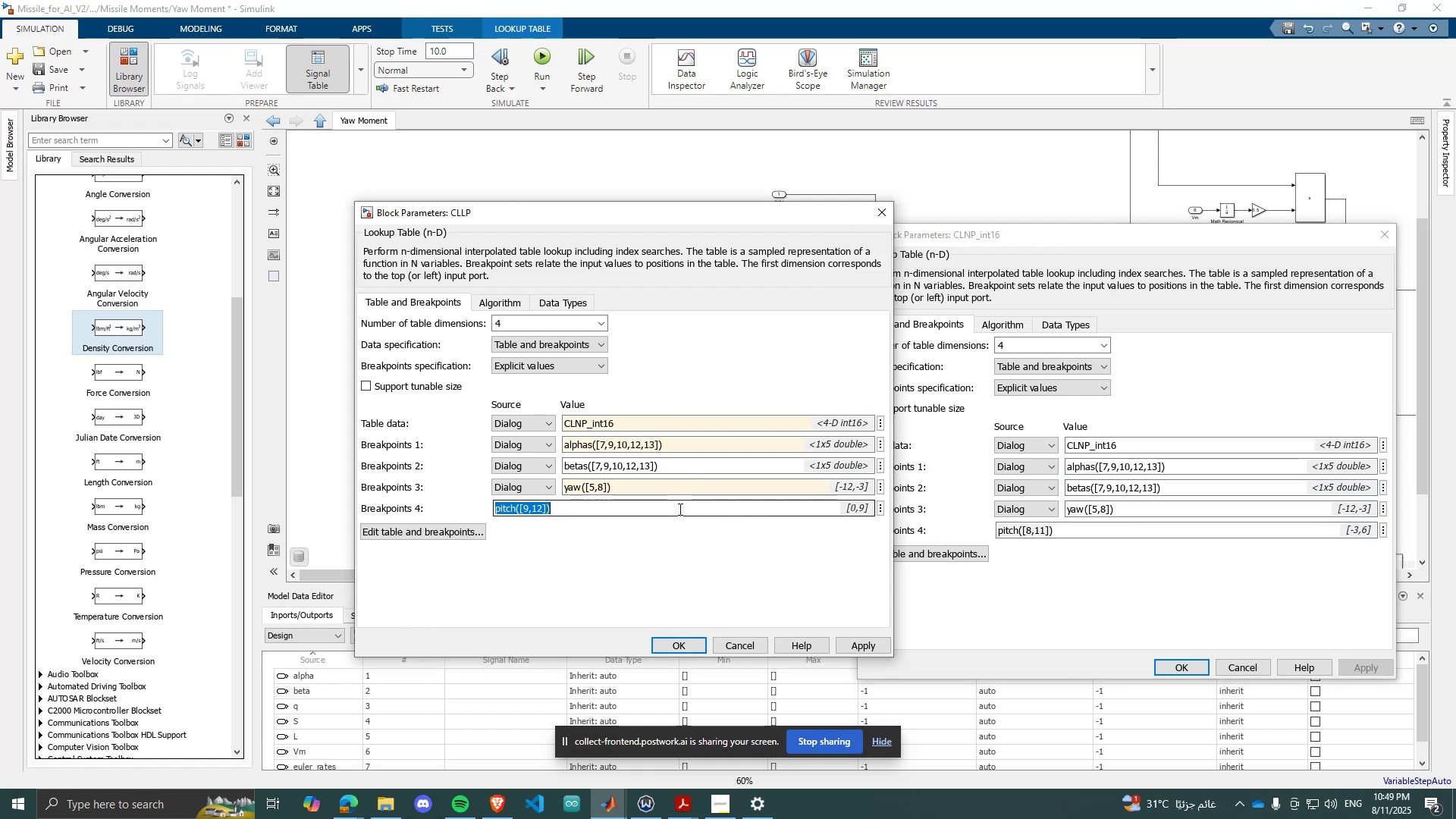 
key(Control+V)
 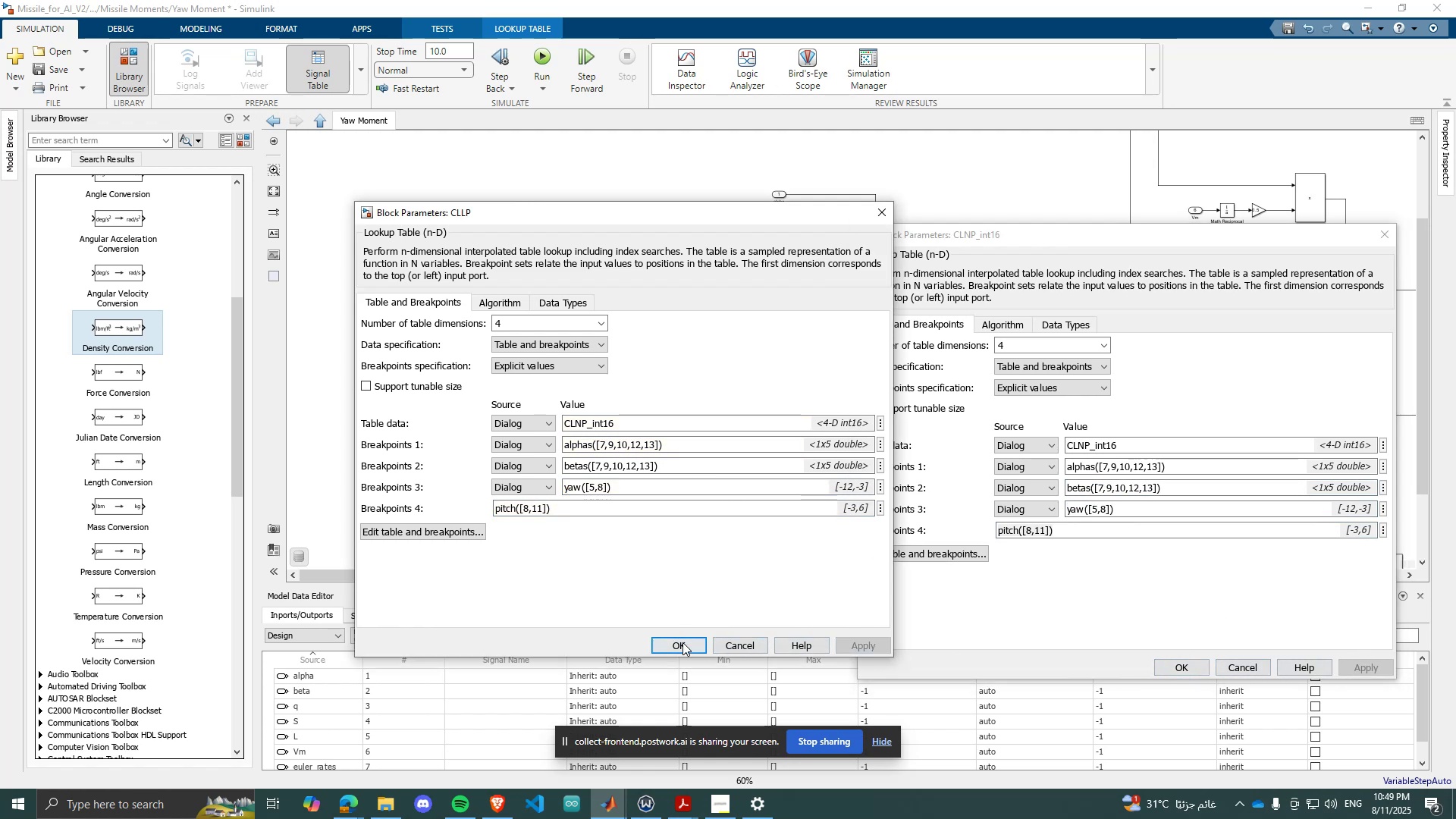 
left_click([1380, 238])
 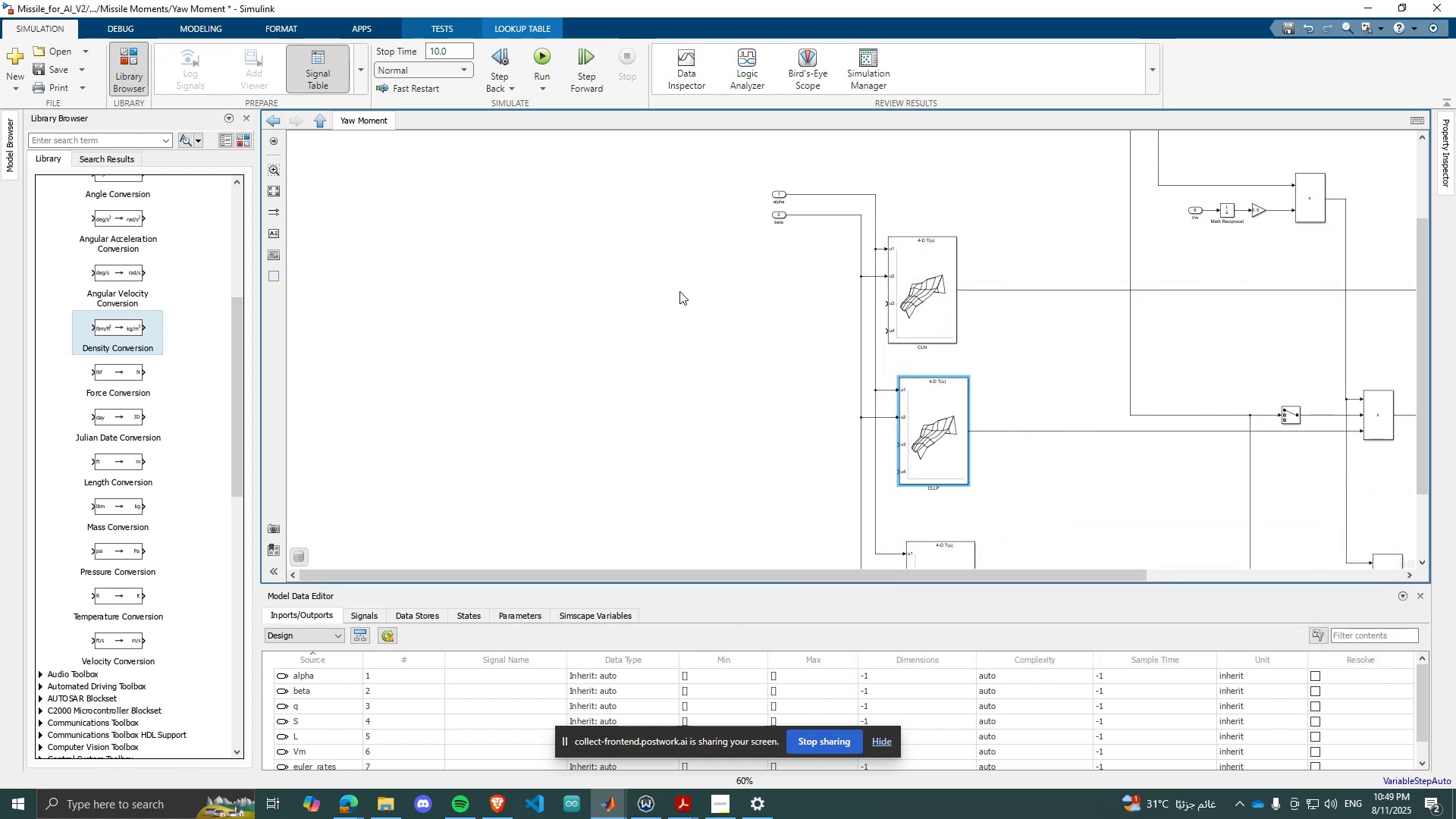 
scroll: coordinate [766, 322], scroll_direction: up, amount: 5.0
 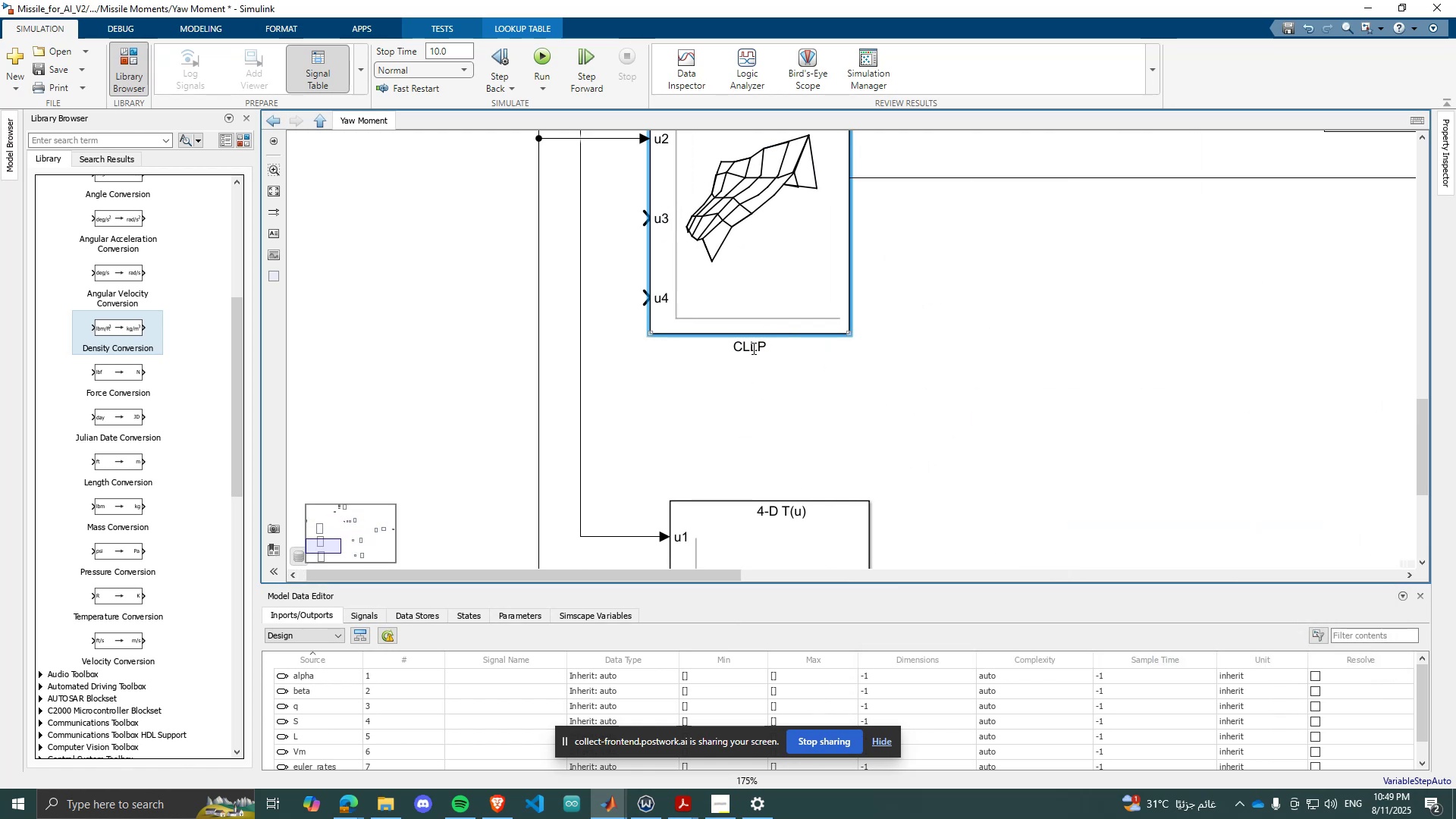 
left_click([755, 348])
 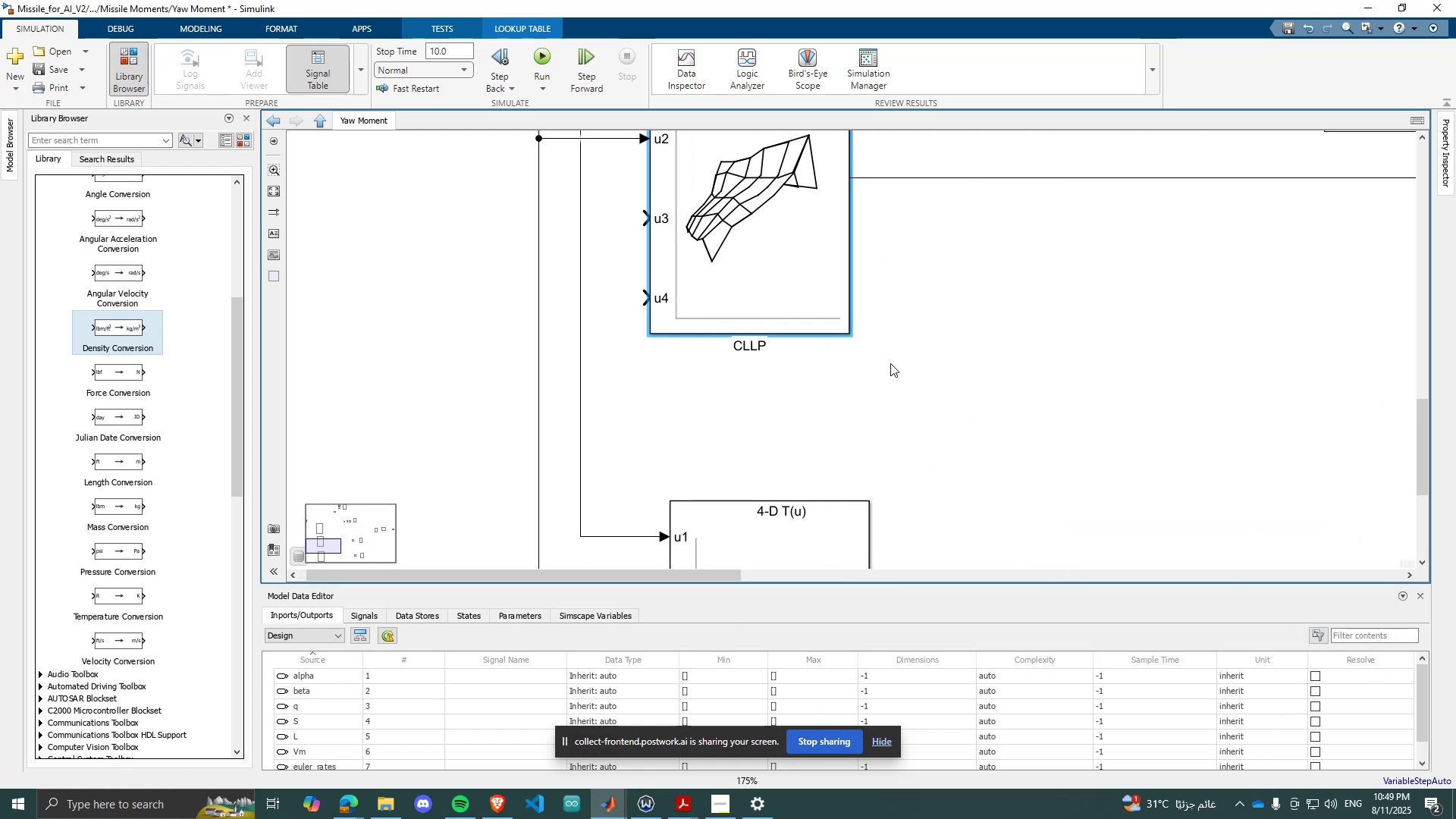 
key(Backspace)
 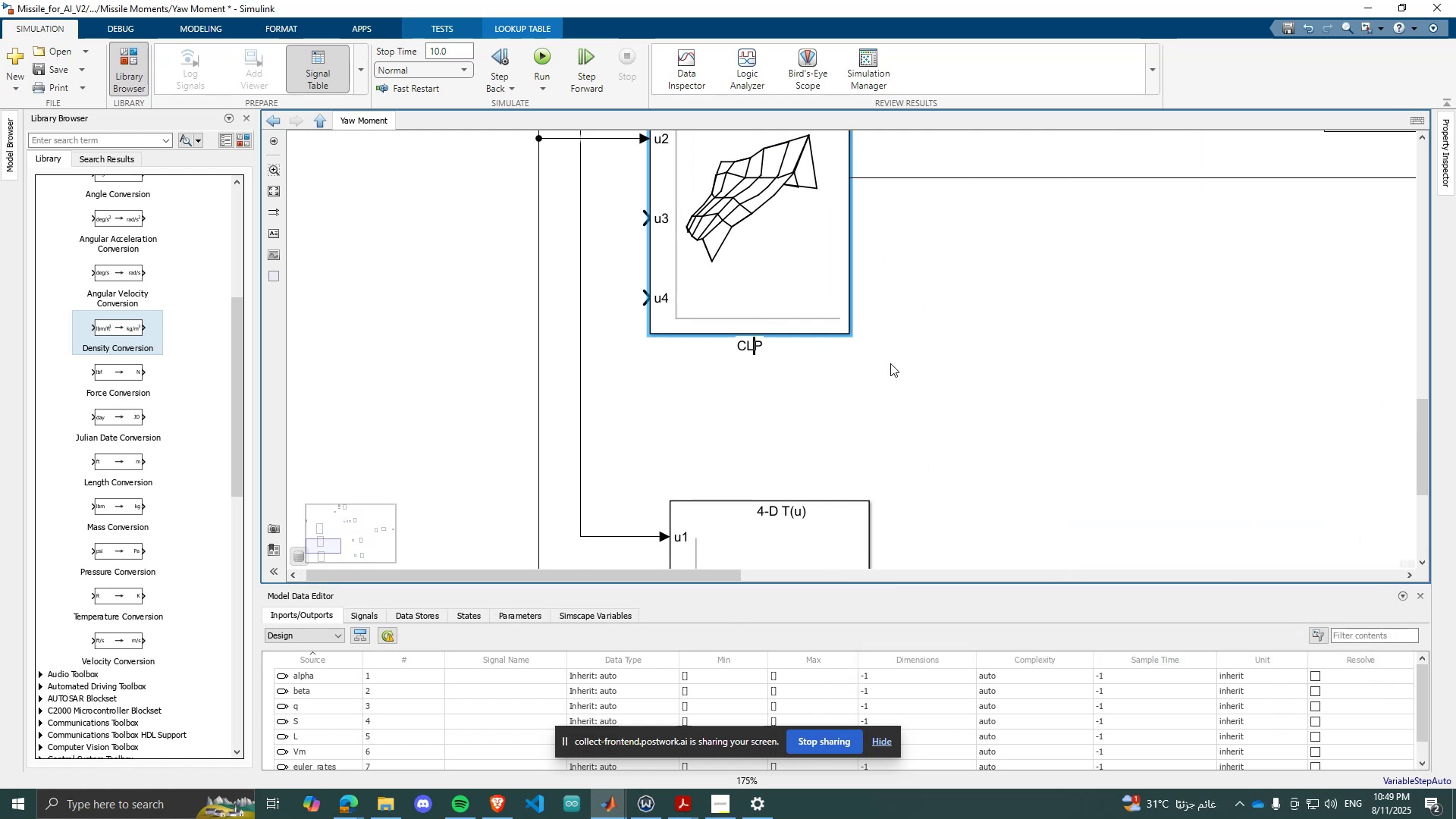 
key(N)
 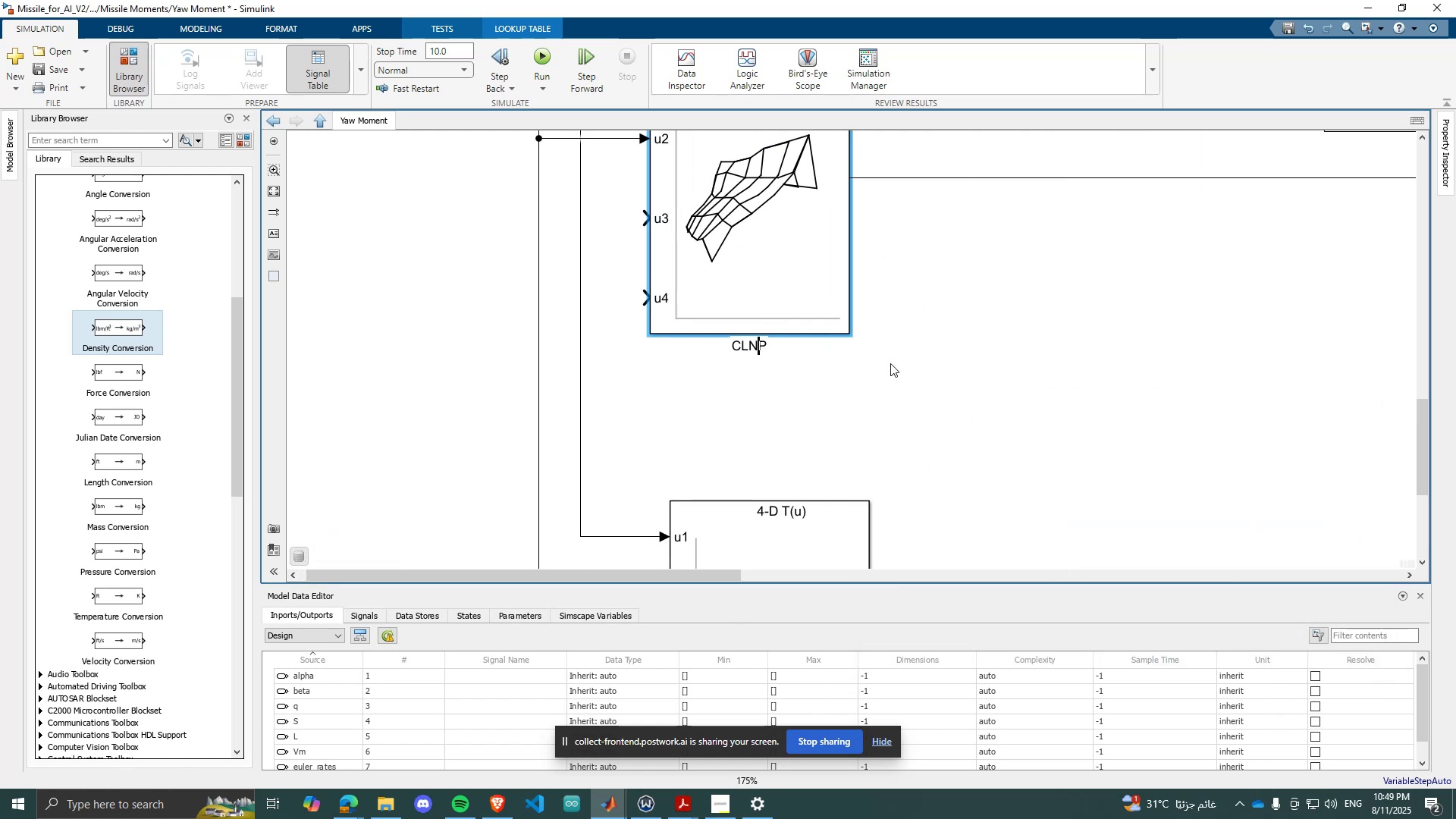 
left_click([1003, 306])
 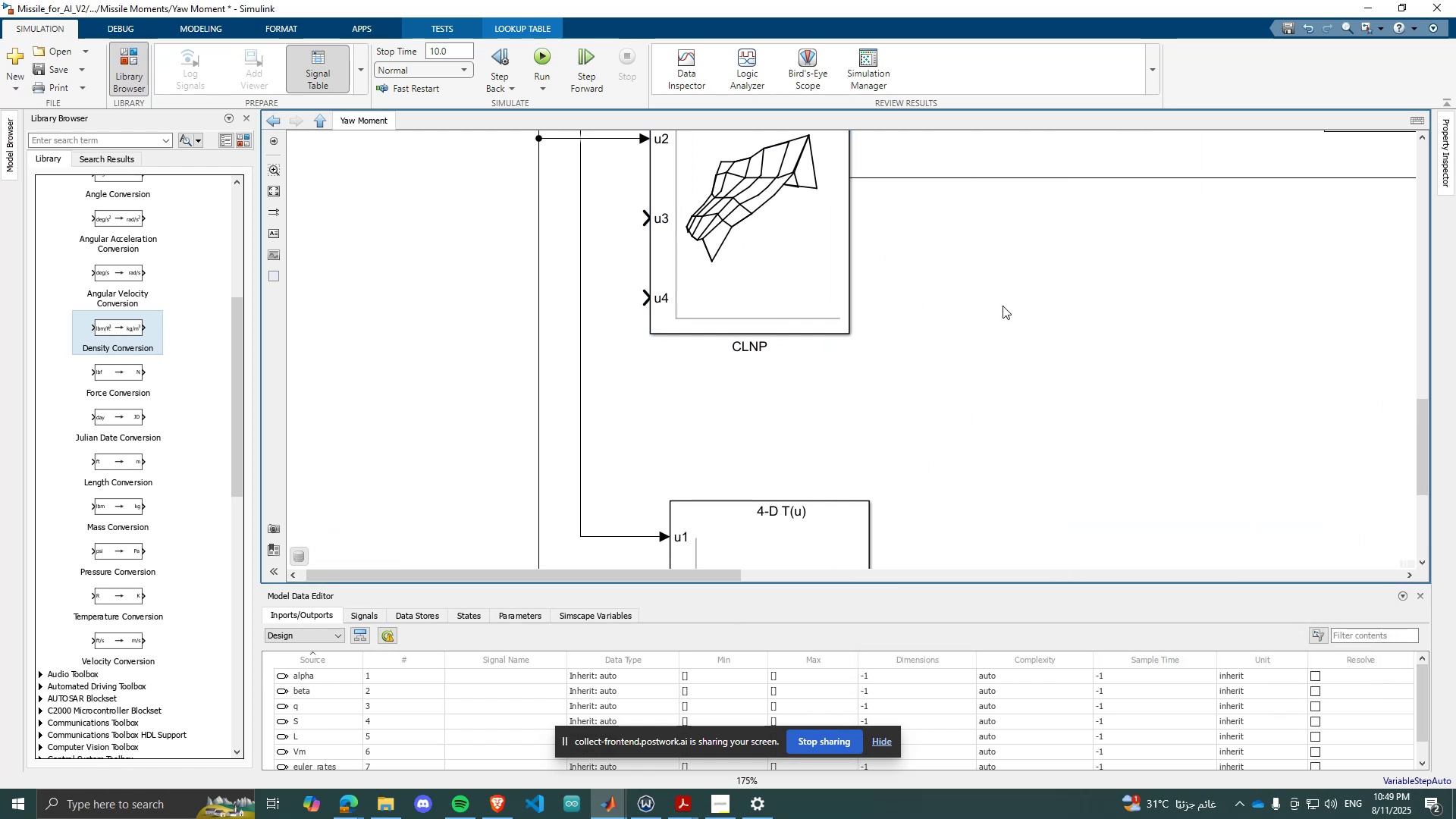 
scroll: coordinate [980, 369], scroll_direction: down, amount: 7.0
 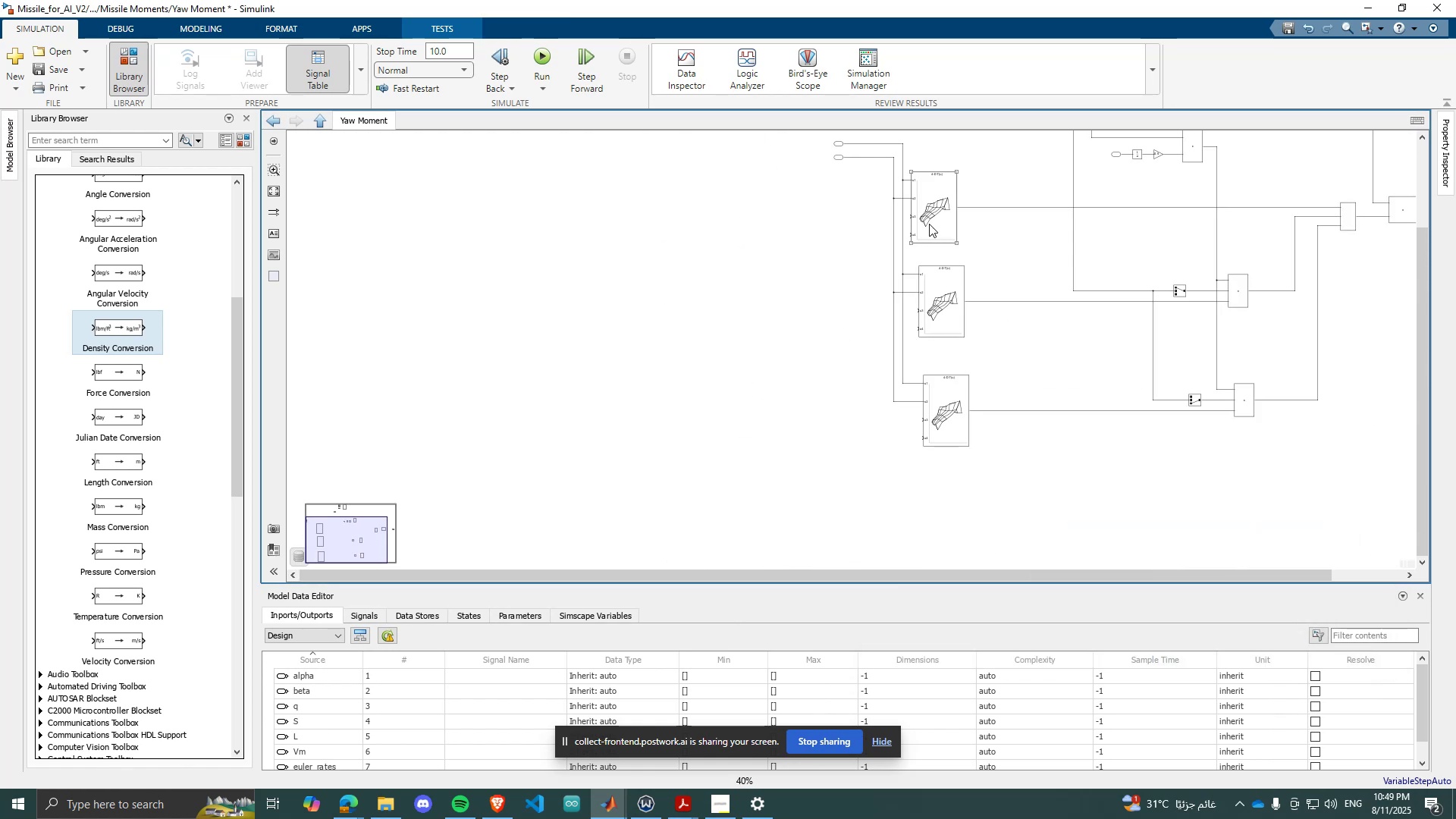 
scroll: coordinate [875, 506], scroll_direction: up, amount: 3.0
 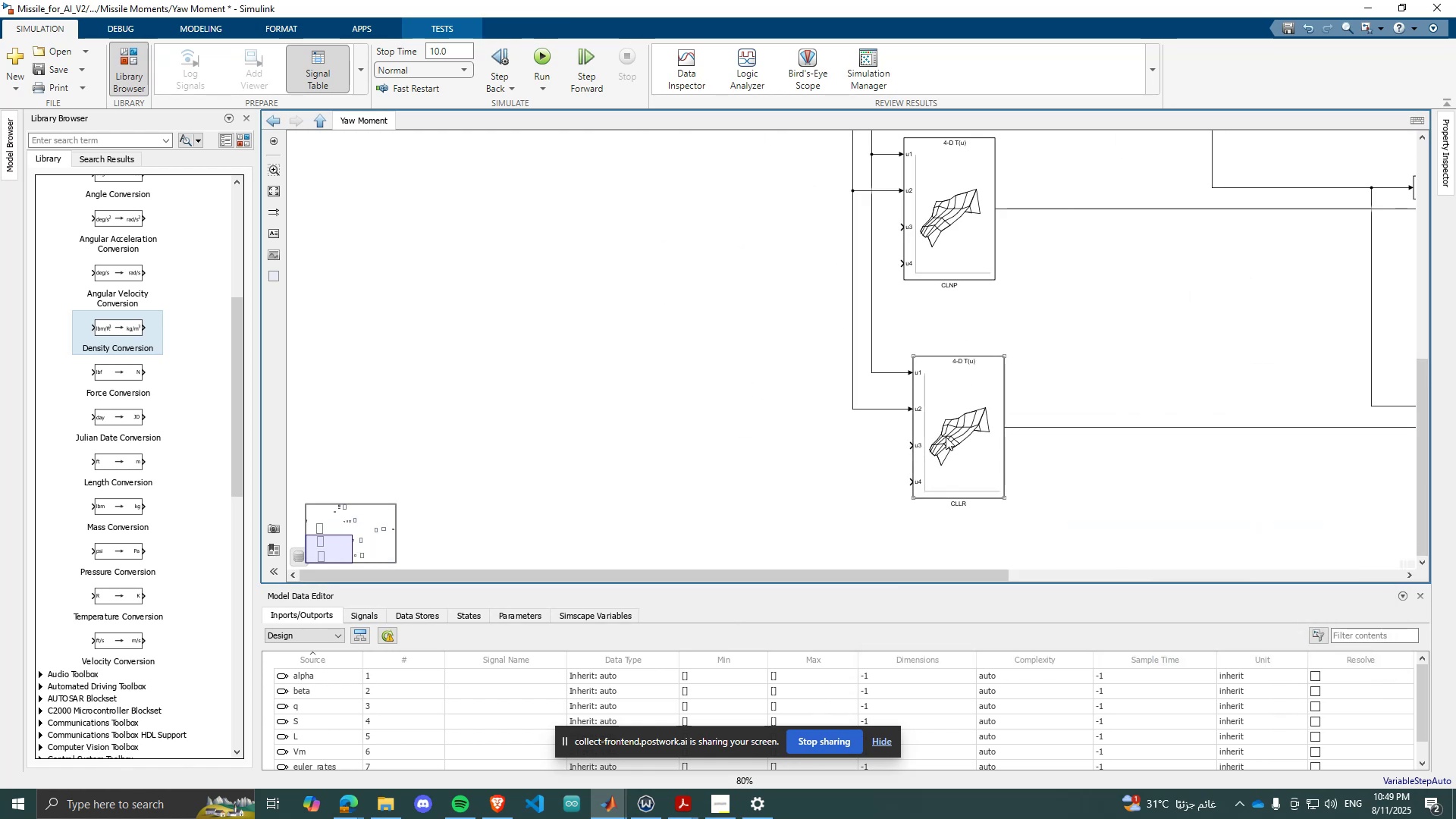 
left_click([946, 437])
 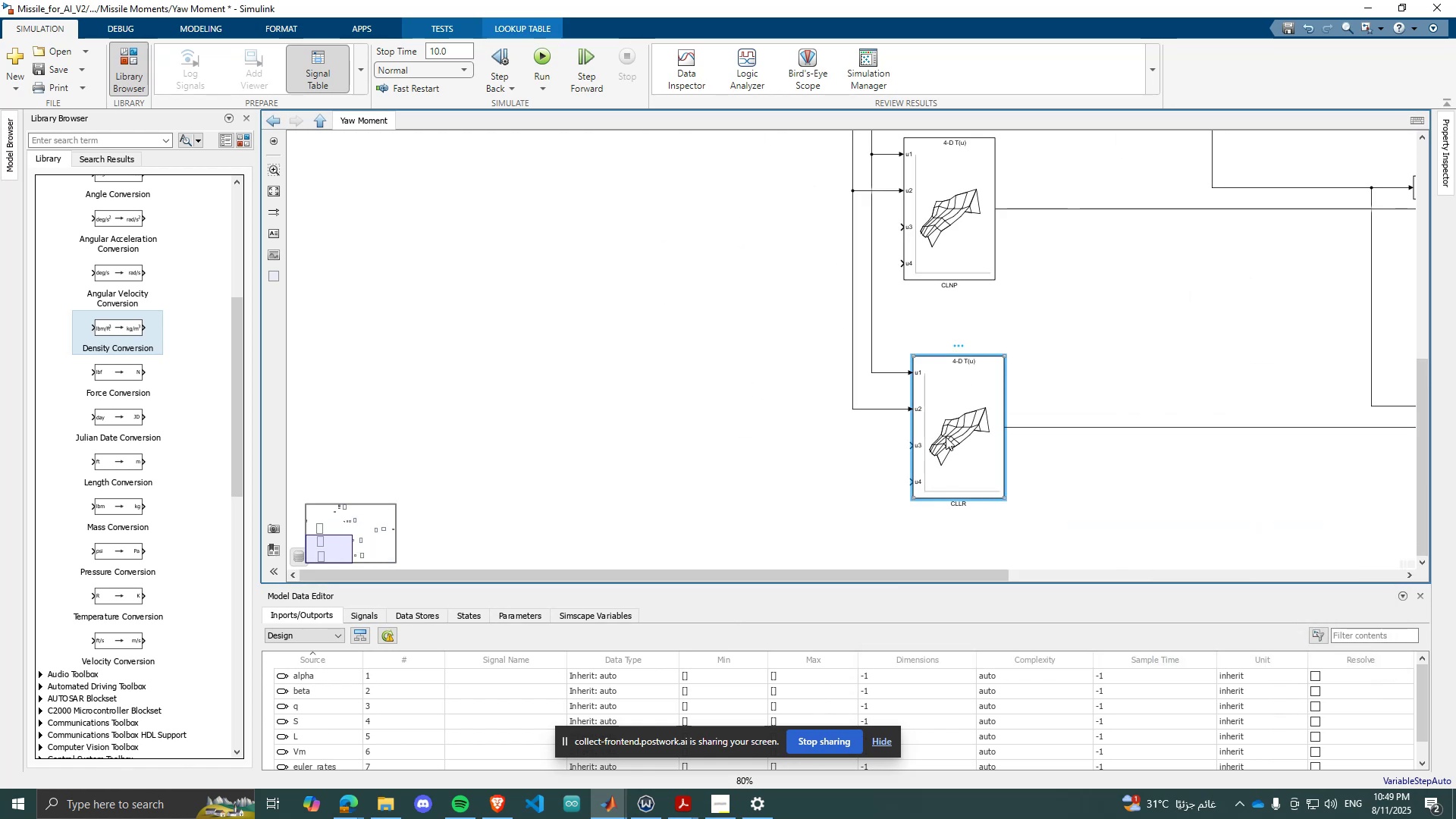 
scroll: coordinate [946, 437], scroll_direction: up, amount: 2.0
 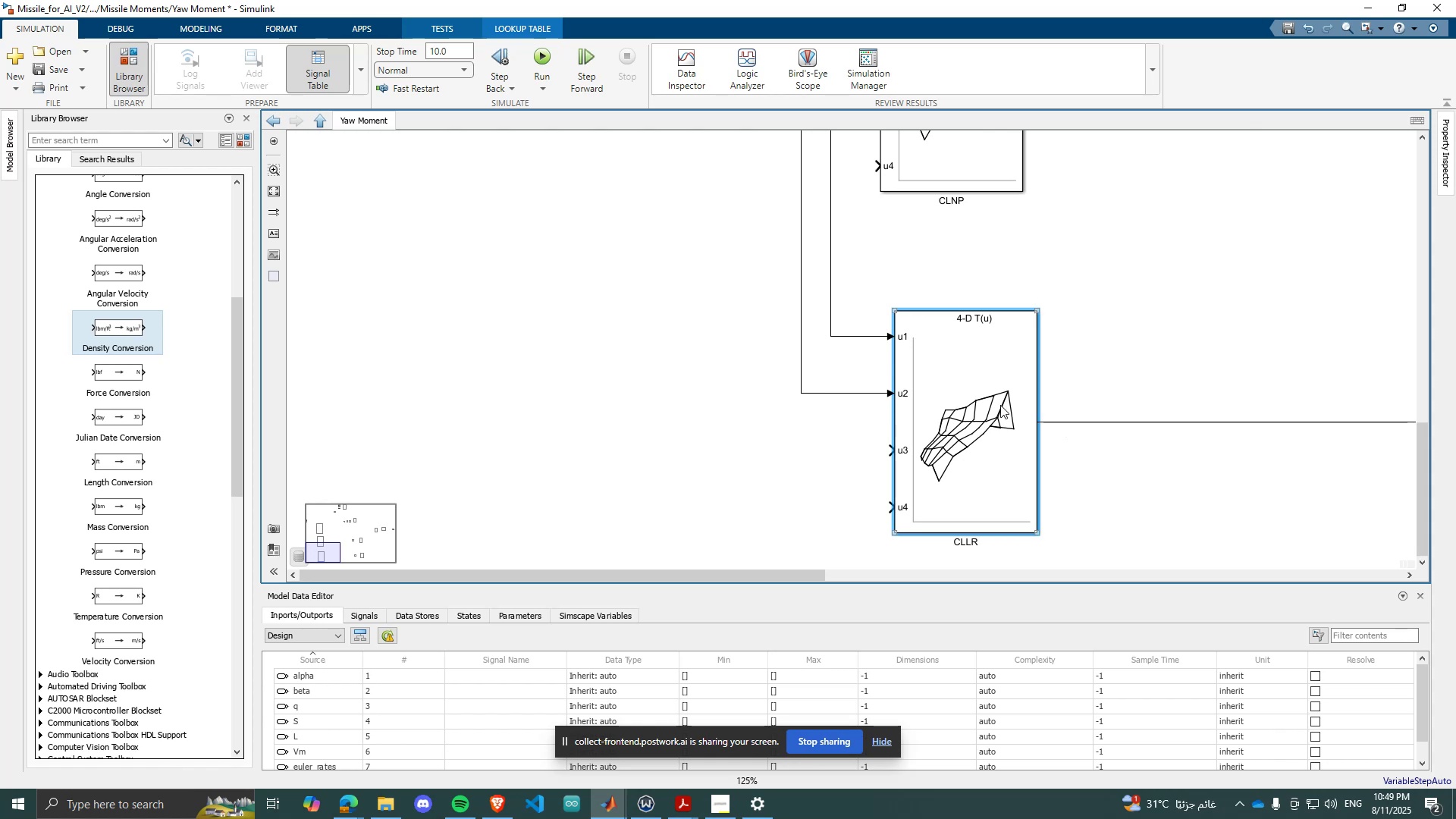 
double_click([962, 482])
 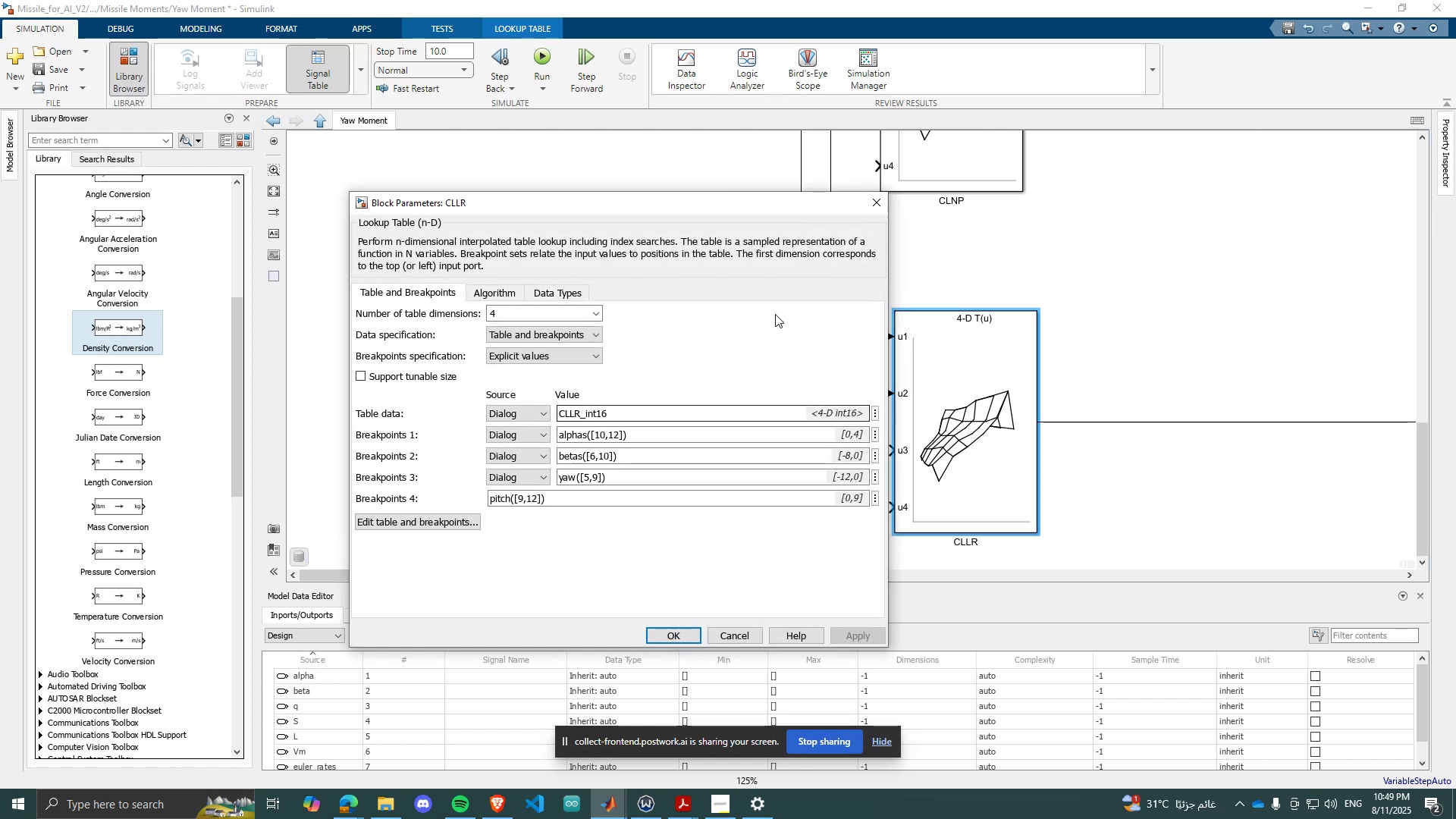 
left_click([881, 202])
 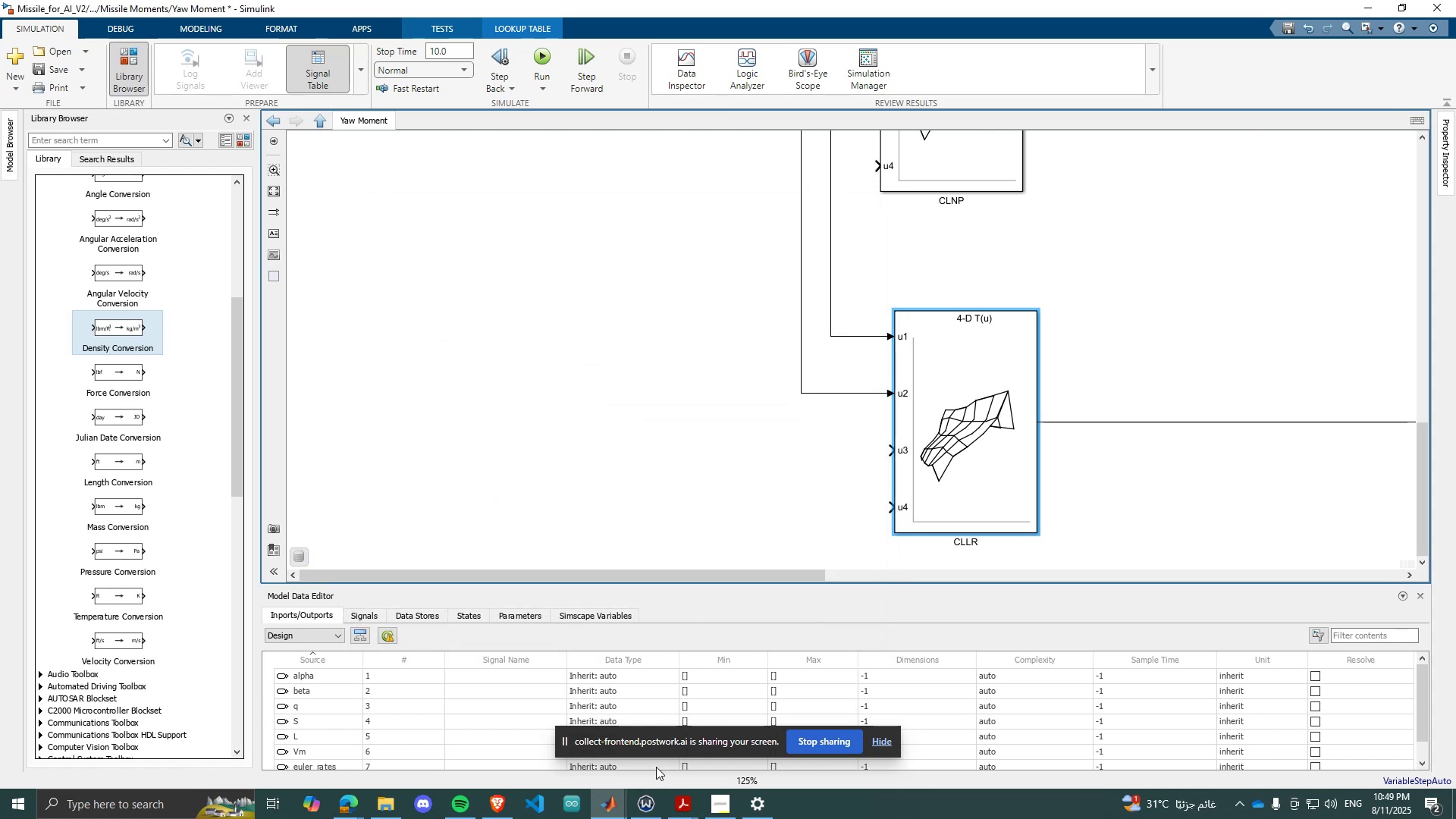 
left_click([610, 805])
 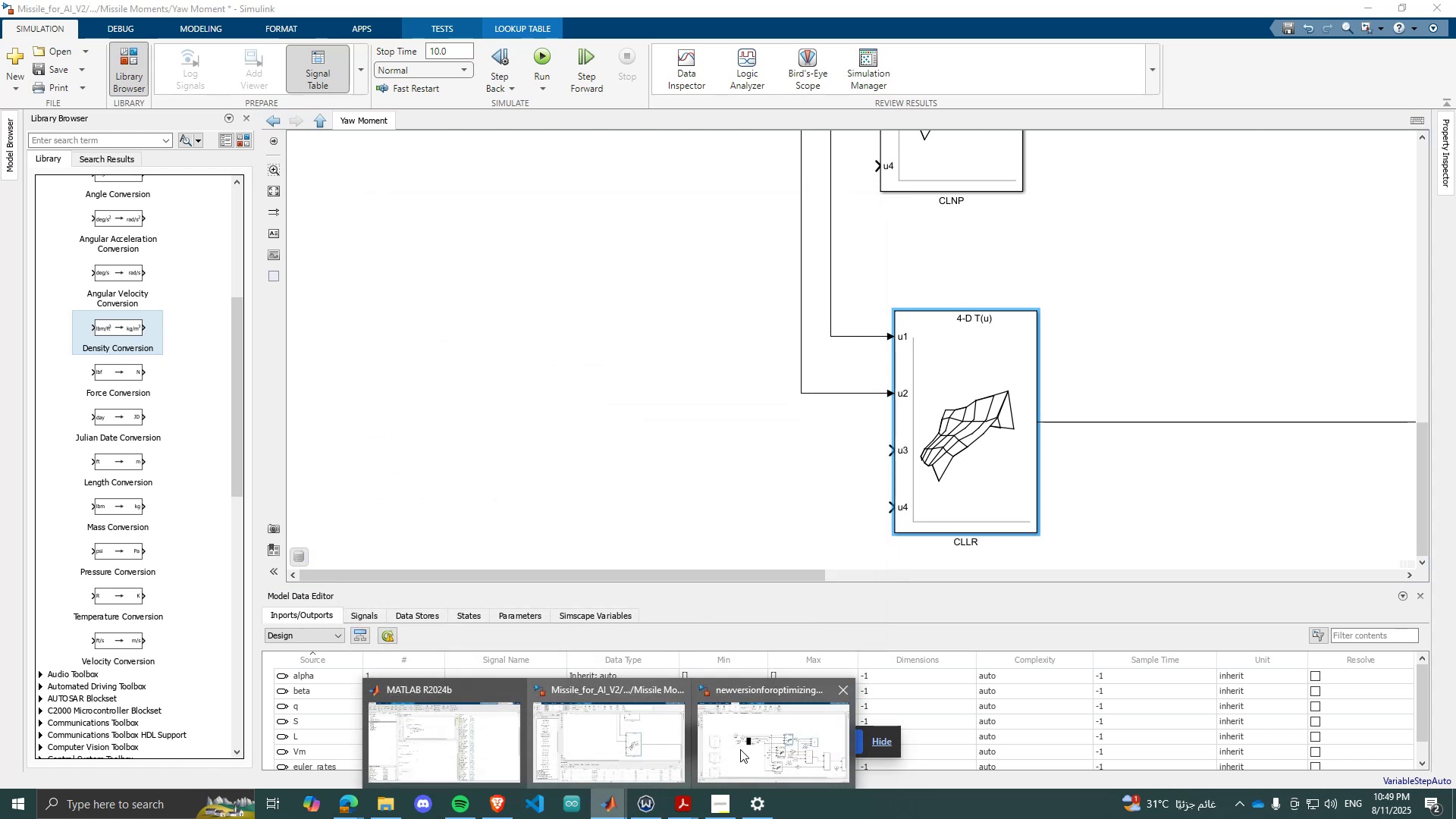 
left_click([773, 739])
 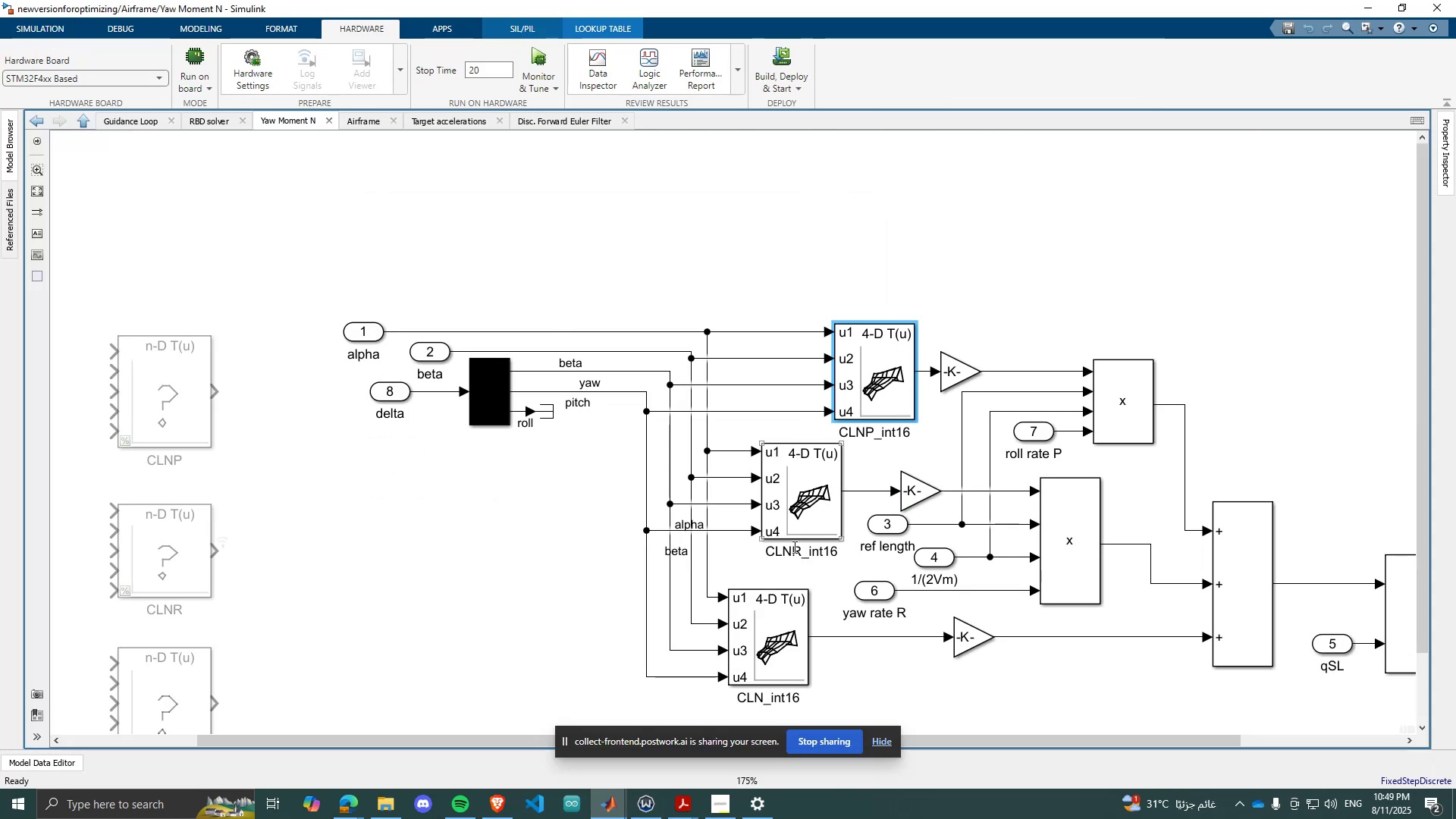 
double_click([805, 529])
 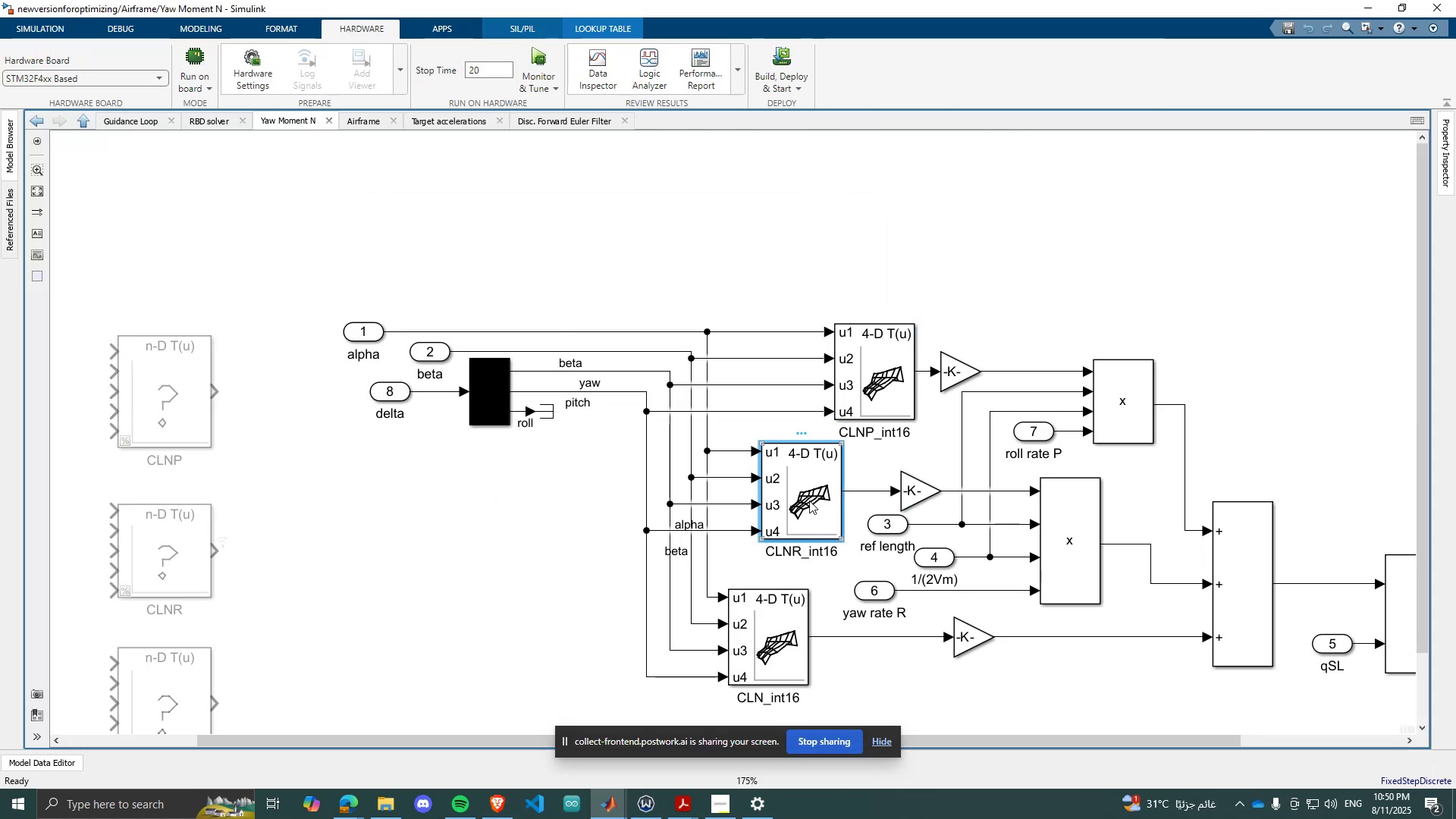 
double_click([809, 500])
 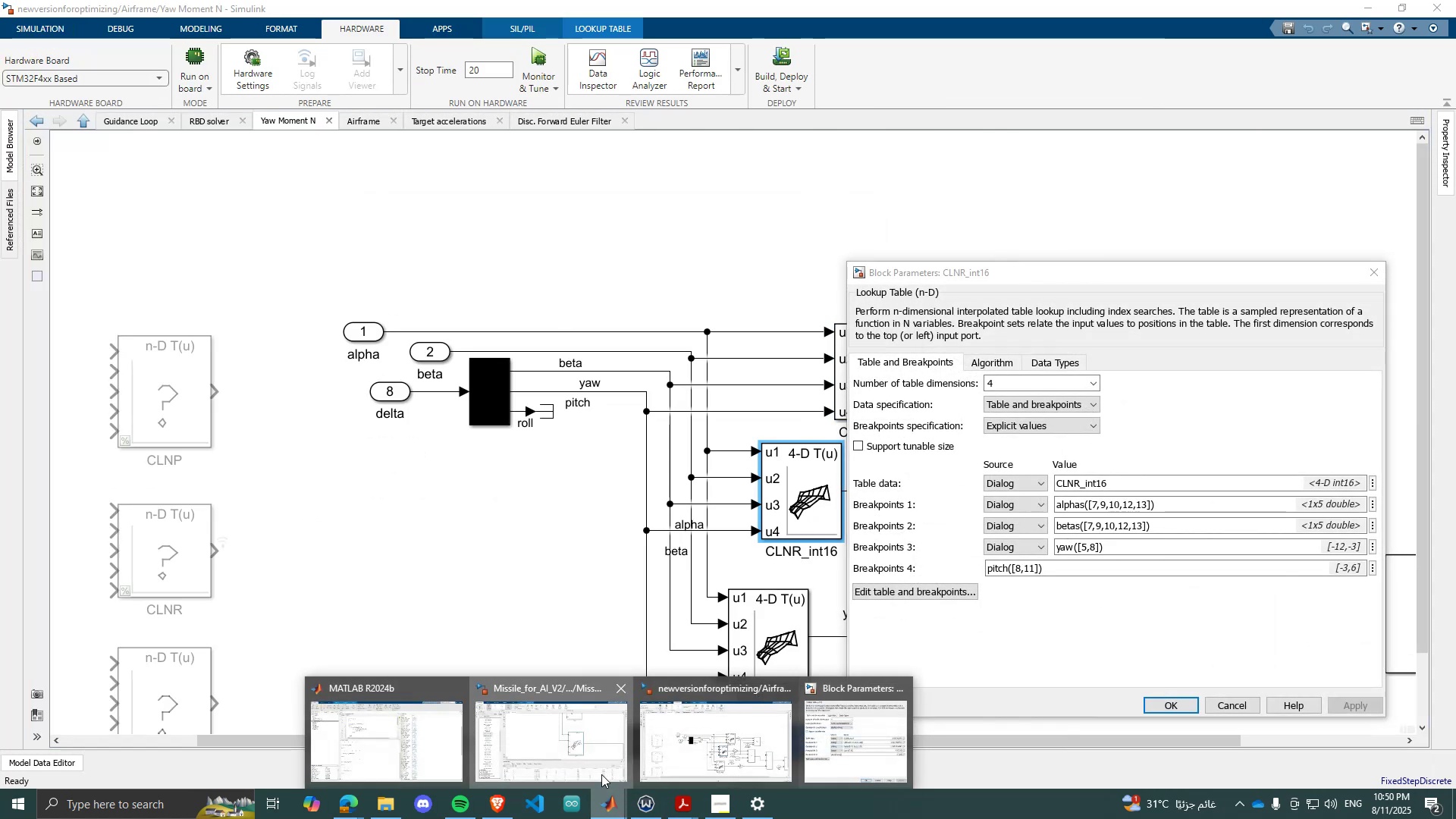 
left_click([899, 463])
 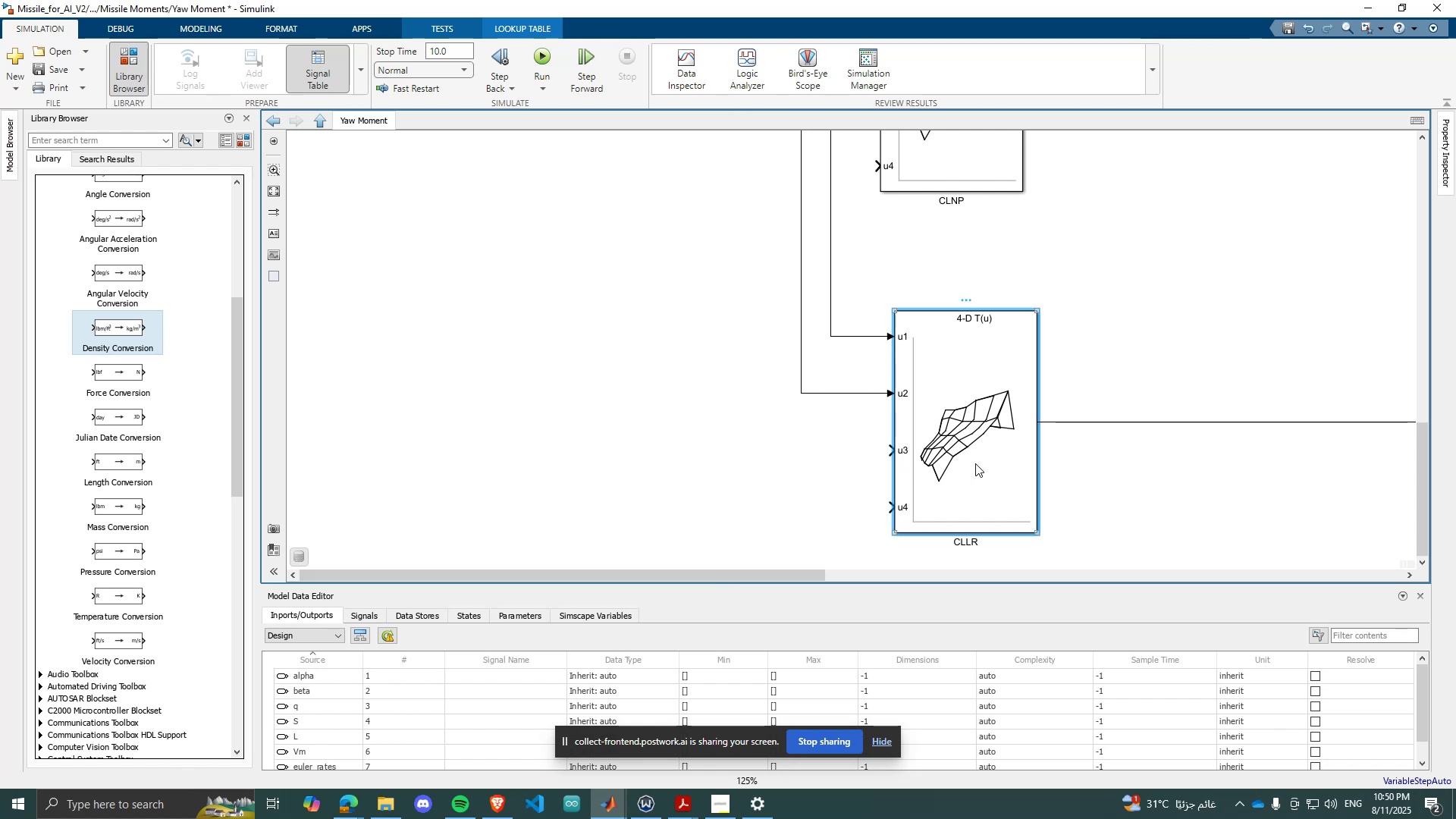 
double_click([975, 463])
 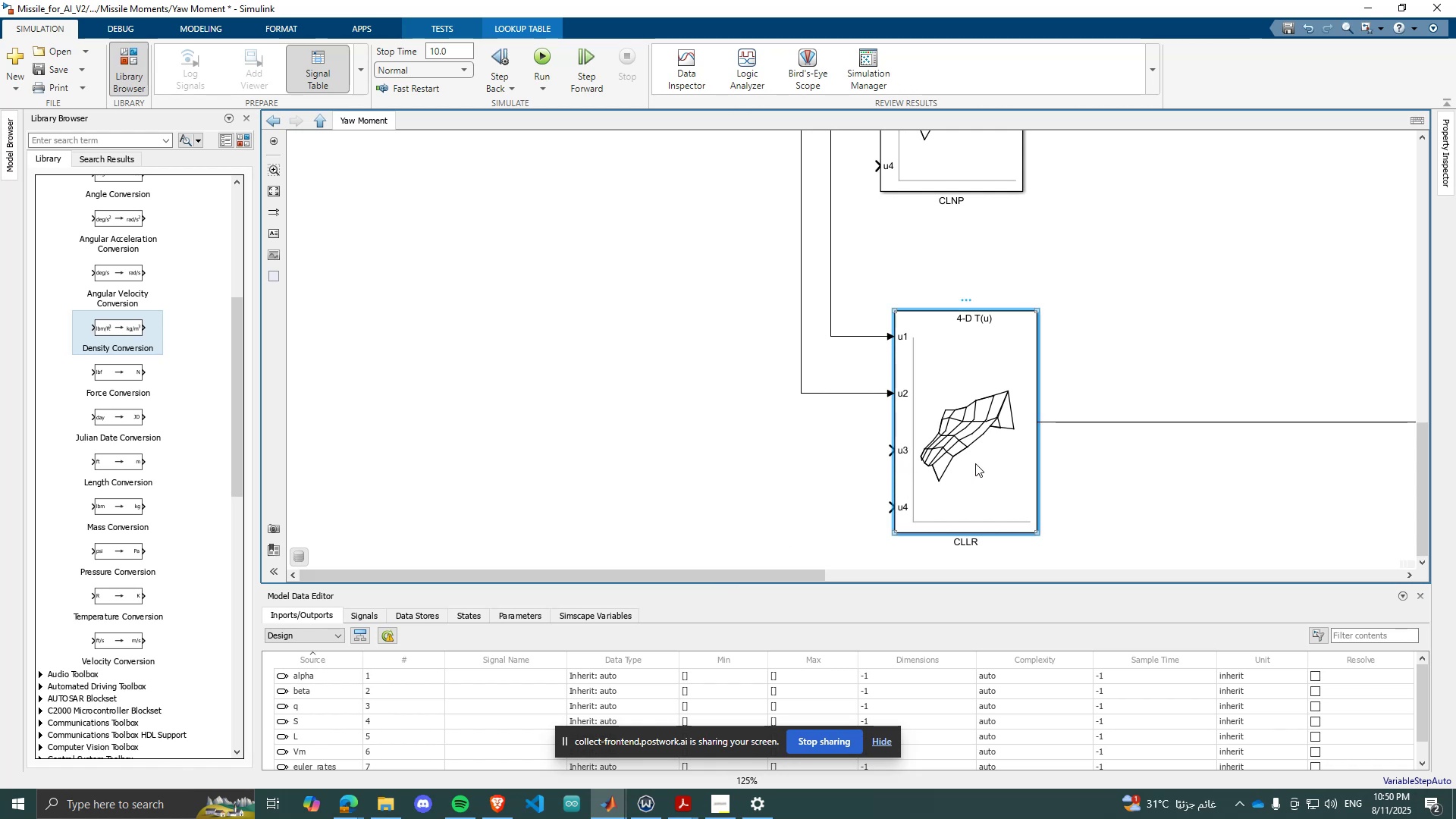 
triple_click([975, 463])
 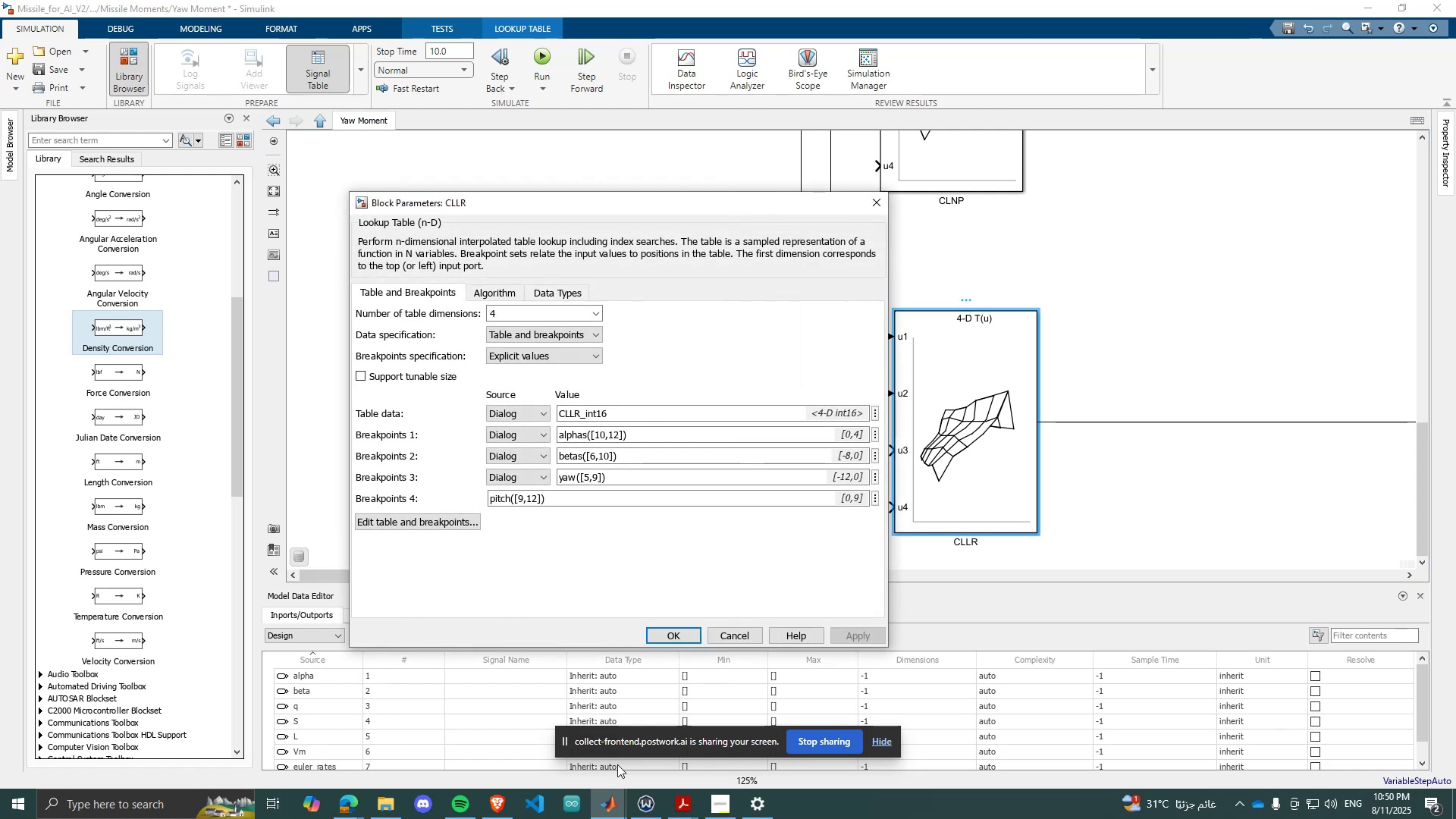 
left_click([607, 800])
 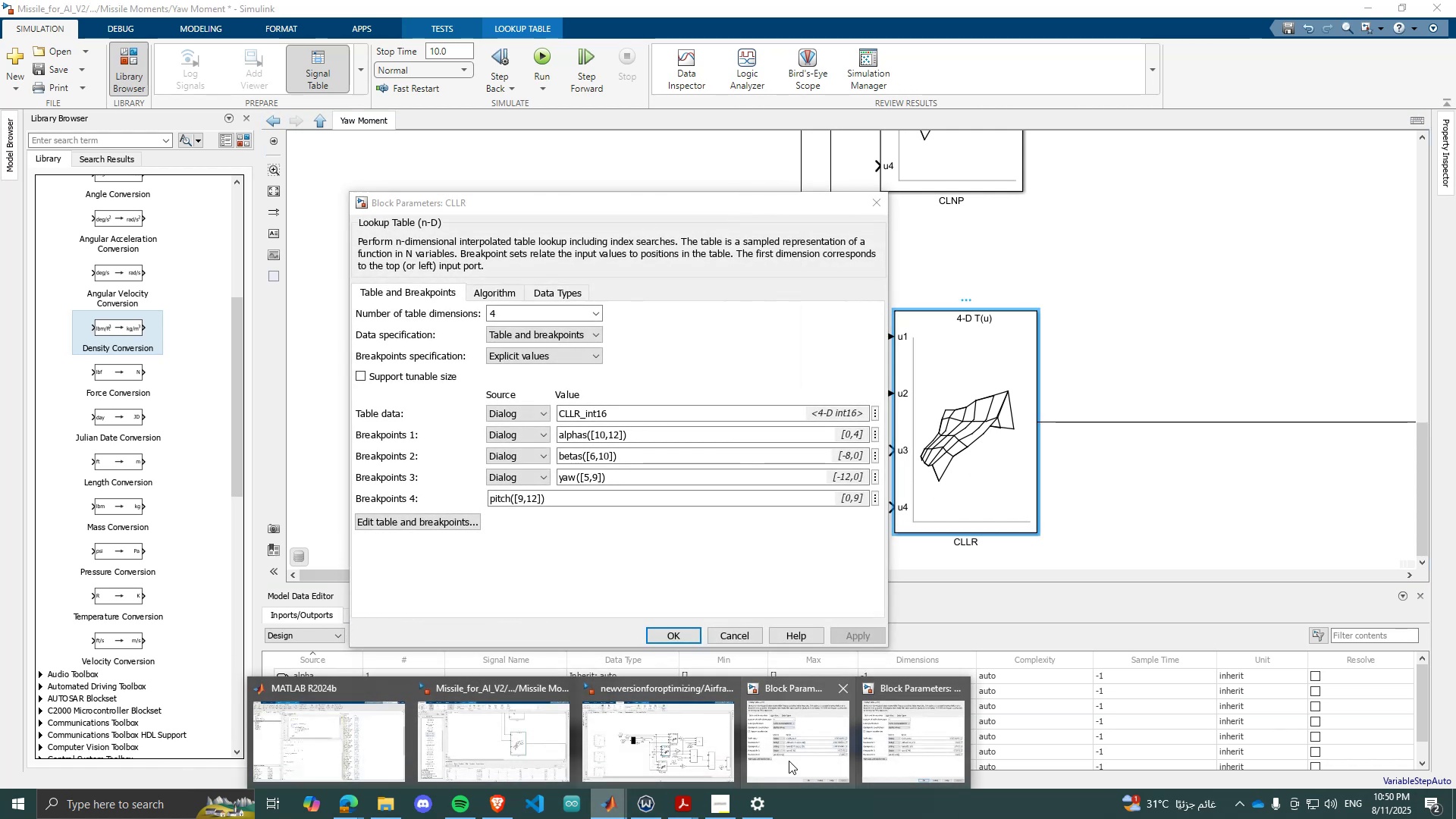 
left_click([792, 758])
 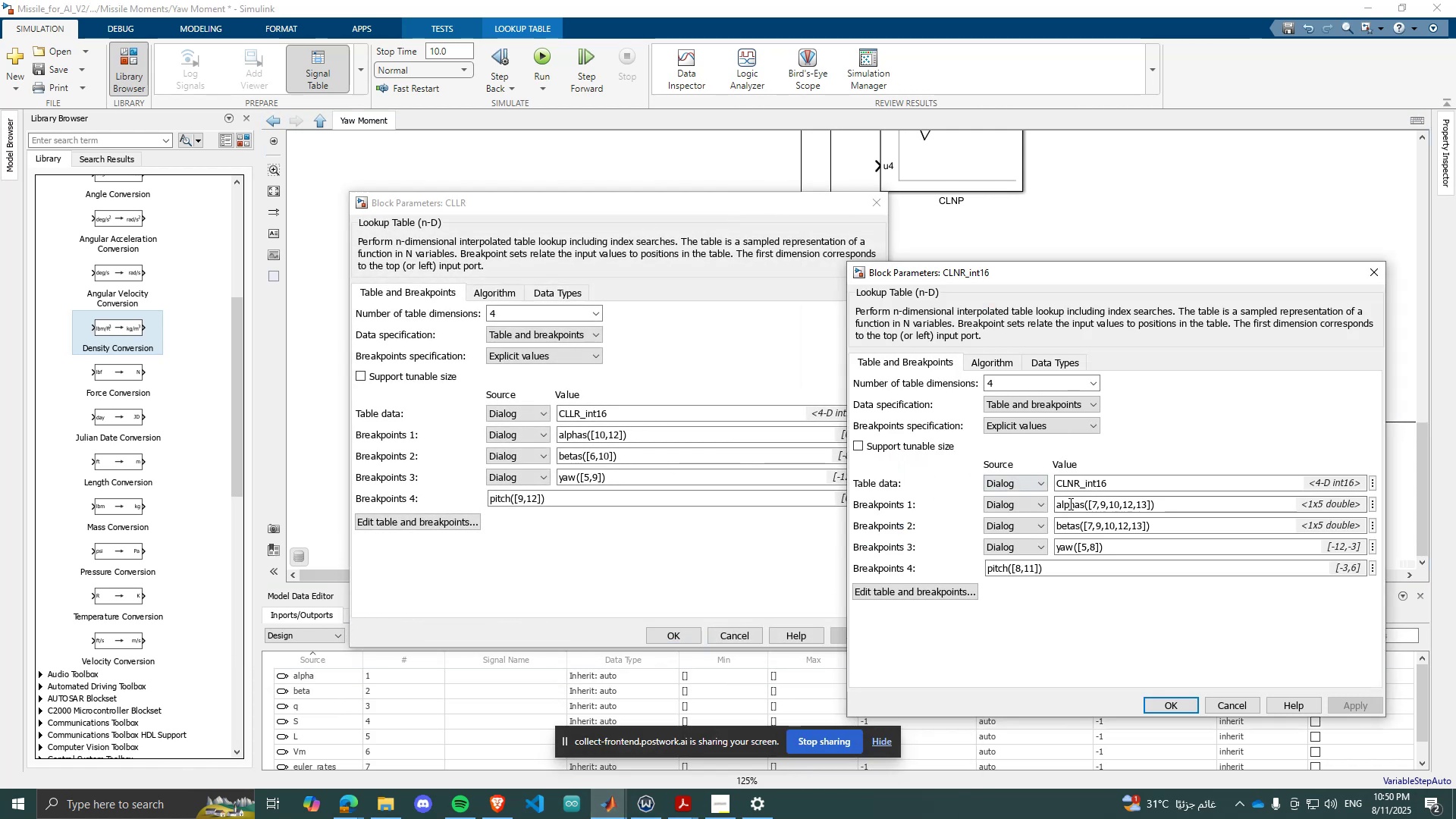 
left_click([1077, 506])
 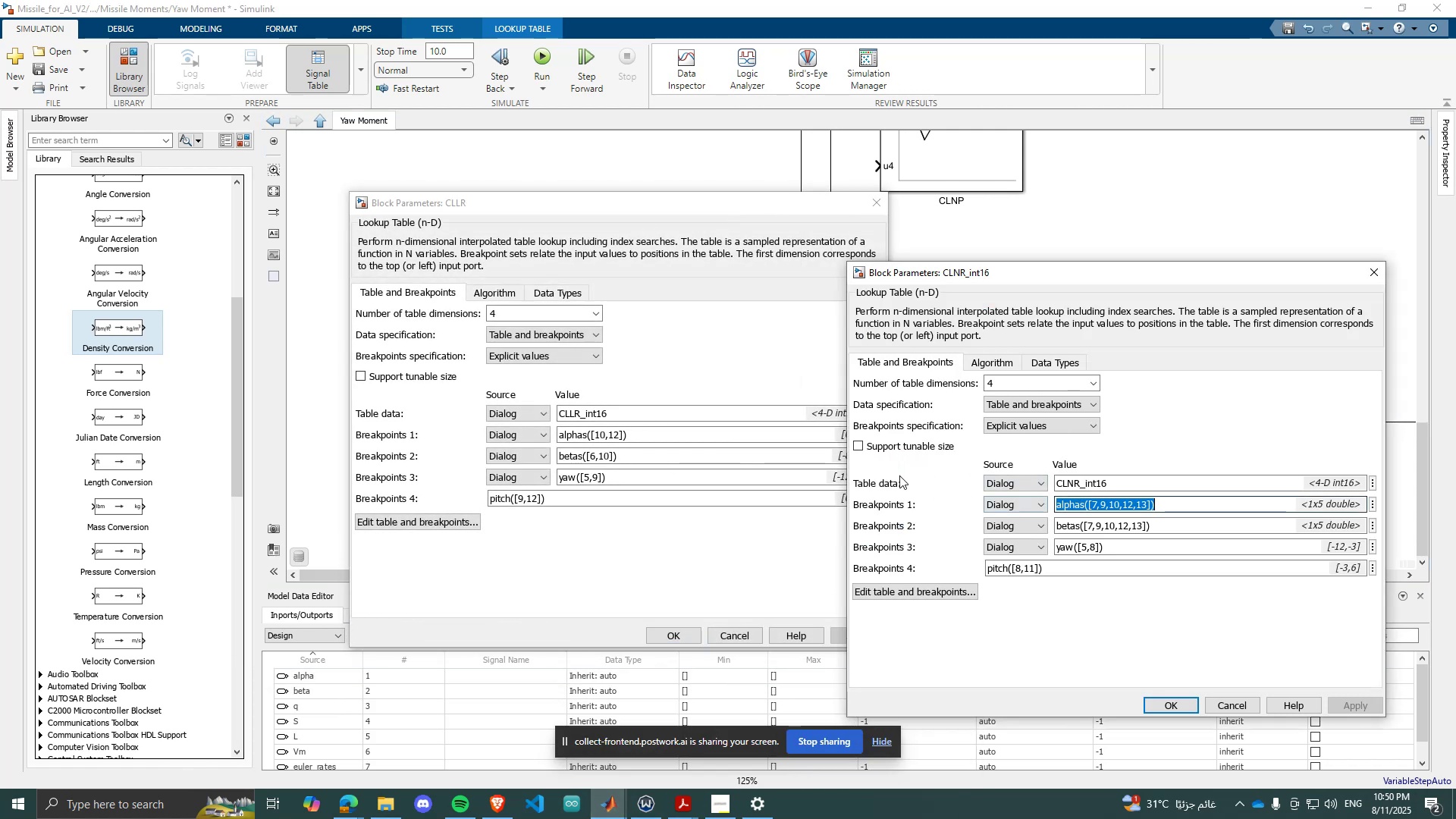 
key(Control+C)
 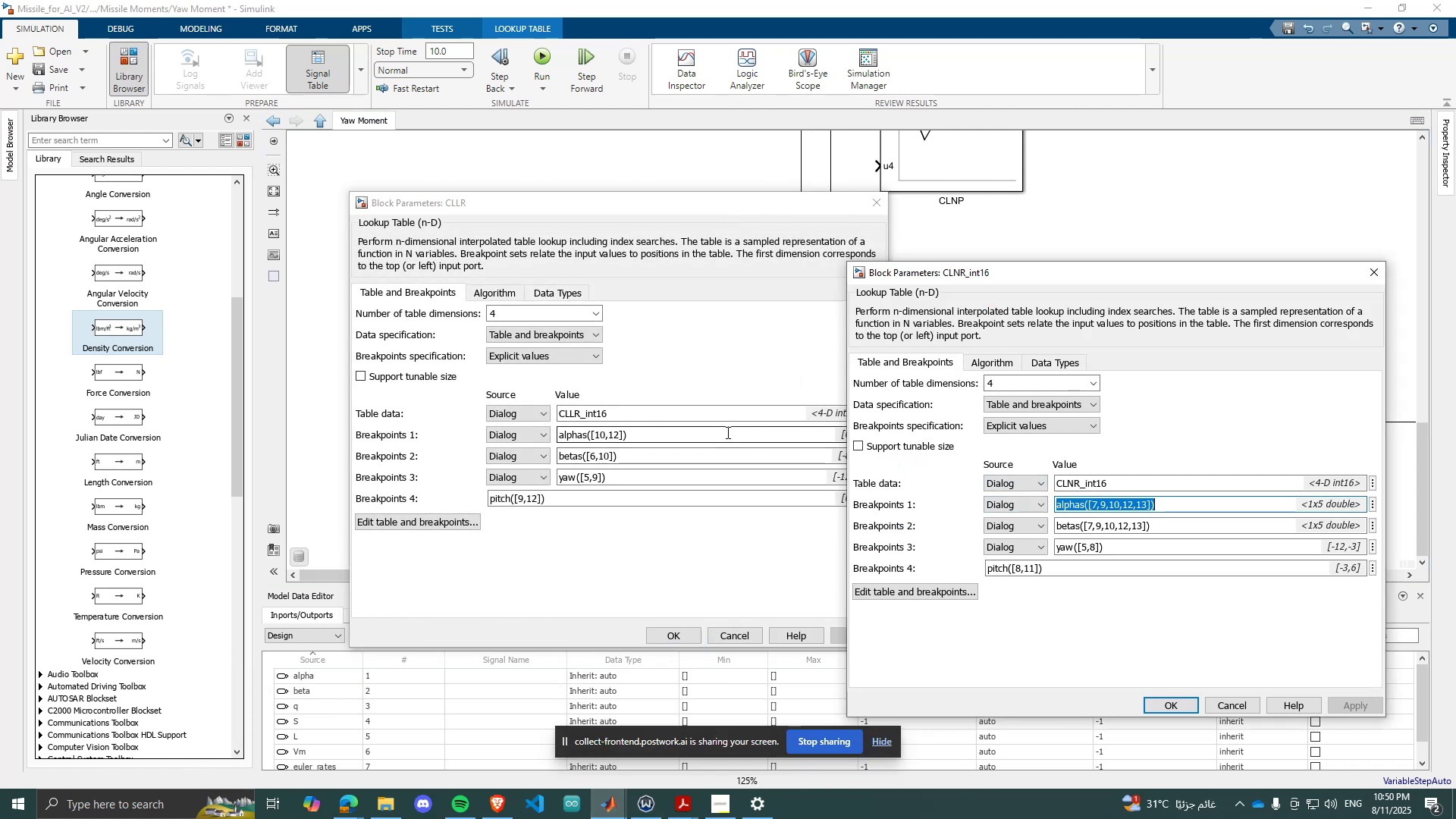 
left_click([726, 432])
 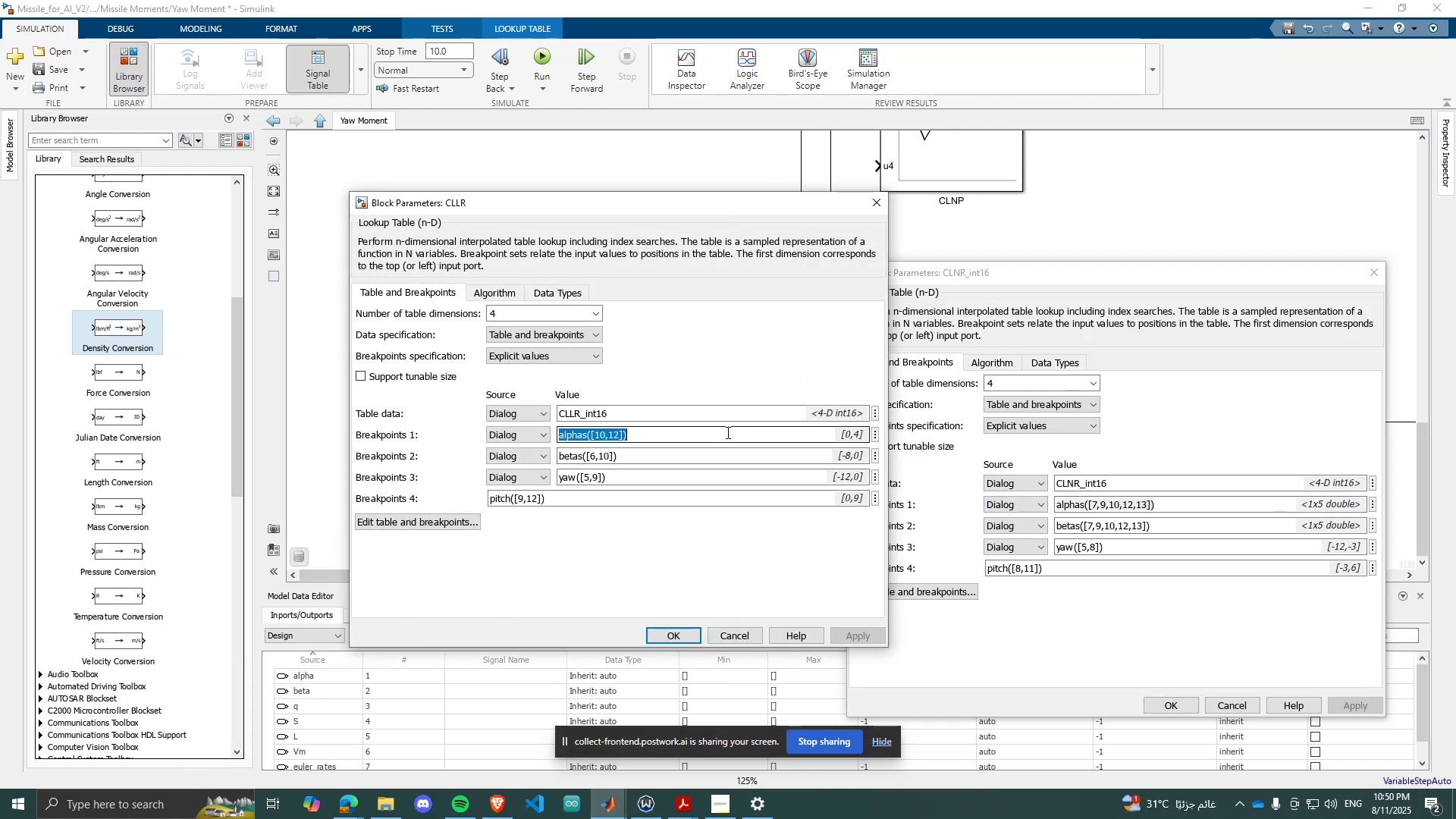 
key(Control+ControlLeft)
 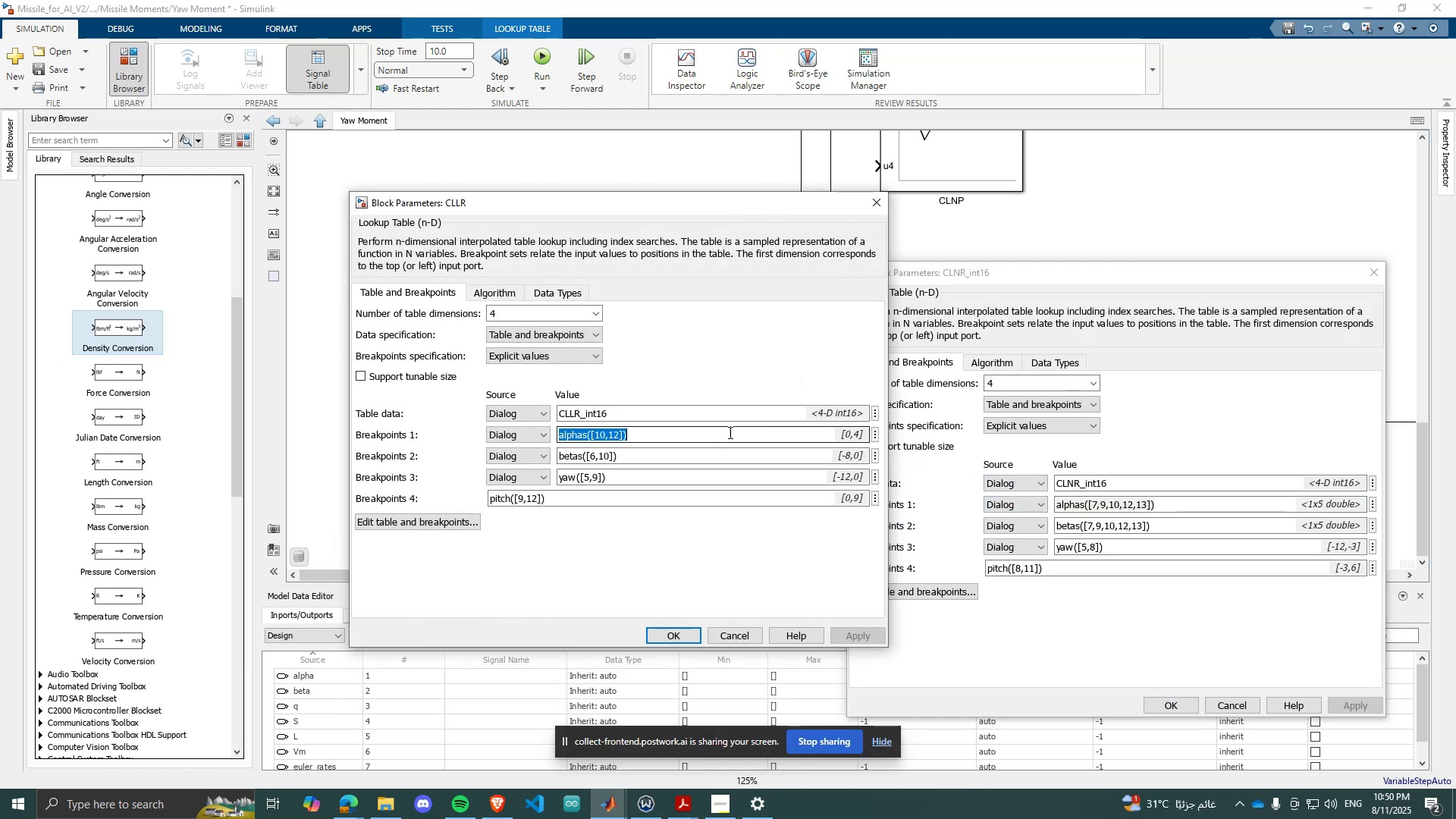 
key(Control+V)
 